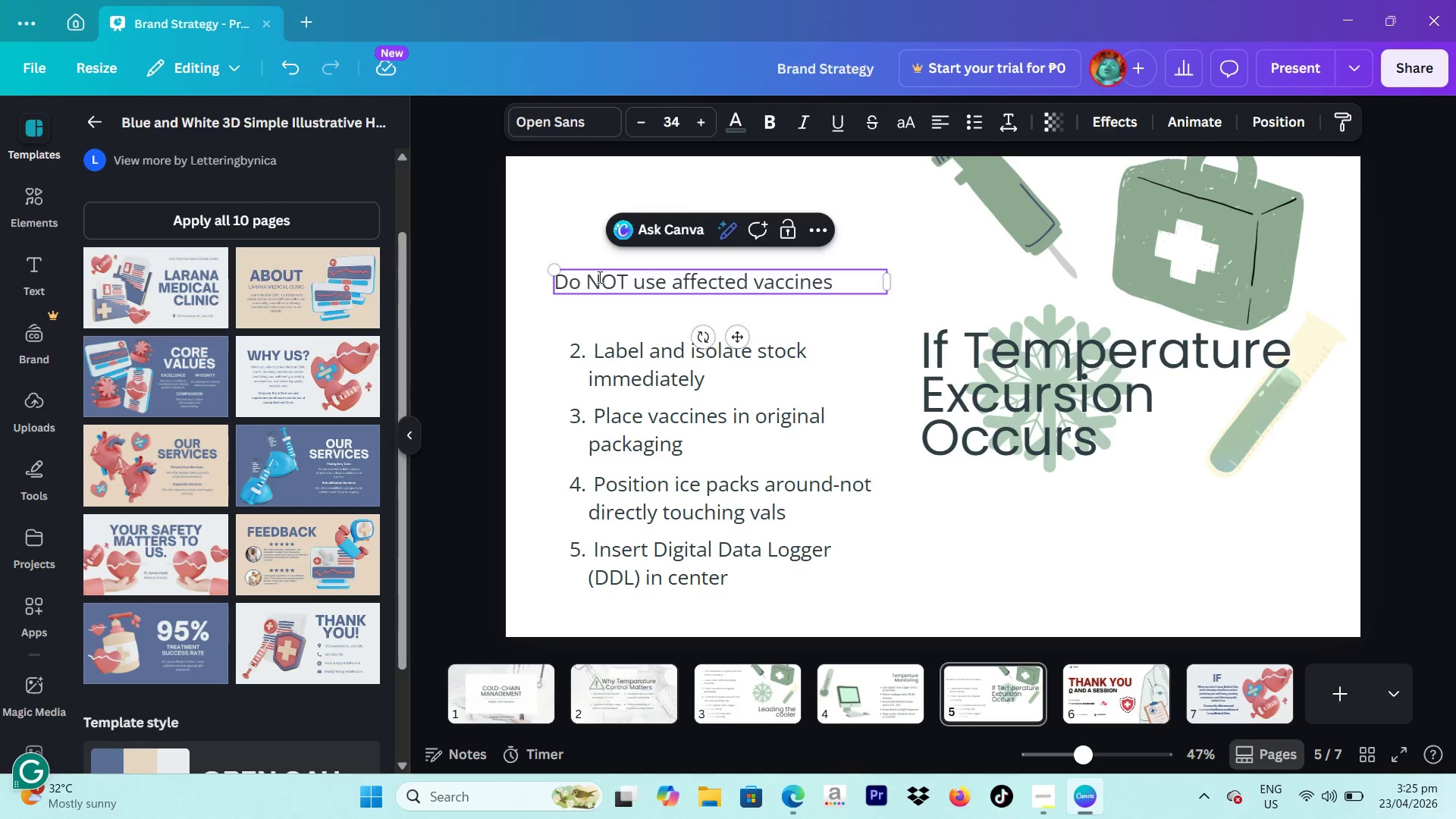 
key(1)
 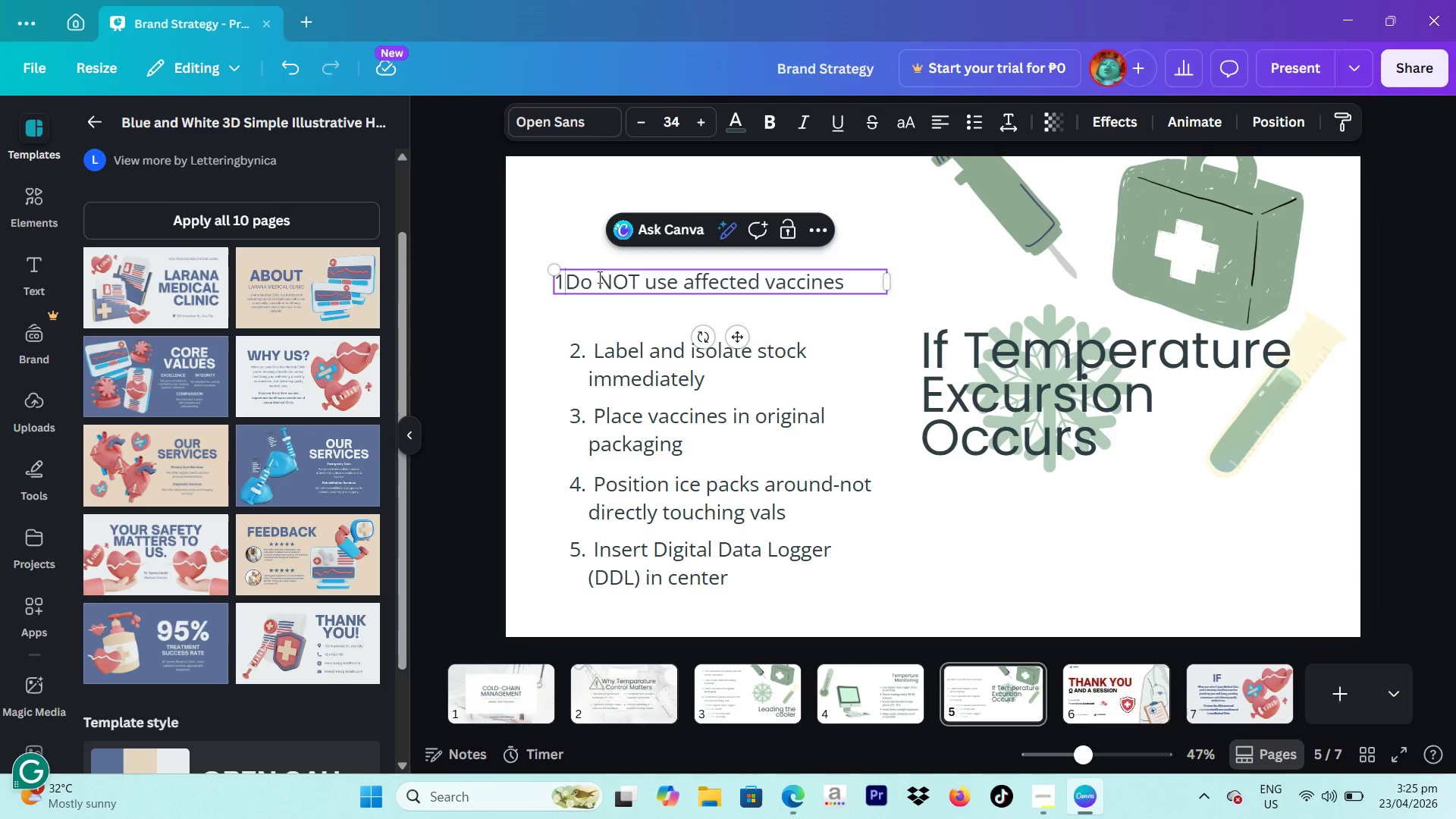 
key(Period)
 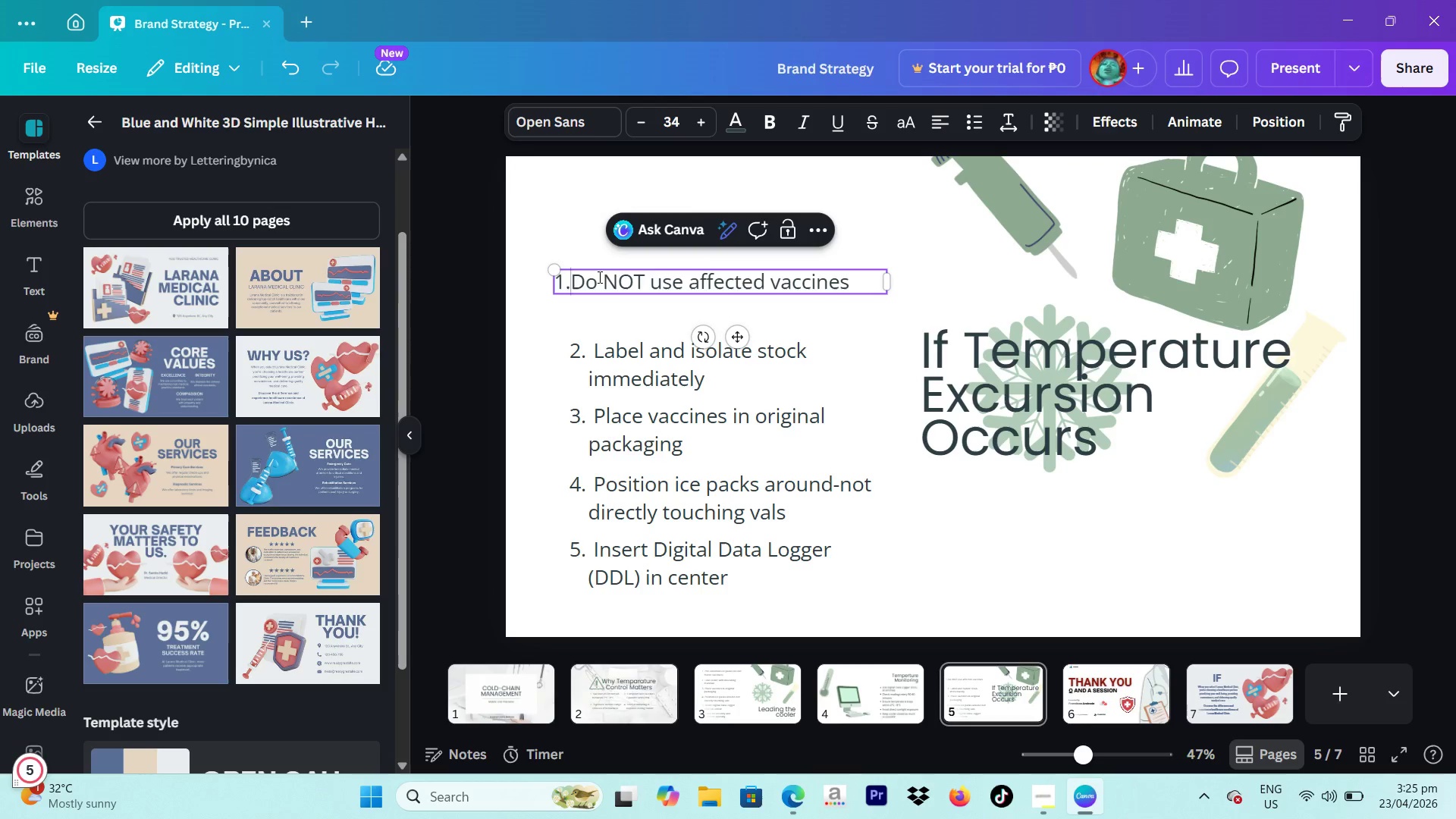 
key(Space)
 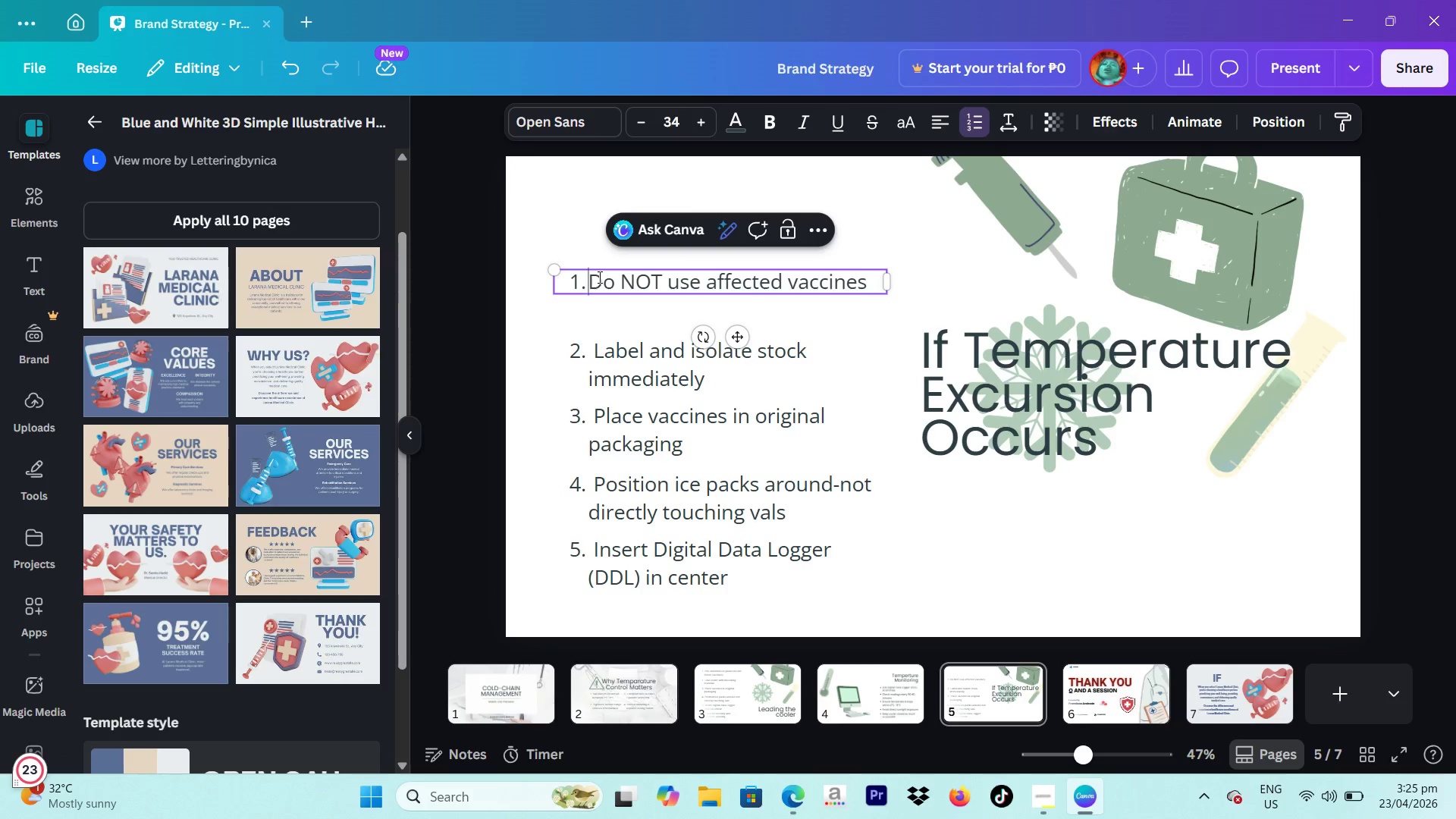 
key(Space)
 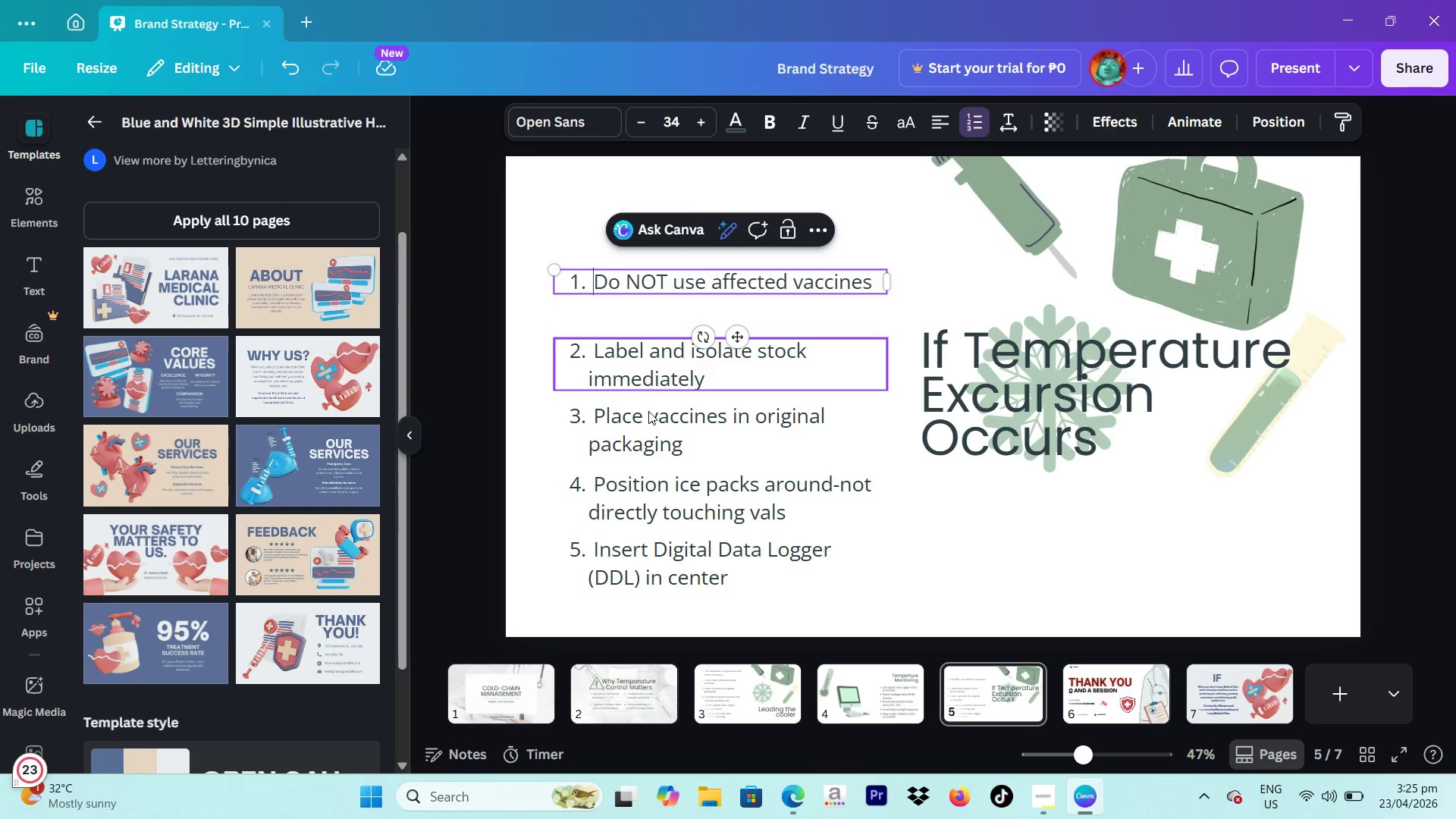 
double_click([645, 421])
 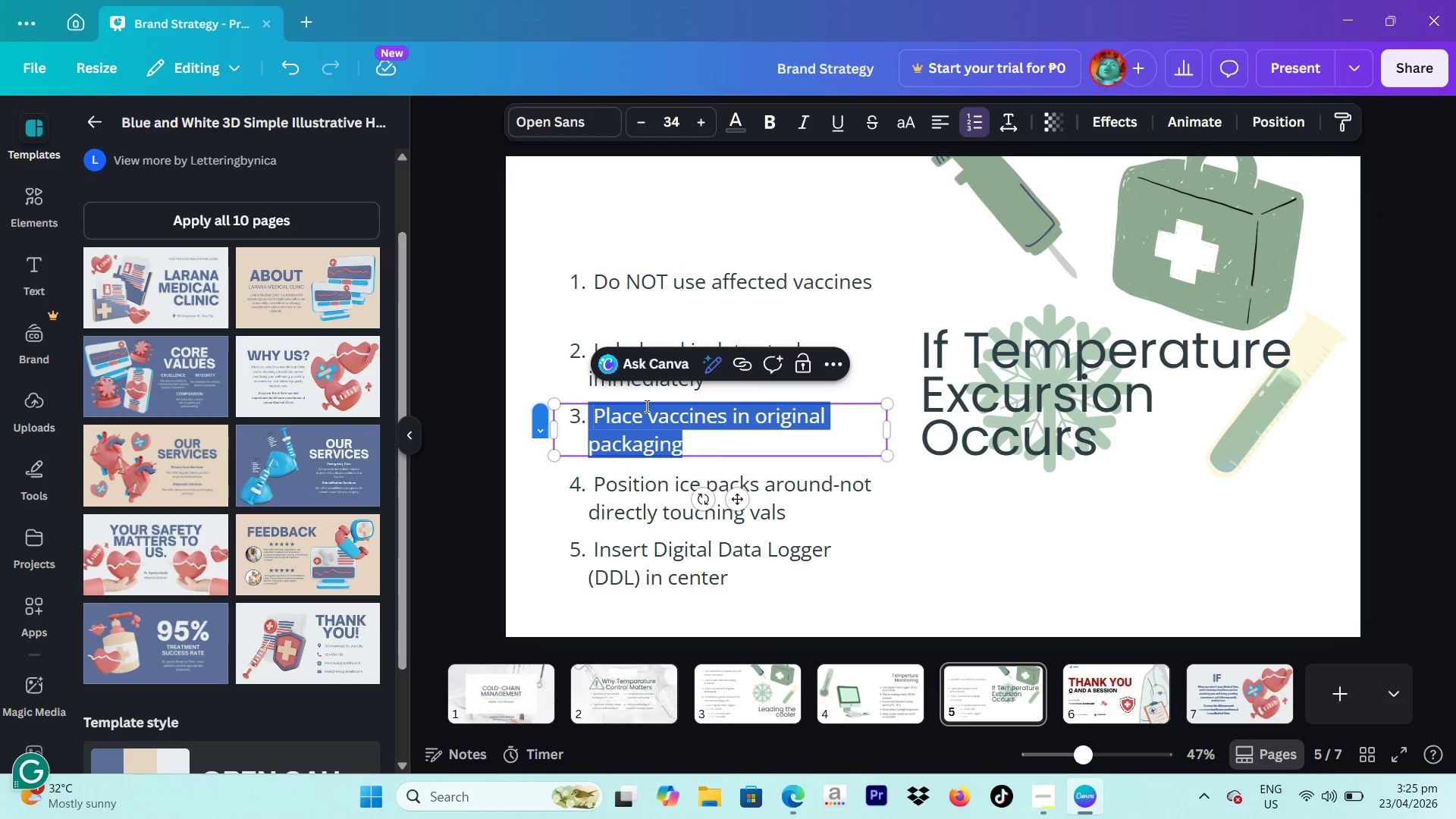 
key(Backspace)
type( Record time and temperature)
 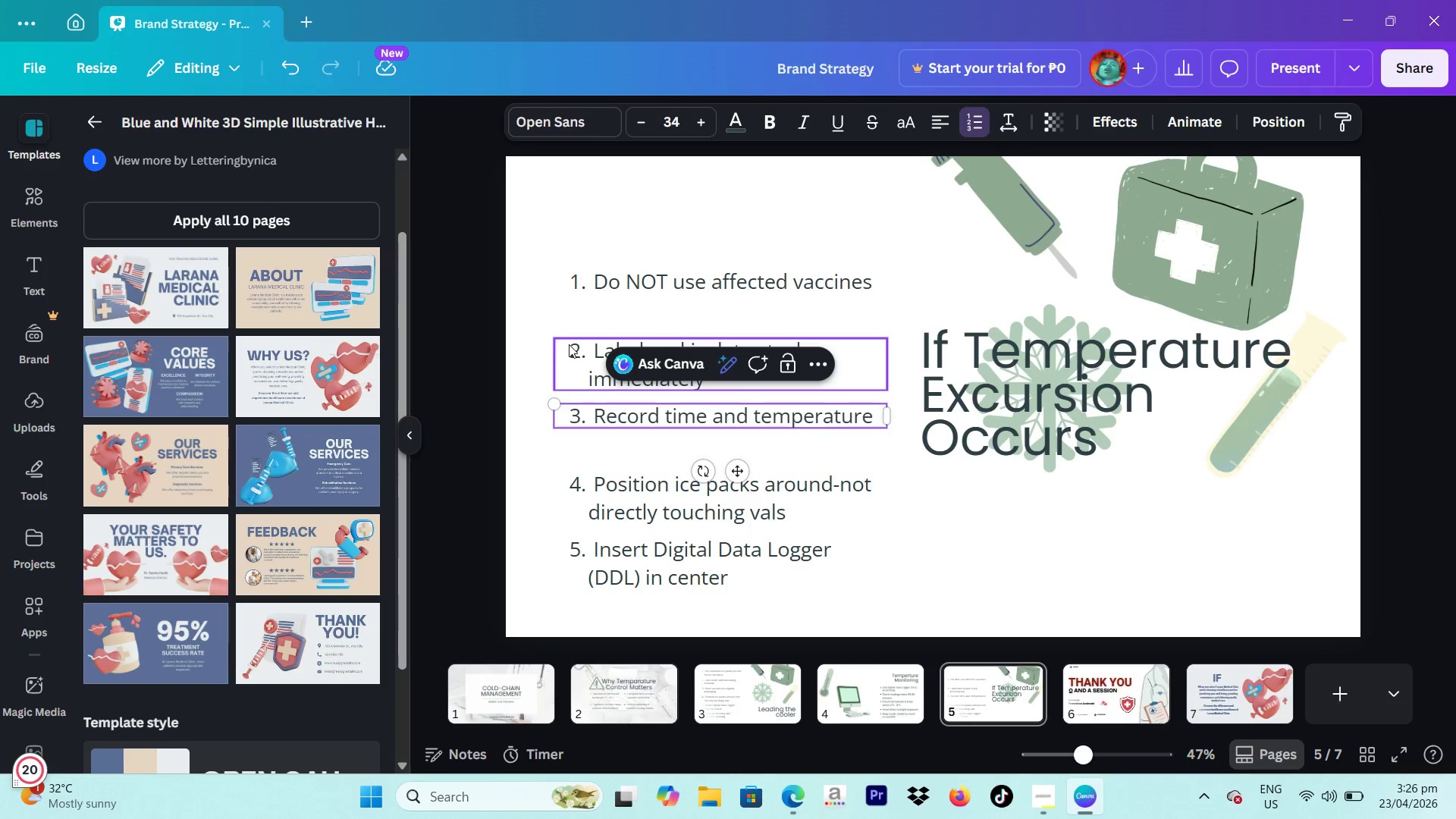 
type(d)
key(Backspace)
type( deviation)
 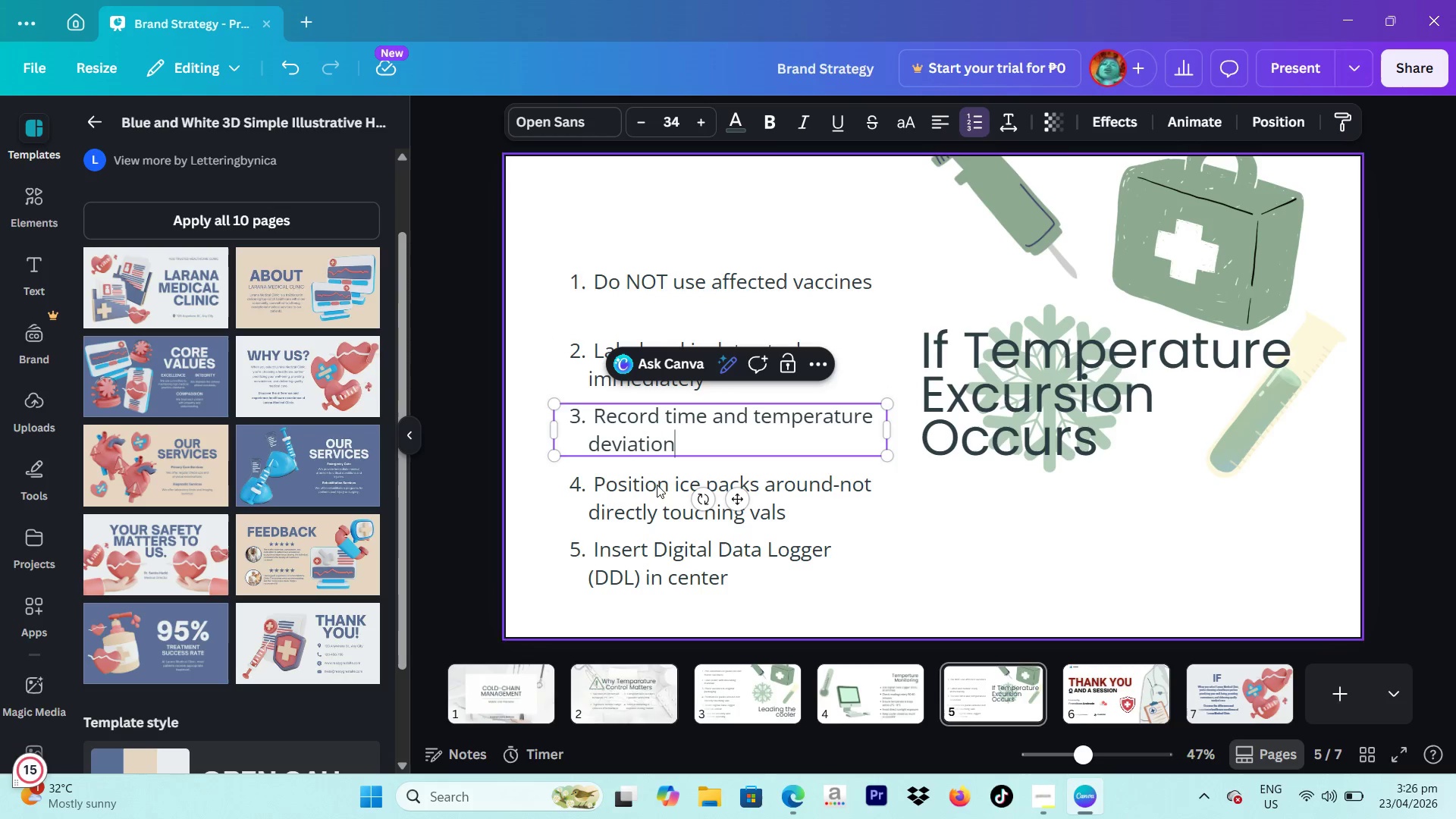 
double_click([657, 491])
 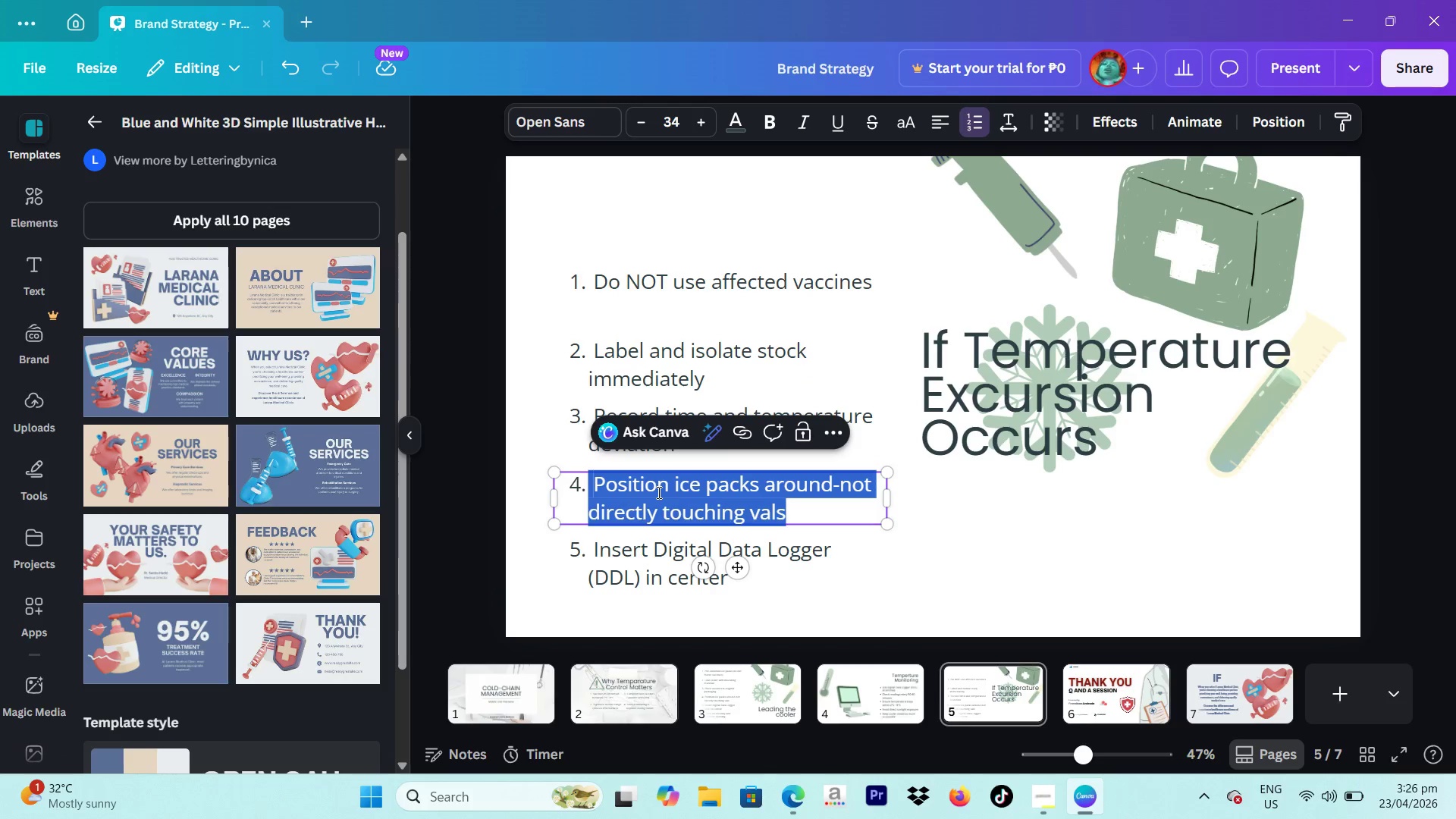 
key(Backspace)
type( Notify supervising clinis)
key(Backspace)
type(cian)
 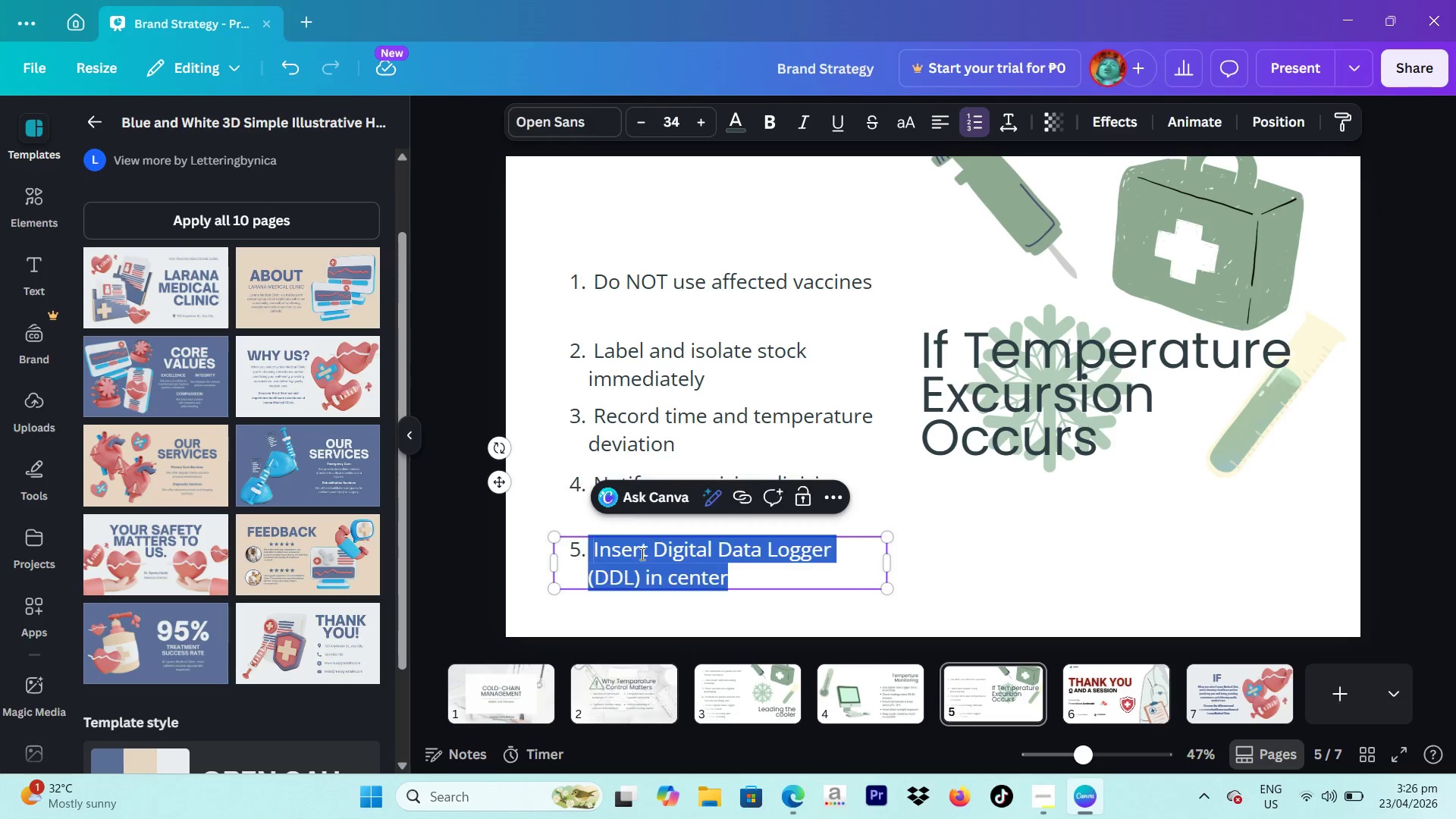 
key(Backspace)
type( Follow clinic reporting protocol)
 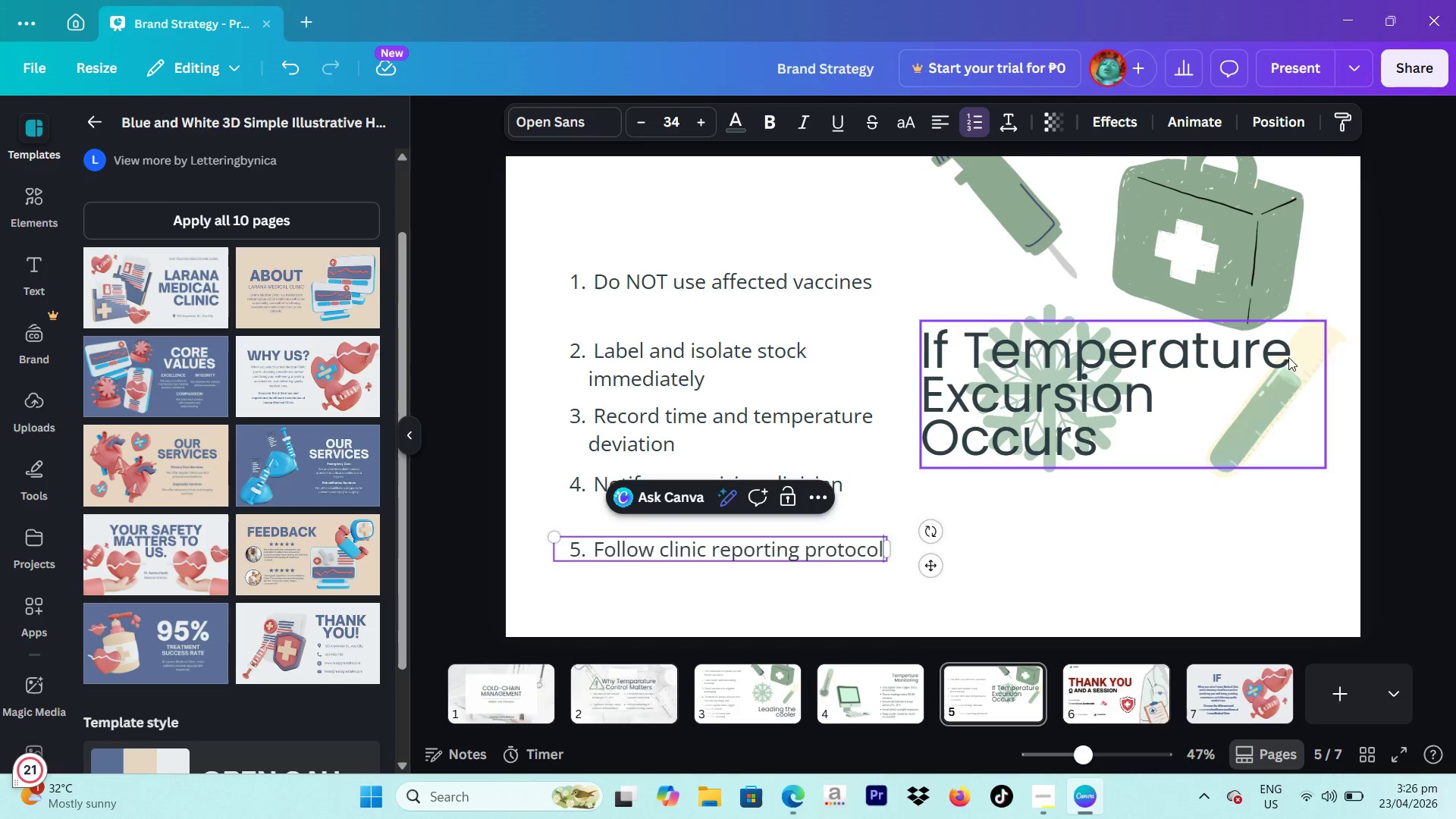 
left_click([1391, 410])
 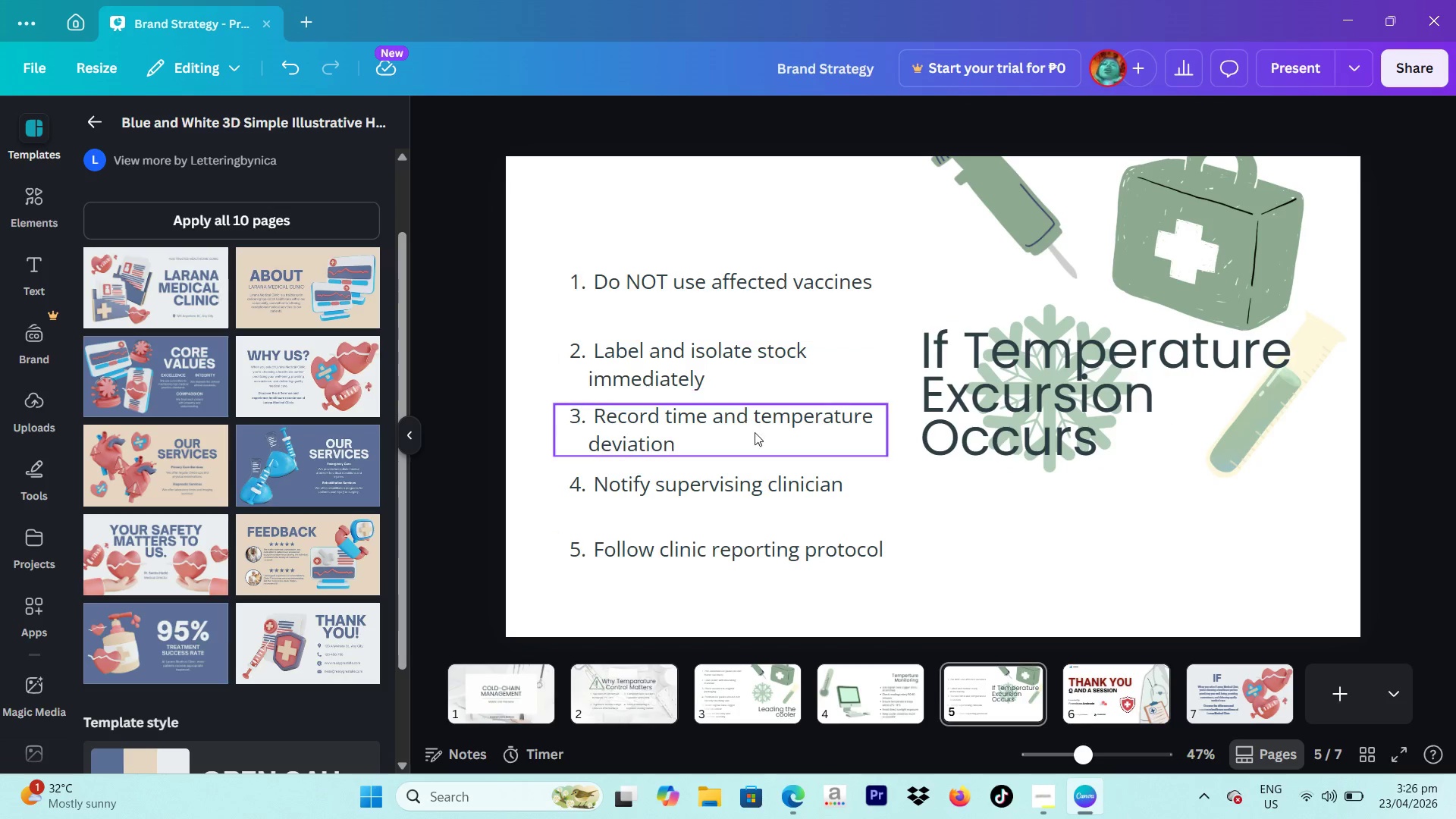 
left_click_drag(start_coordinate=[744, 479], to_coordinate=[745, 513])
 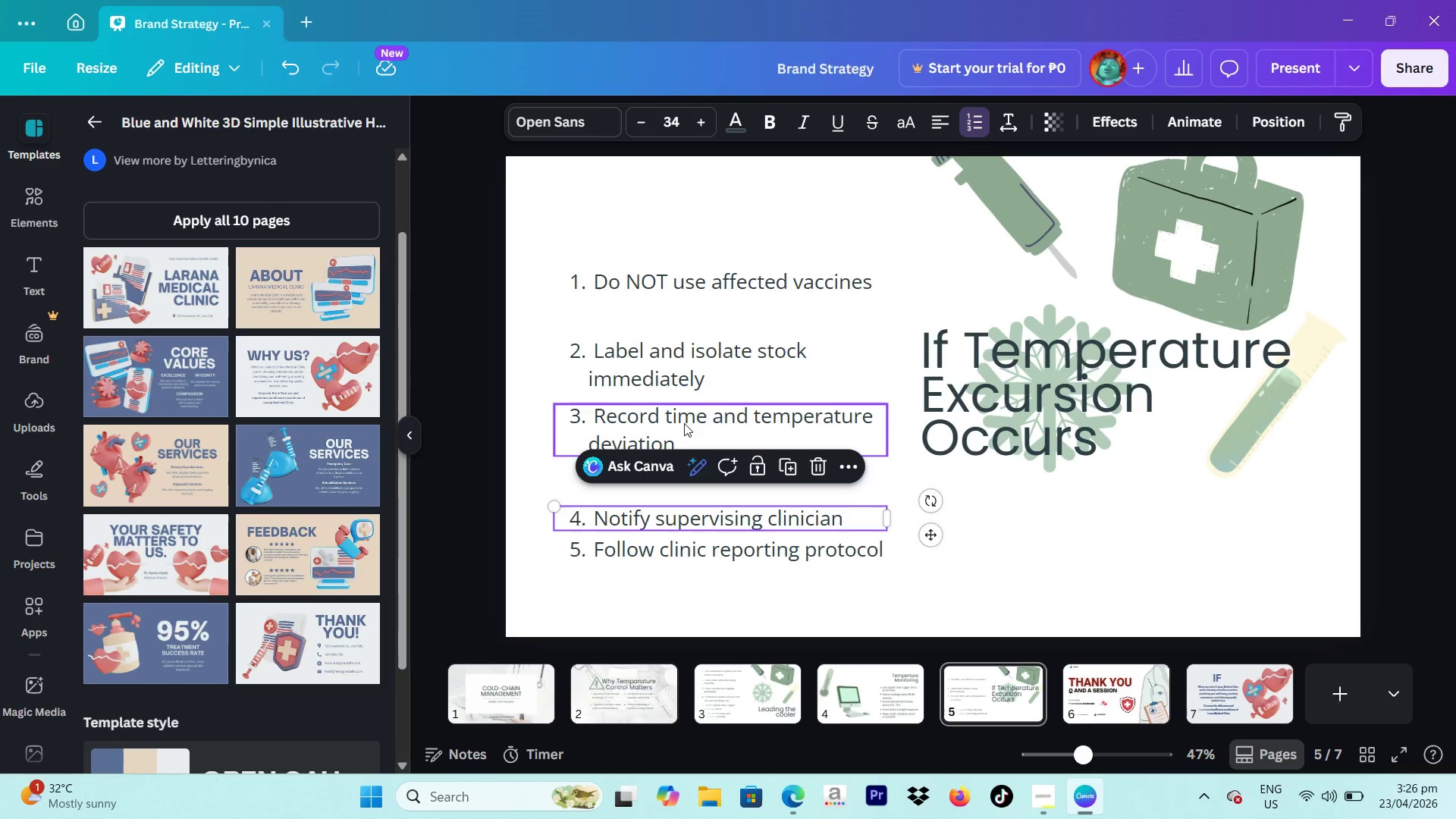 
left_click_drag(start_coordinate=[684, 423], to_coordinate=[682, 460])
 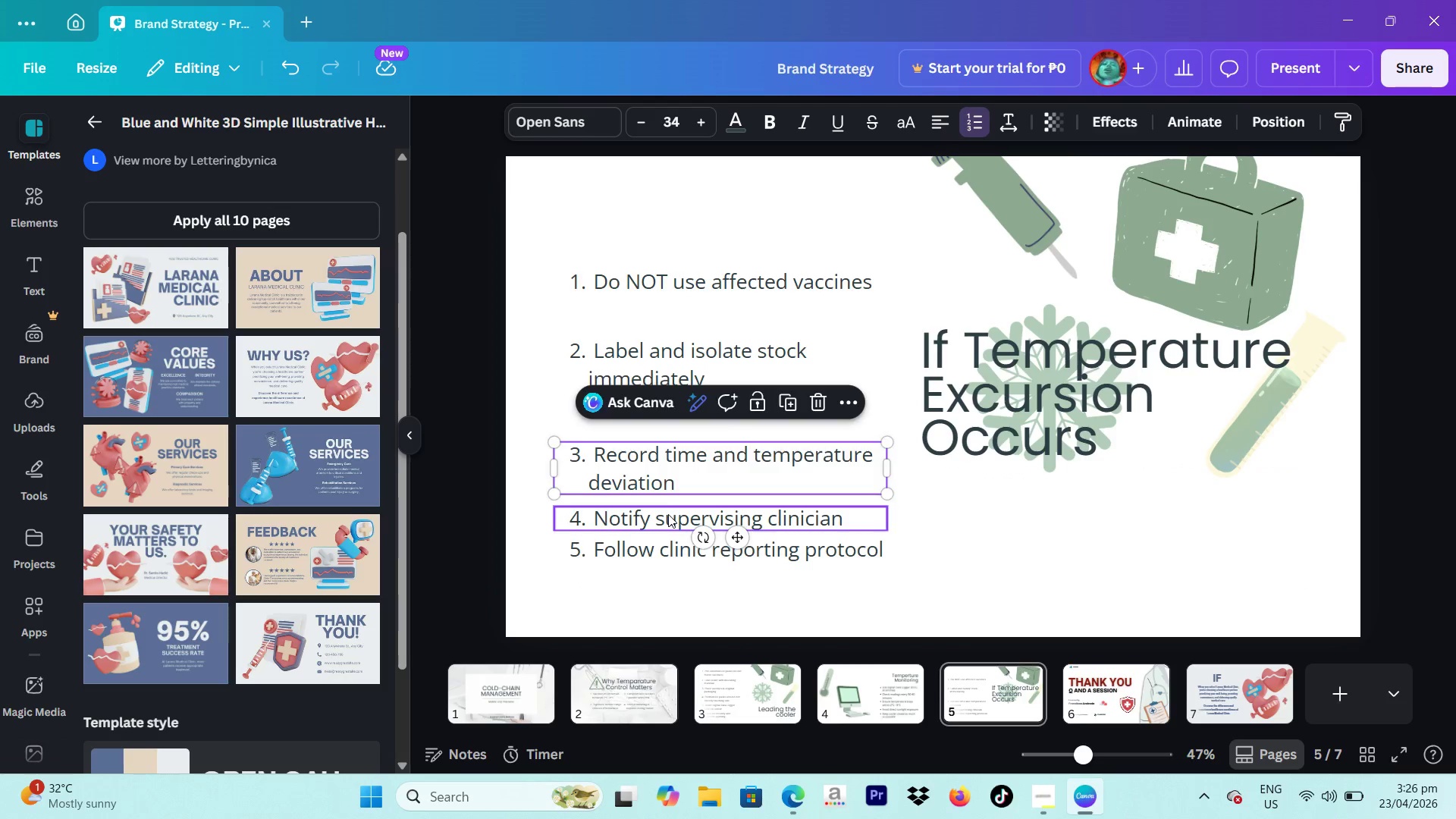 
left_click_drag(start_coordinate=[668, 514], to_coordinate=[668, 510])
 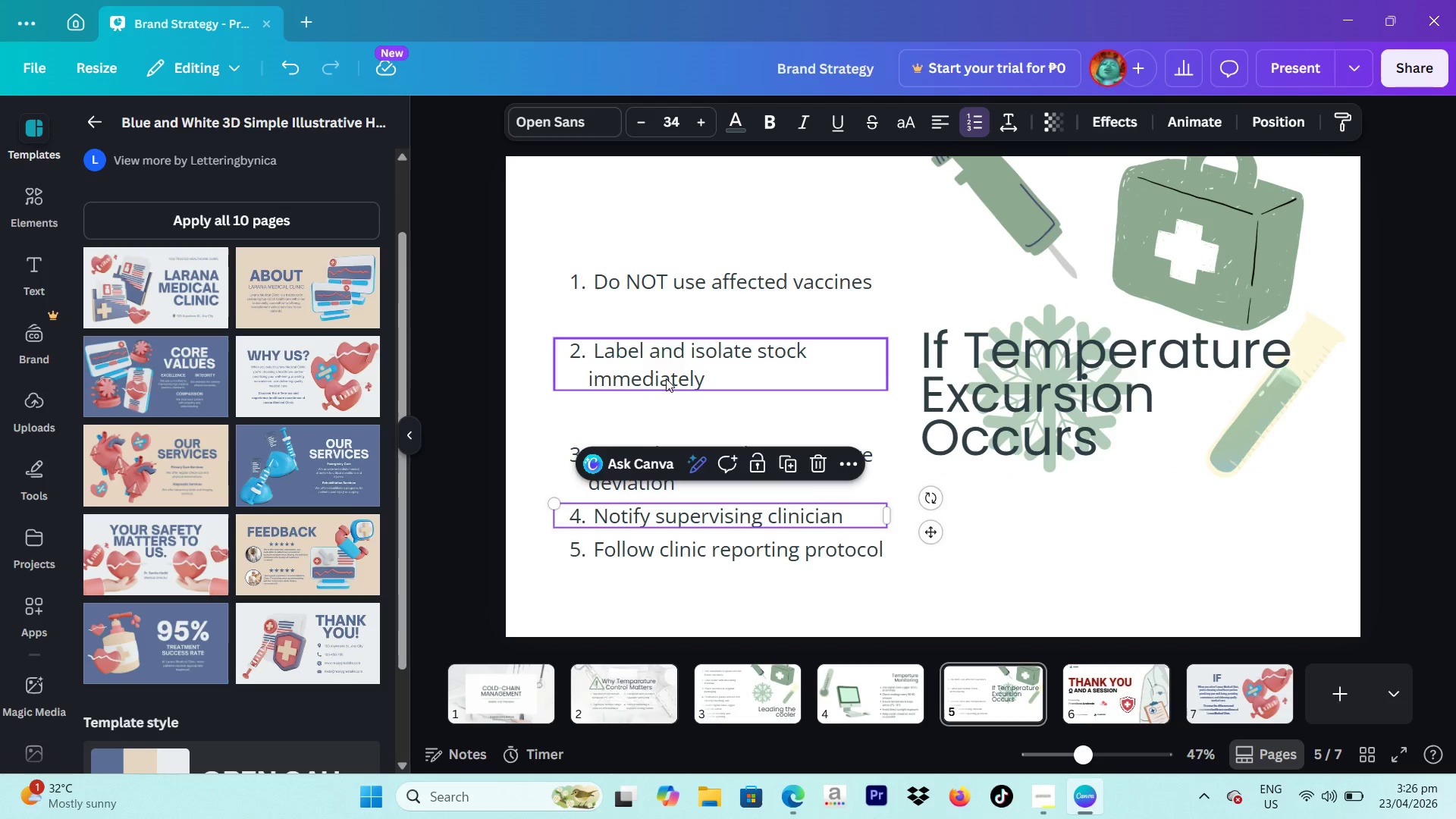 
left_click_drag(start_coordinate=[666, 378], to_coordinate=[670, 424])
 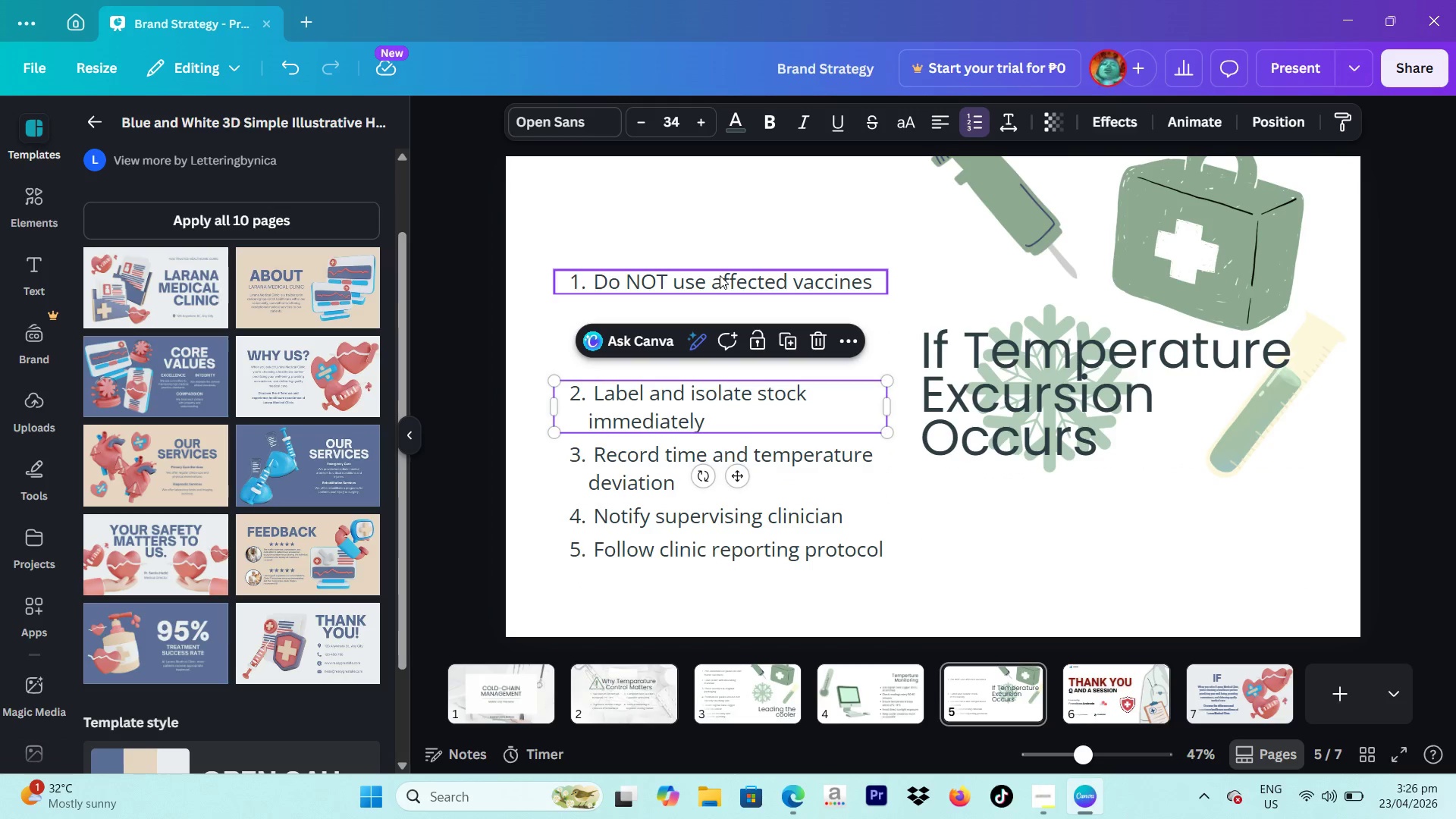 
left_click_drag(start_coordinate=[720, 275], to_coordinate=[717, 350])
 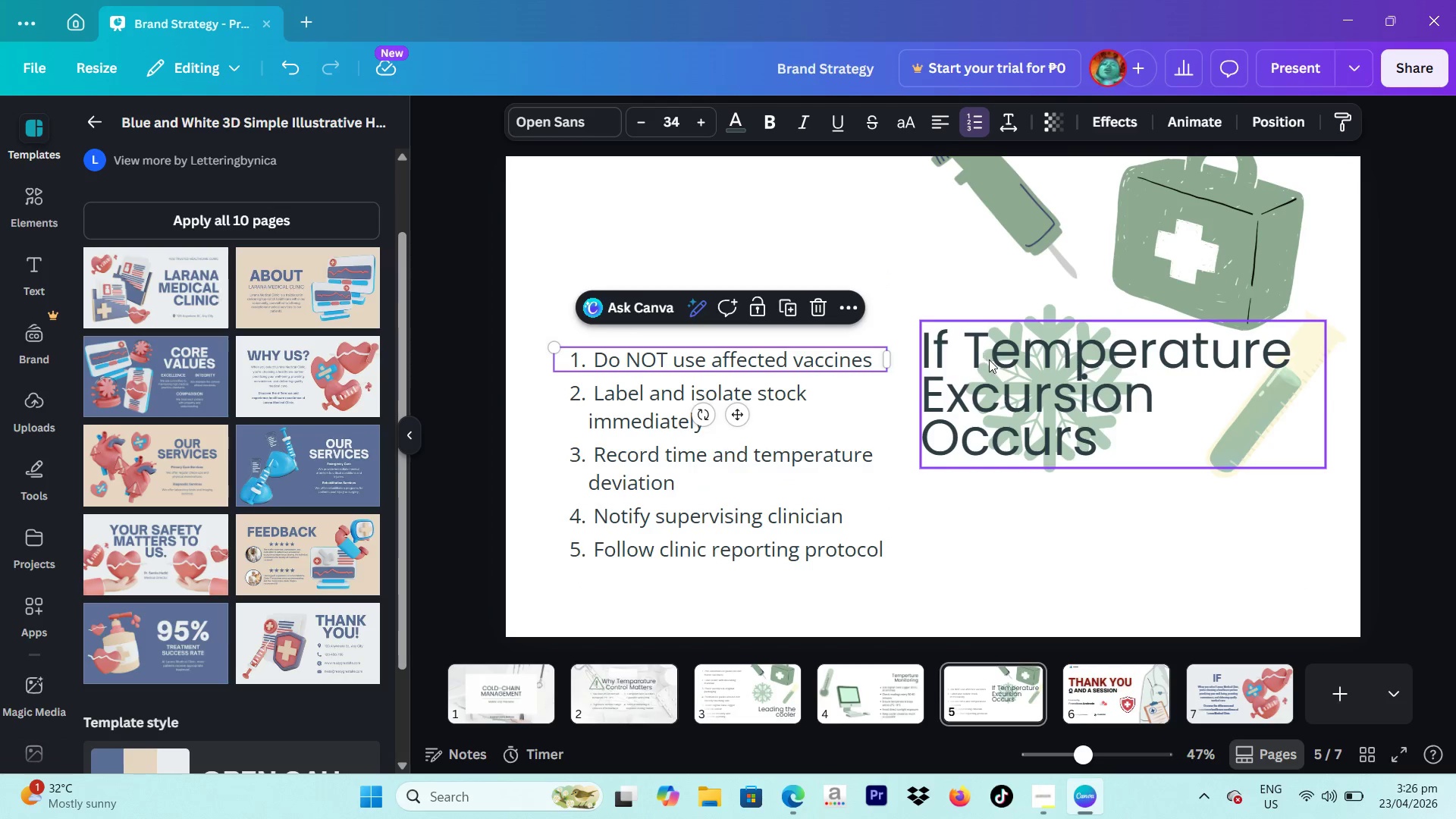 
left_click_drag(start_coordinate=[992, 362], to_coordinate=[642, 236])
 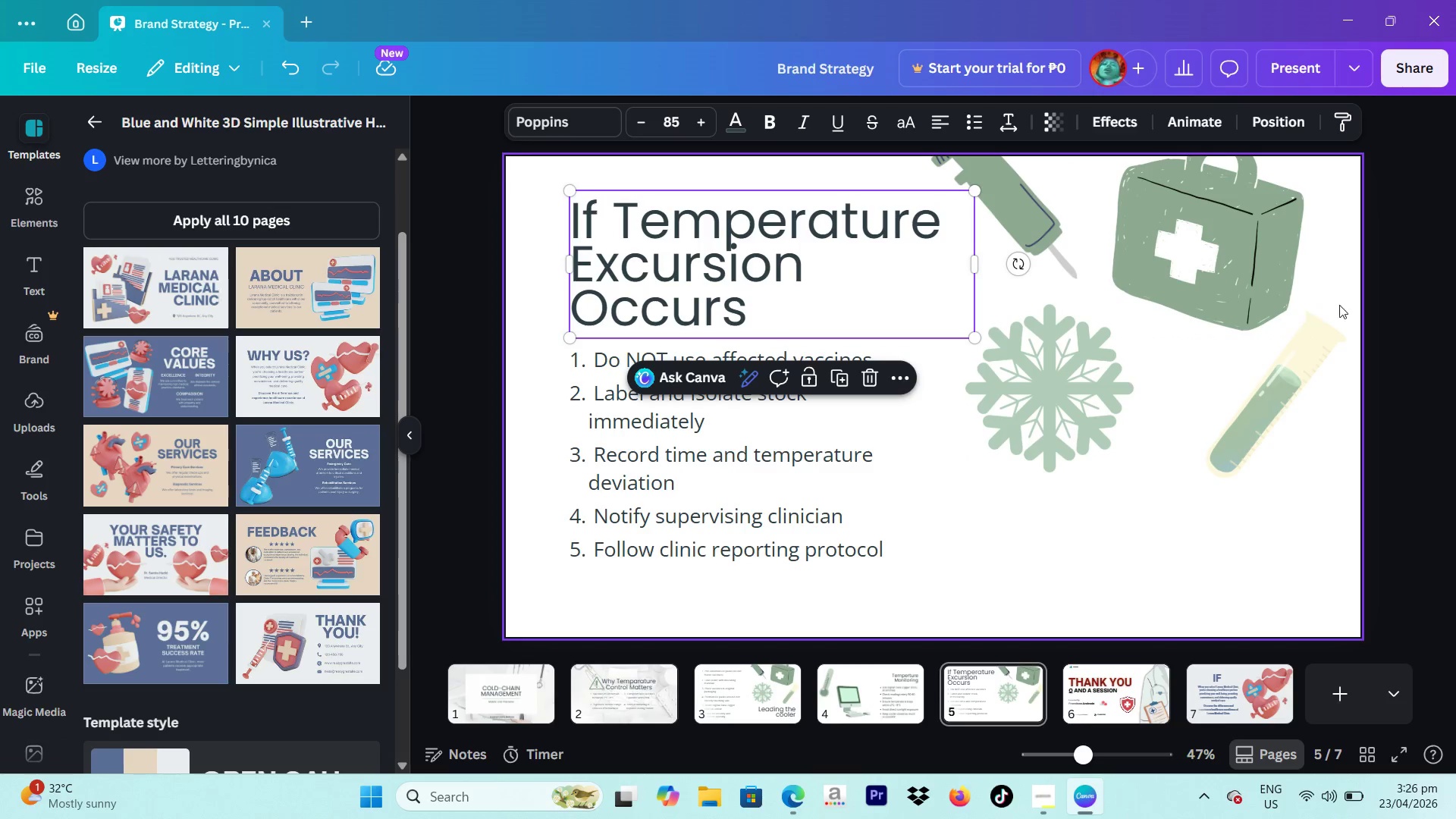 
left_click([1372, 305])
 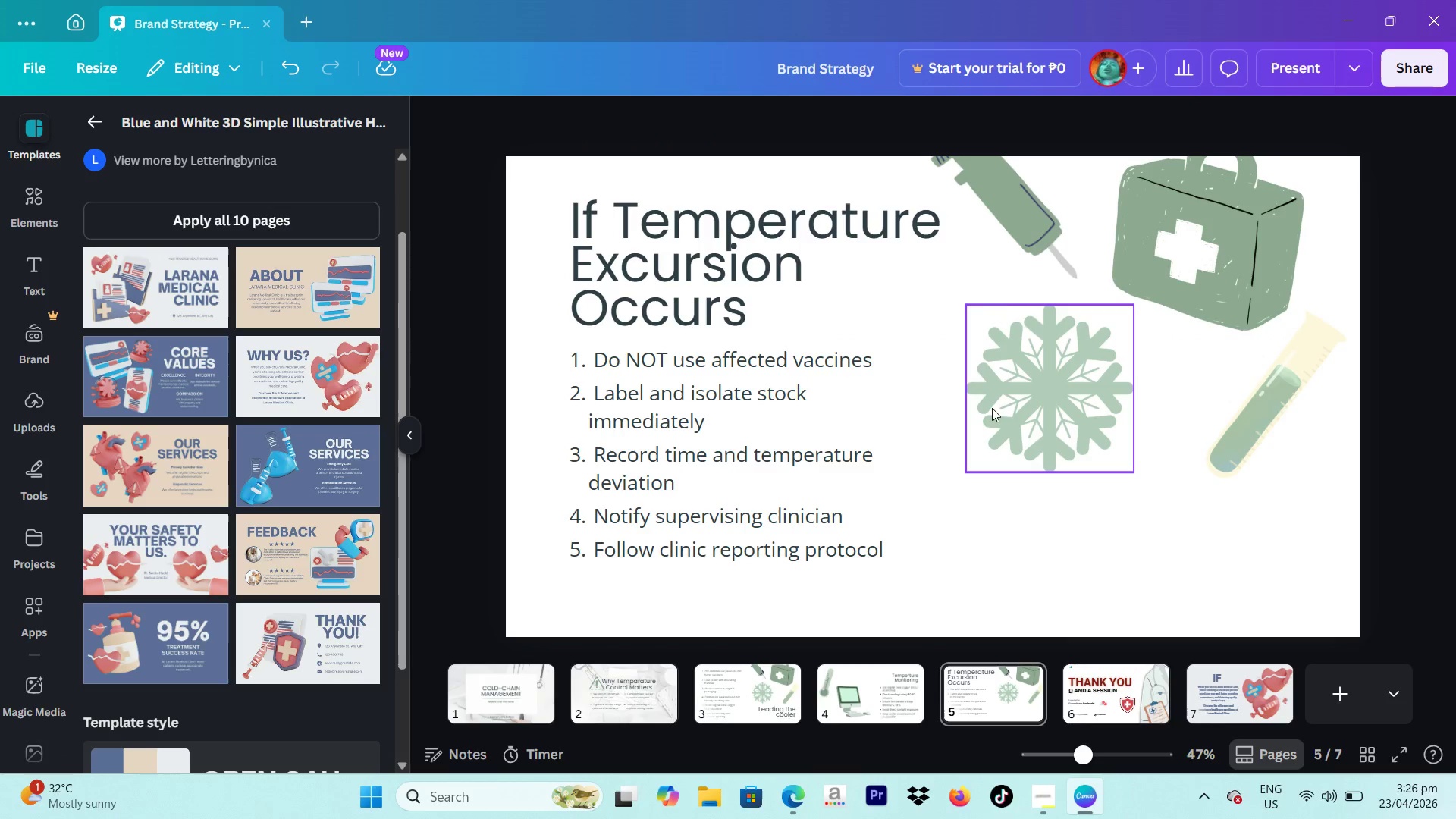 
left_click_drag(start_coordinate=[768, 255], to_coordinate=[764, 265])
 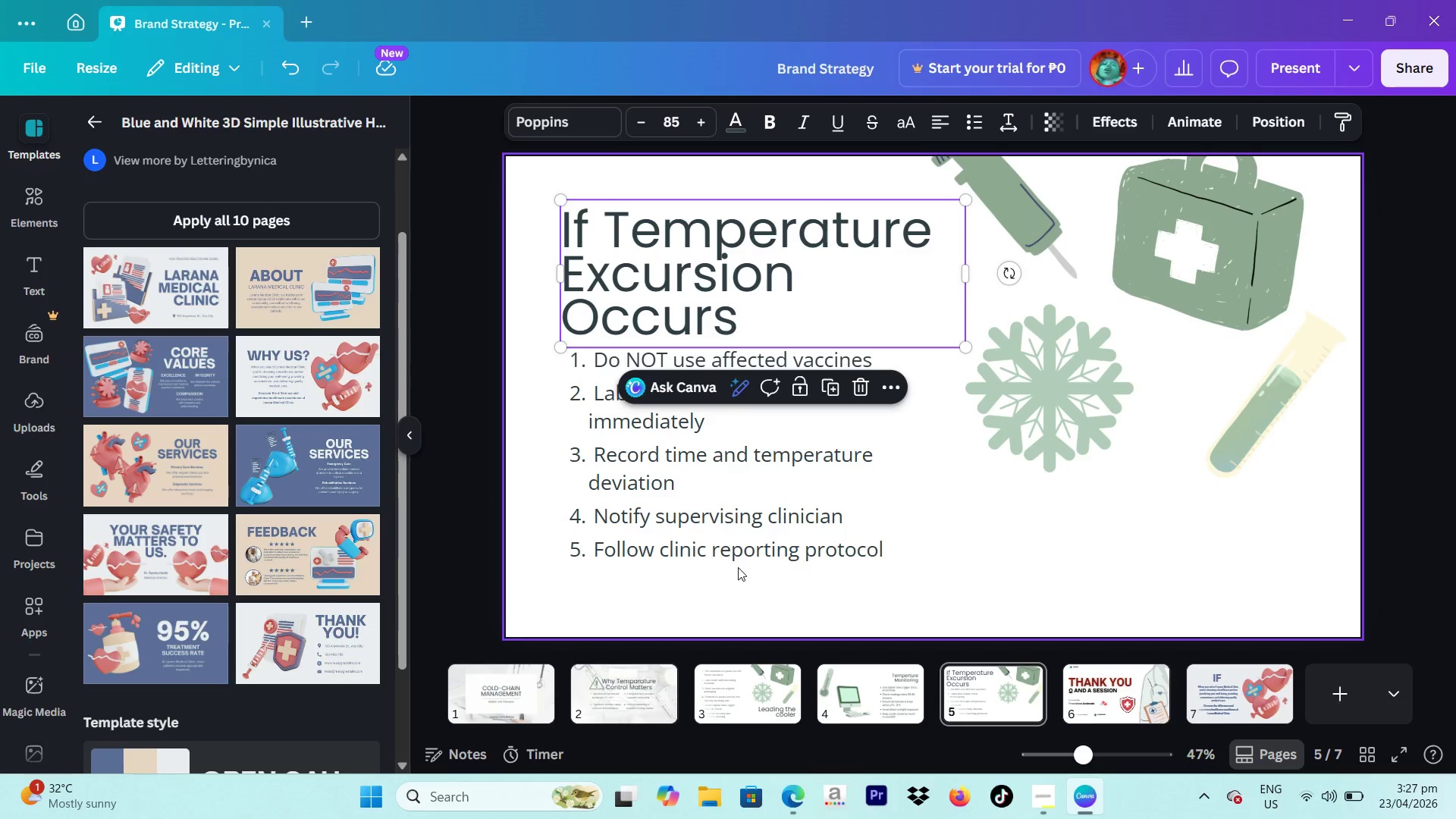 
left_click_drag(start_coordinate=[720, 558], to_coordinate=[719, 566])
 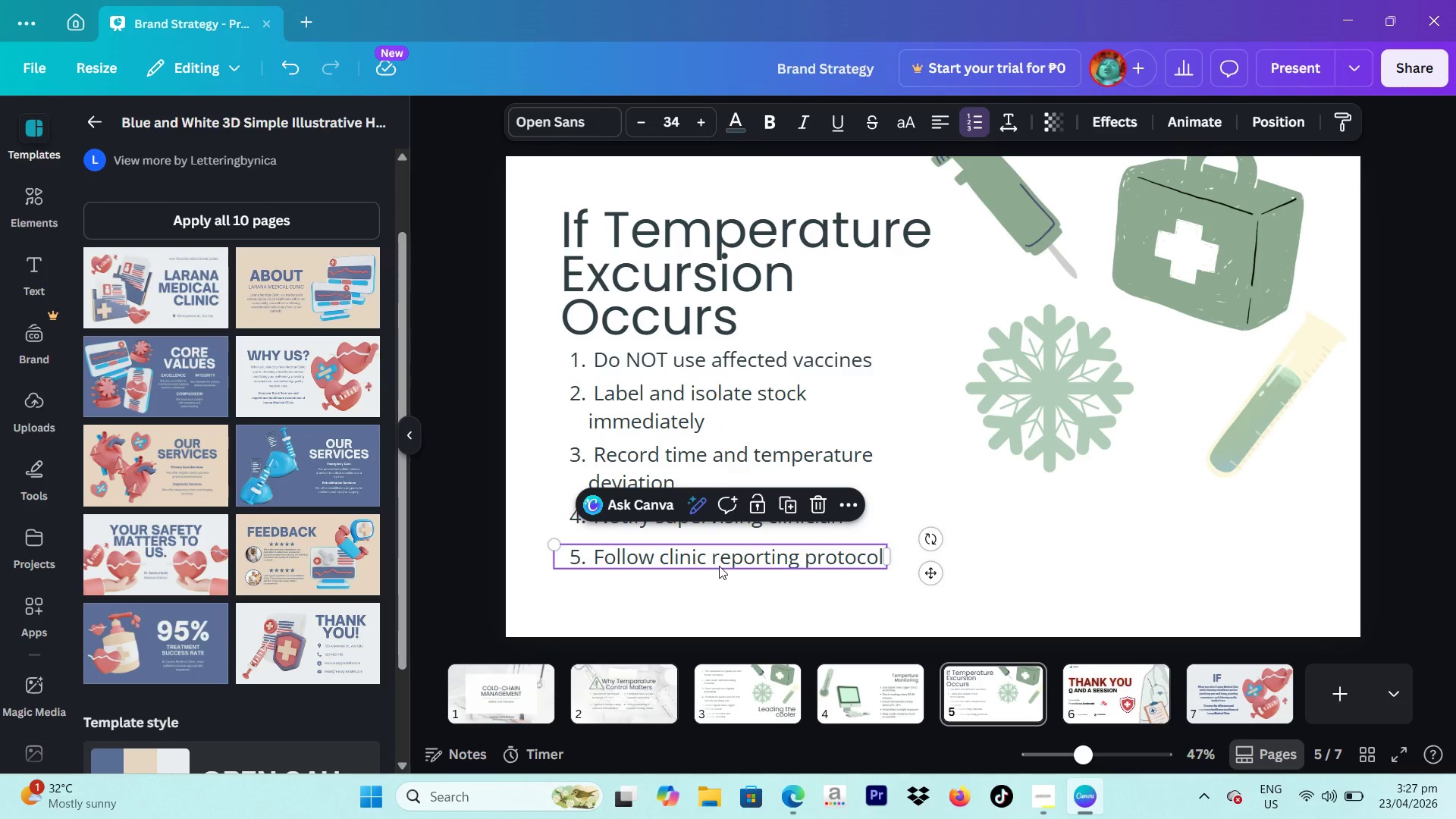 
left_click_drag(start_coordinate=[719, 566], to_coordinate=[720, 560])
 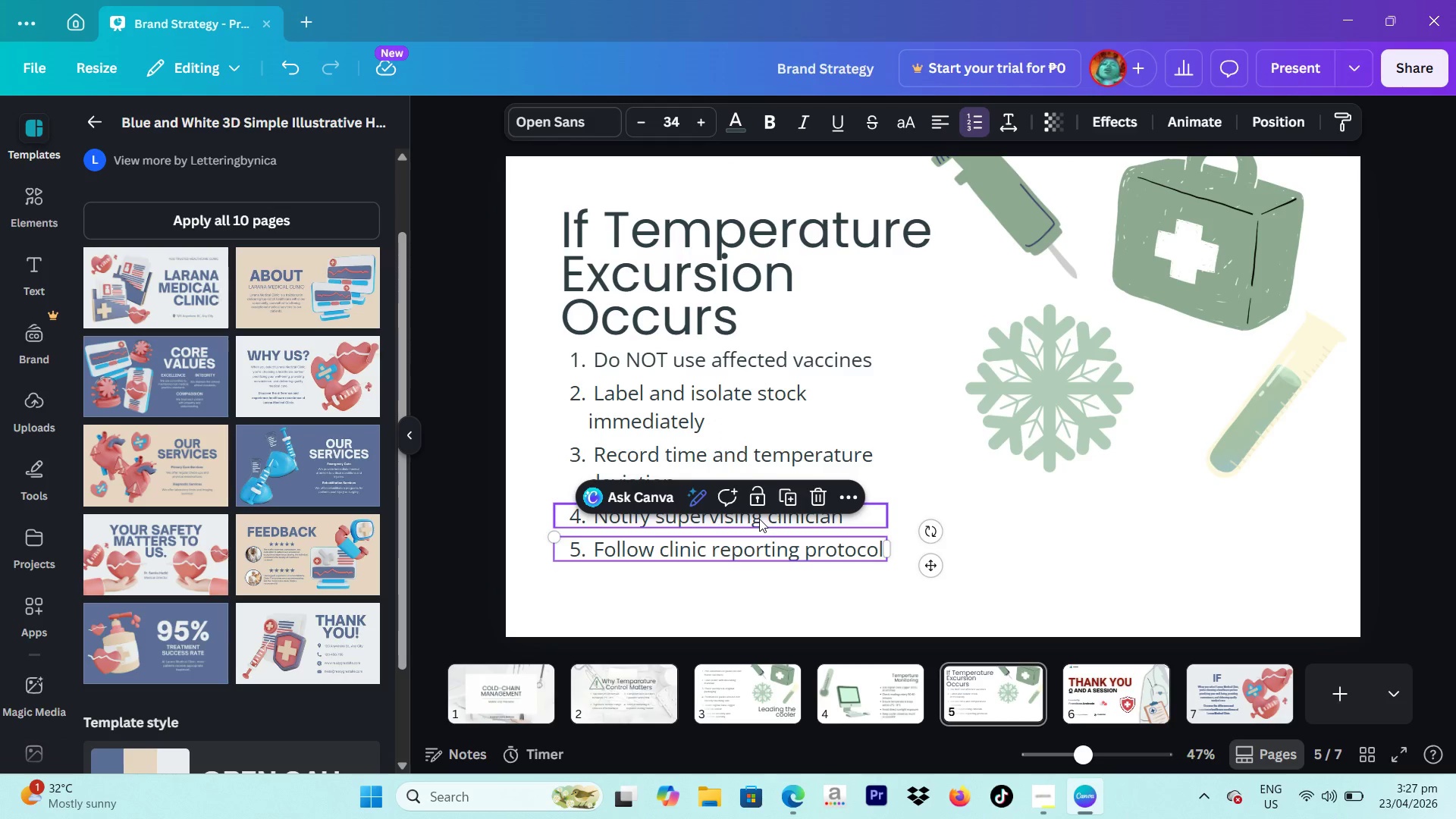 
left_click([759, 519])
 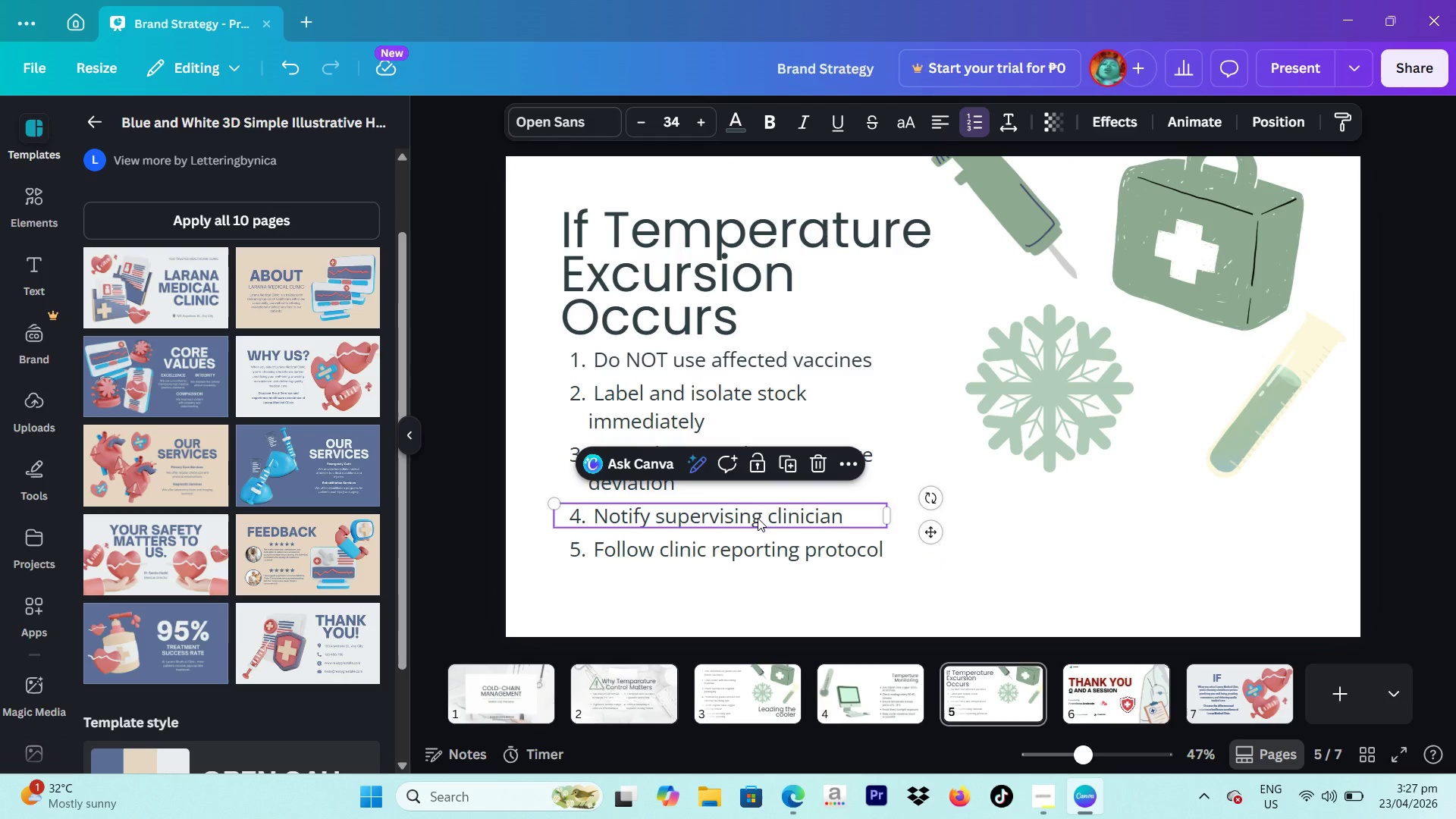 
left_click_drag(start_coordinate=[758, 518], to_coordinate=[758, 522])
 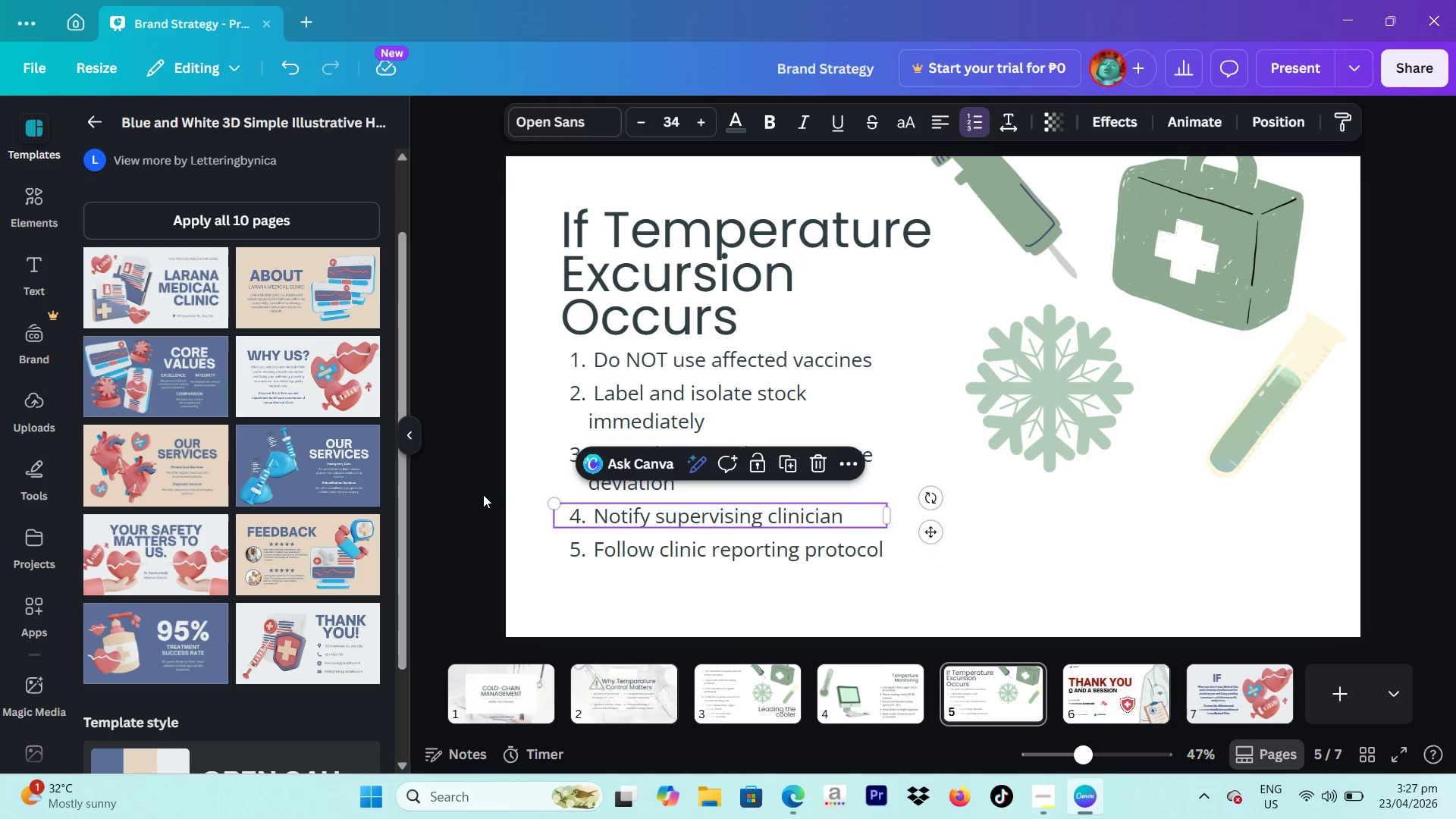 
left_click([483, 494])
 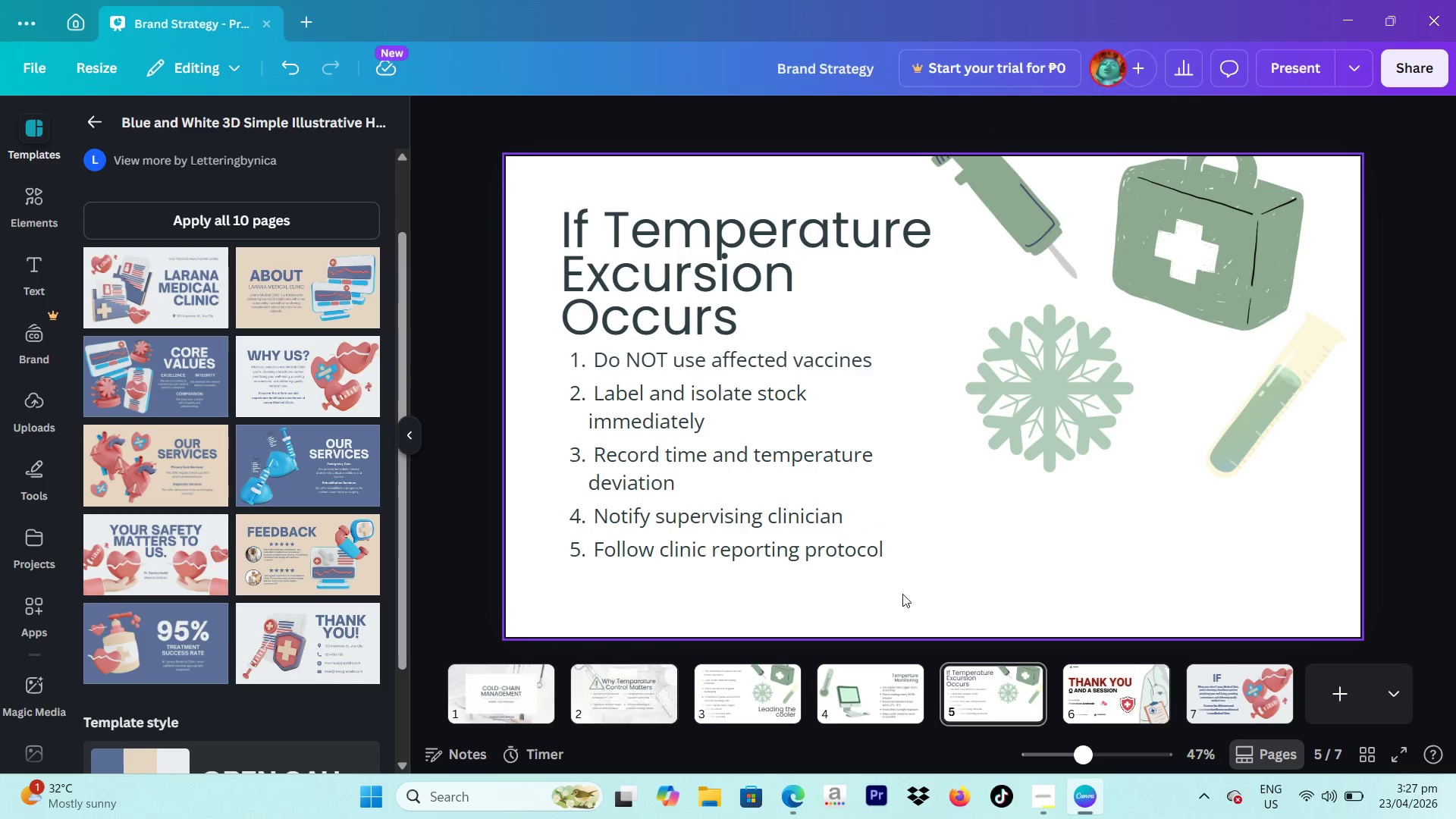 
left_click_drag(start_coordinate=[896, 601], to_coordinate=[845, 589])
 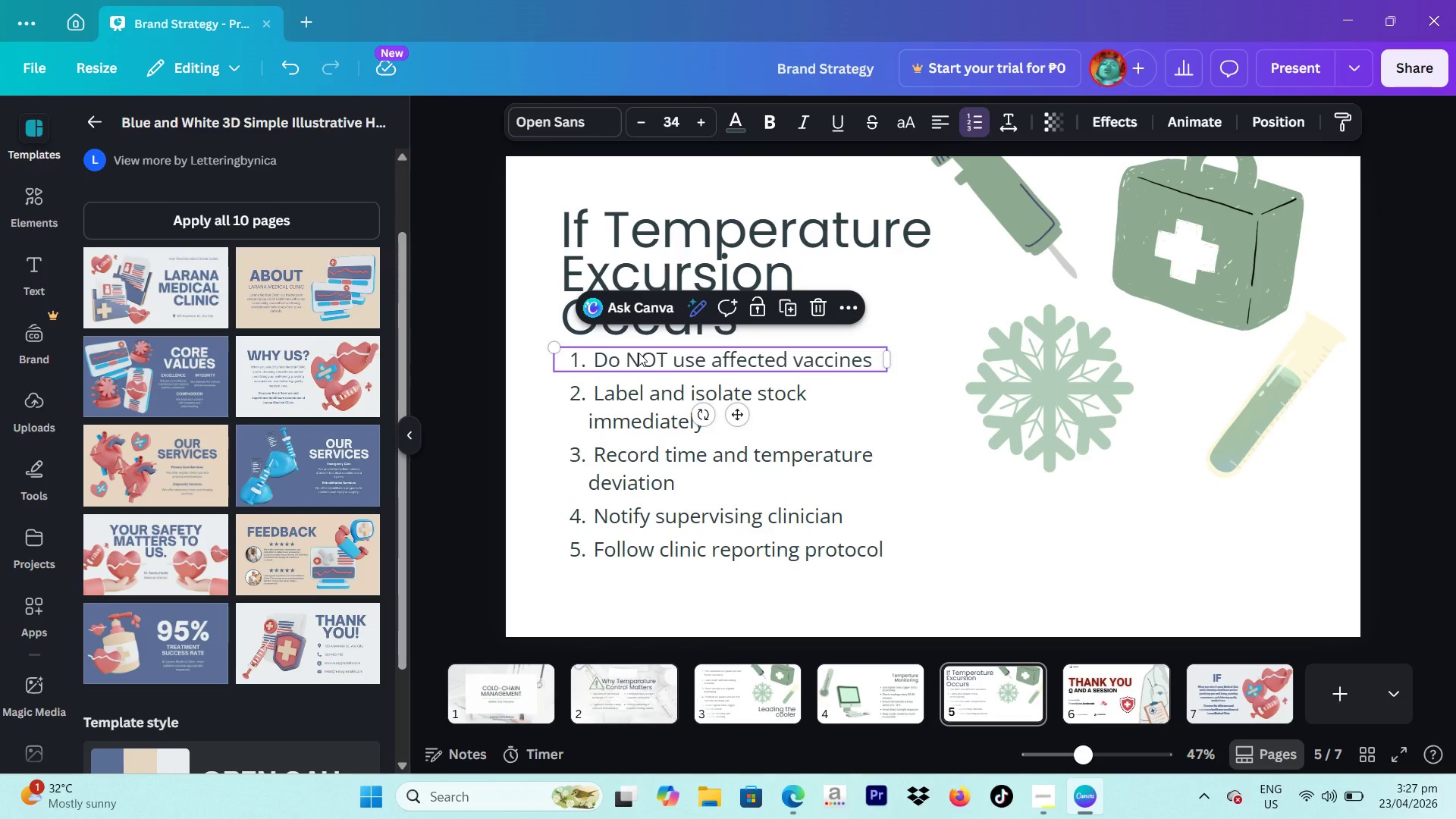 
left_click([639, 353])
 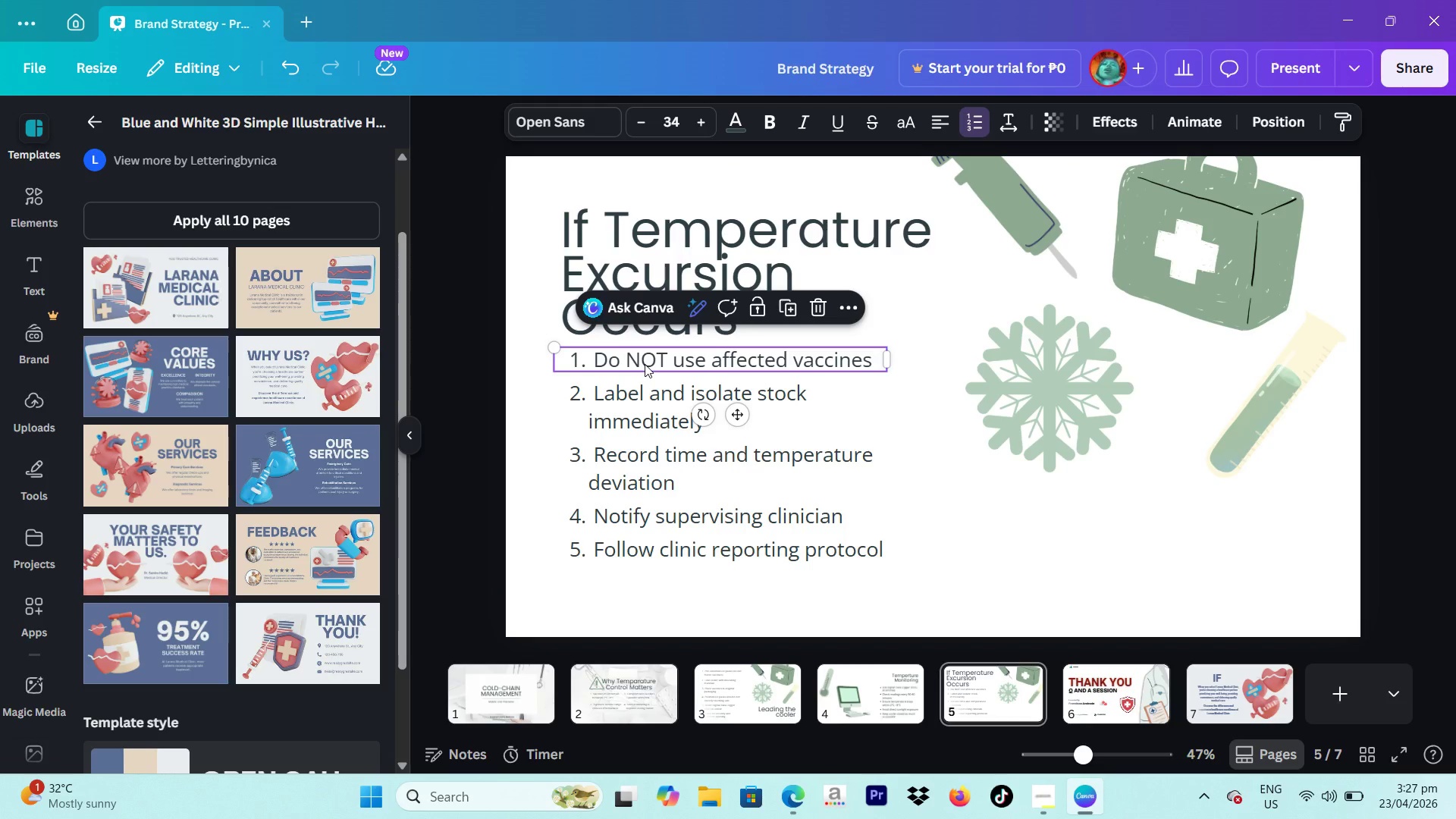 
key(ArrowLeft)
 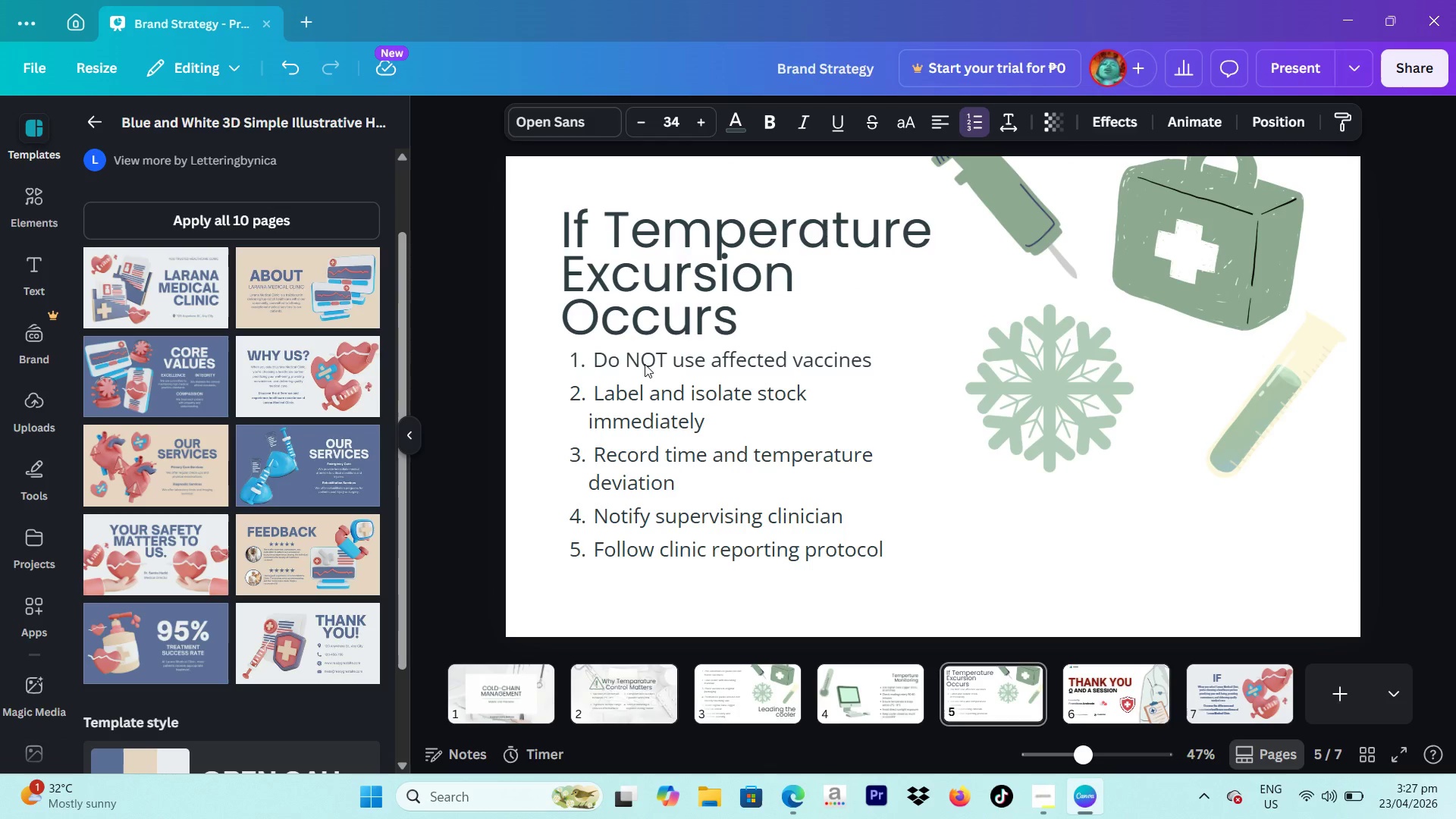 
key(ArrowLeft)
 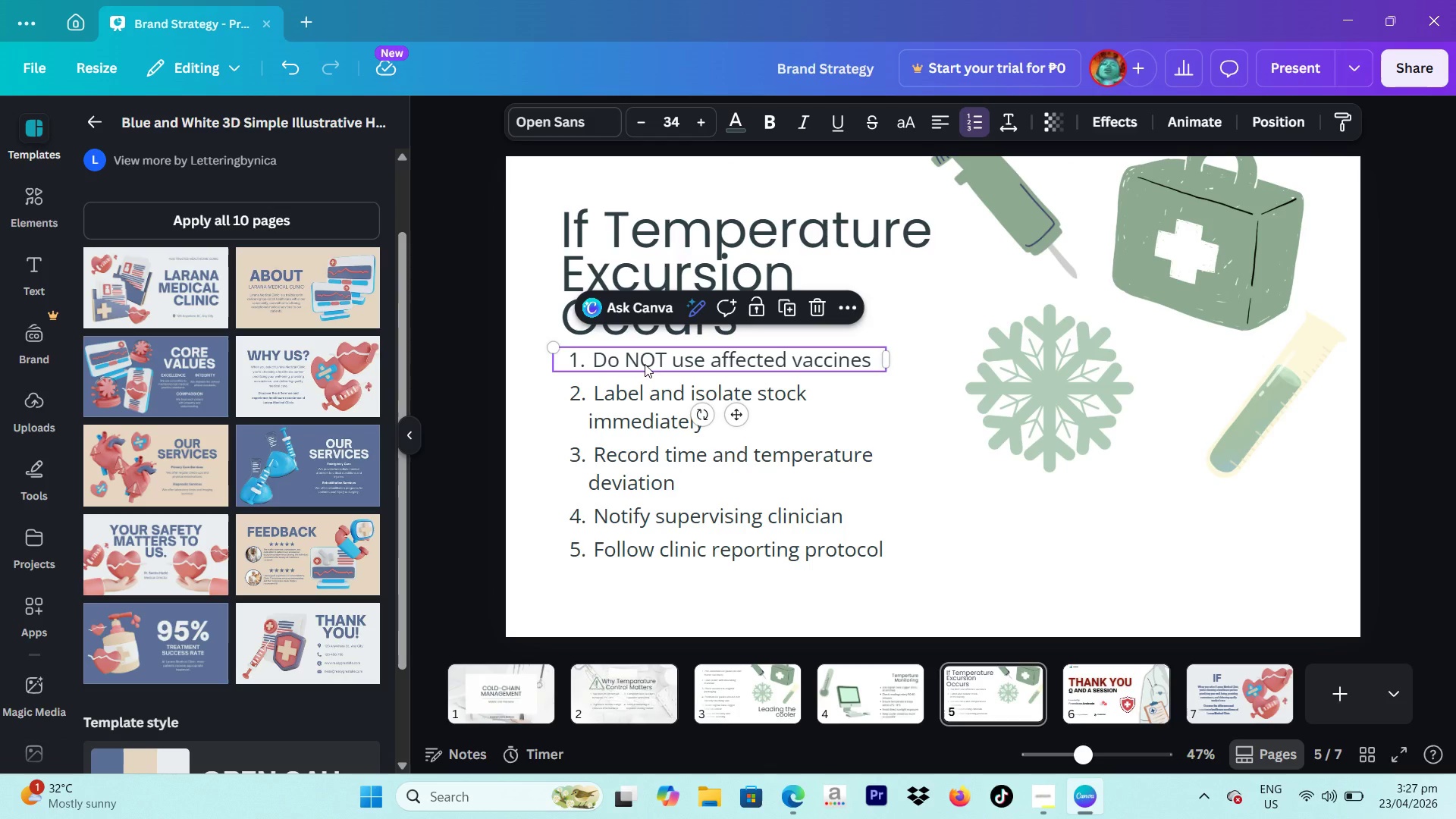 
key(ArrowRight)
 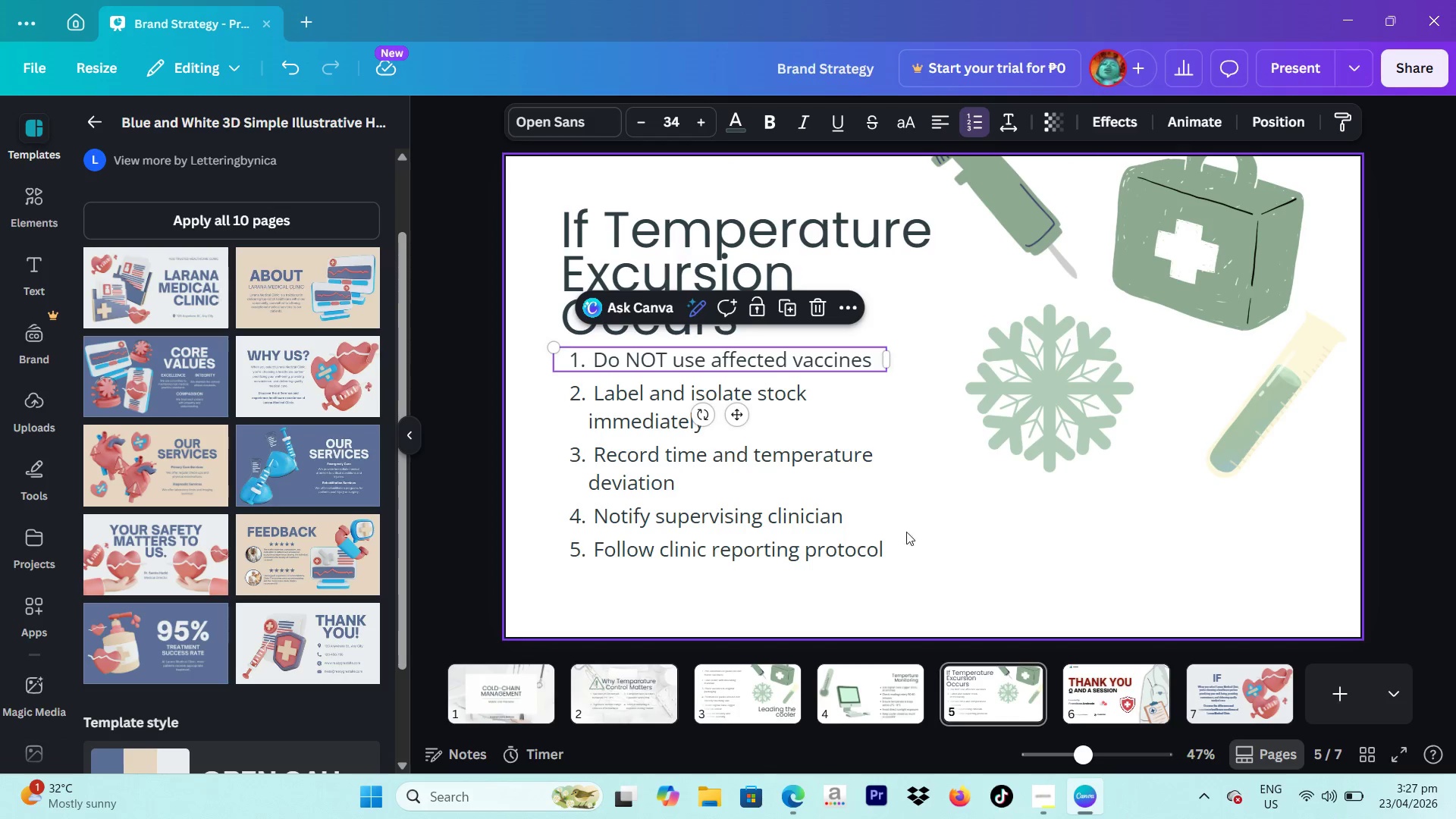 
left_click_drag(start_coordinate=[908, 605], to_coordinate=[566, 365])
 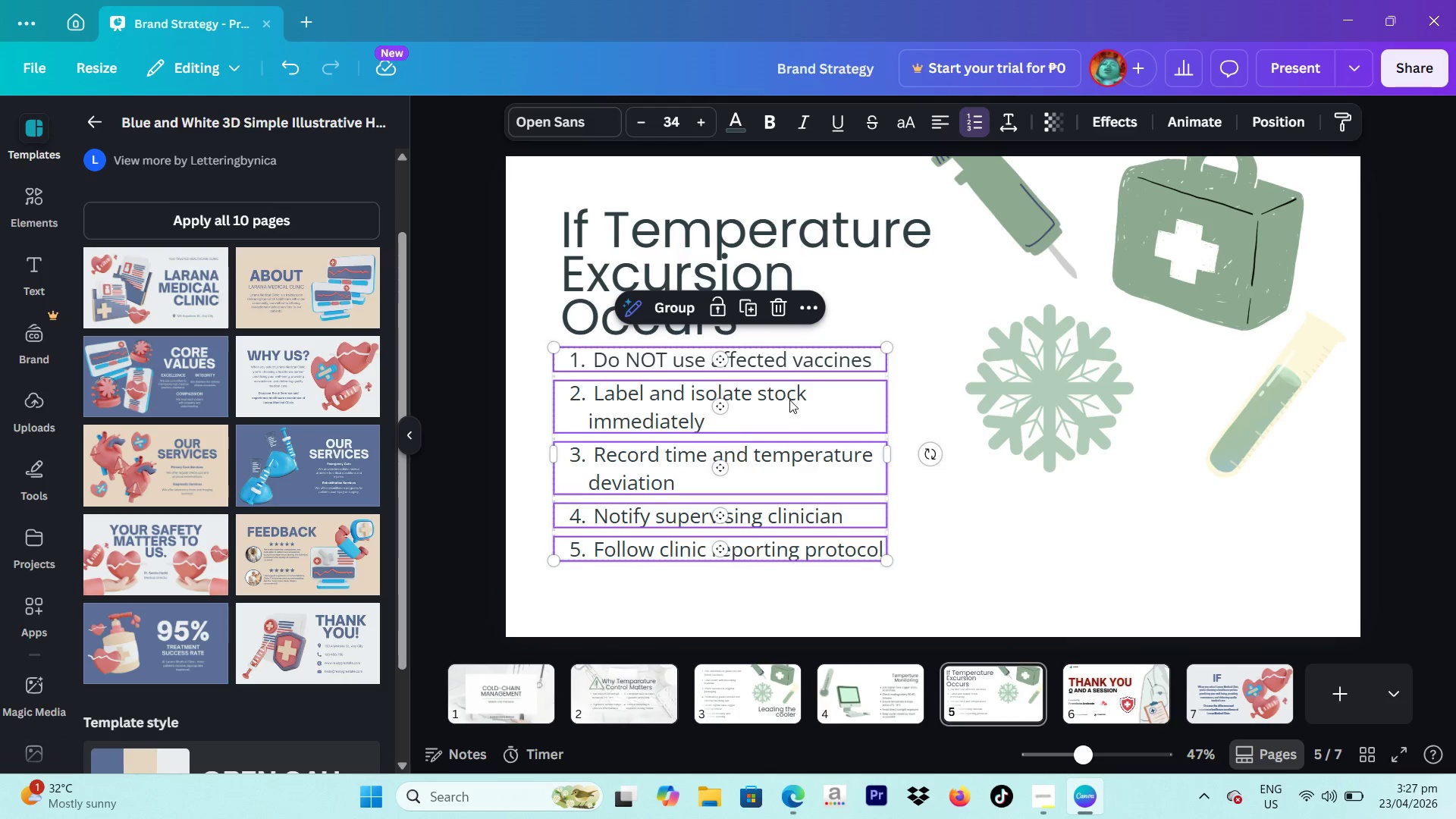 
left_click_drag(start_coordinate=[792, 406], to_coordinate=[794, 433])
 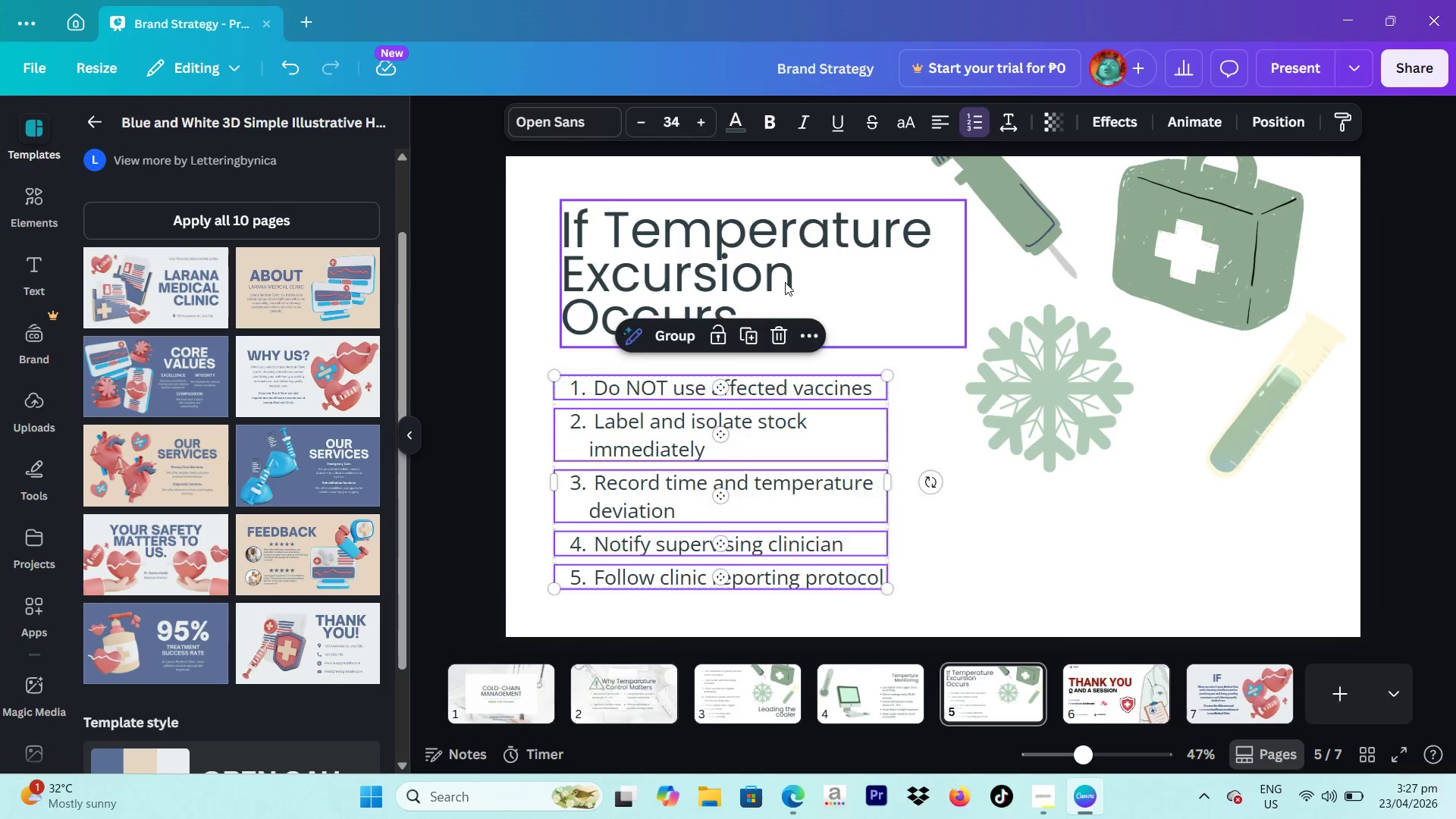 
left_click_drag(start_coordinate=[785, 282], to_coordinate=[784, 290])
 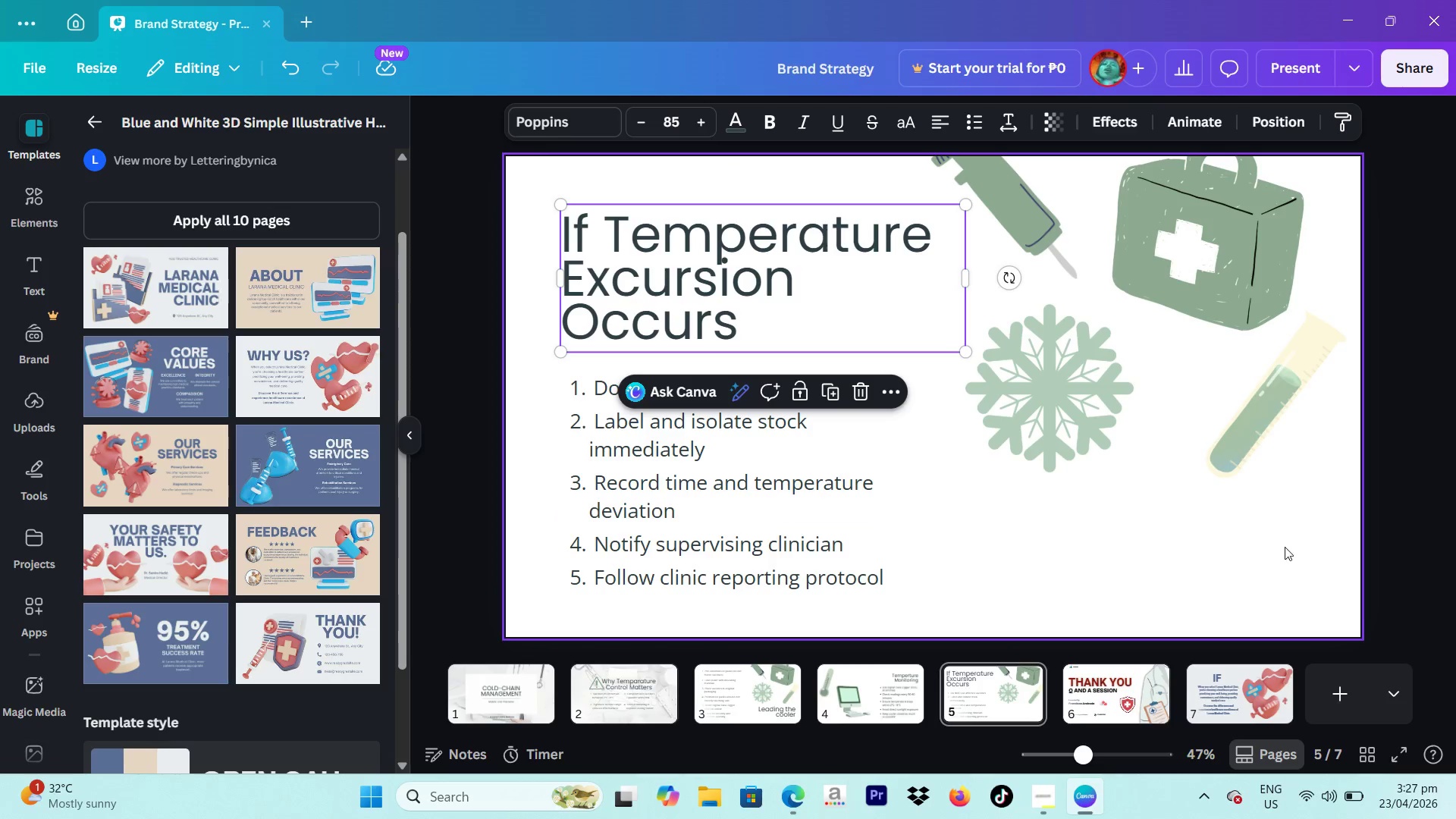 
left_click([1455, 475])
 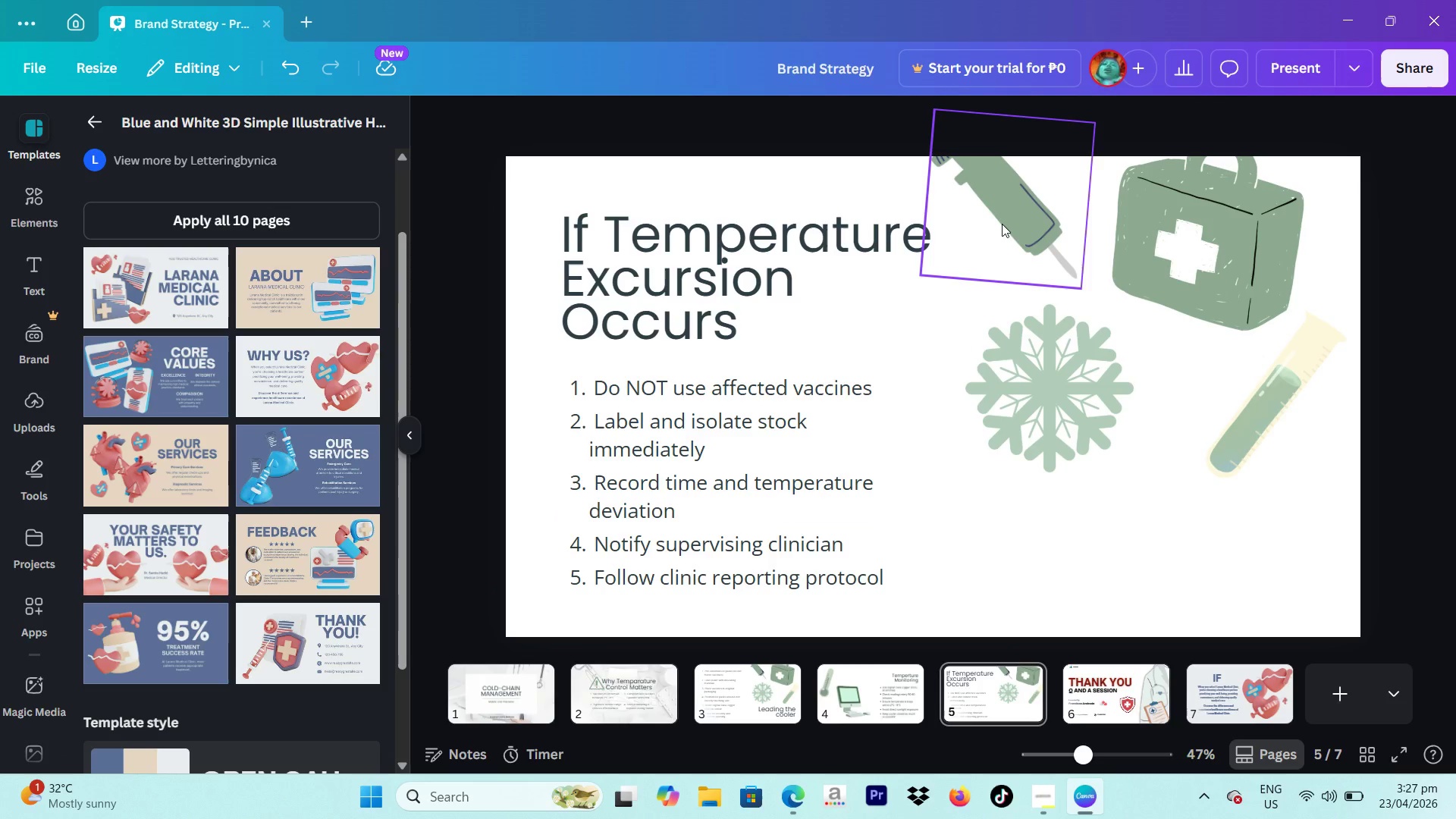 
wait(5.48)
 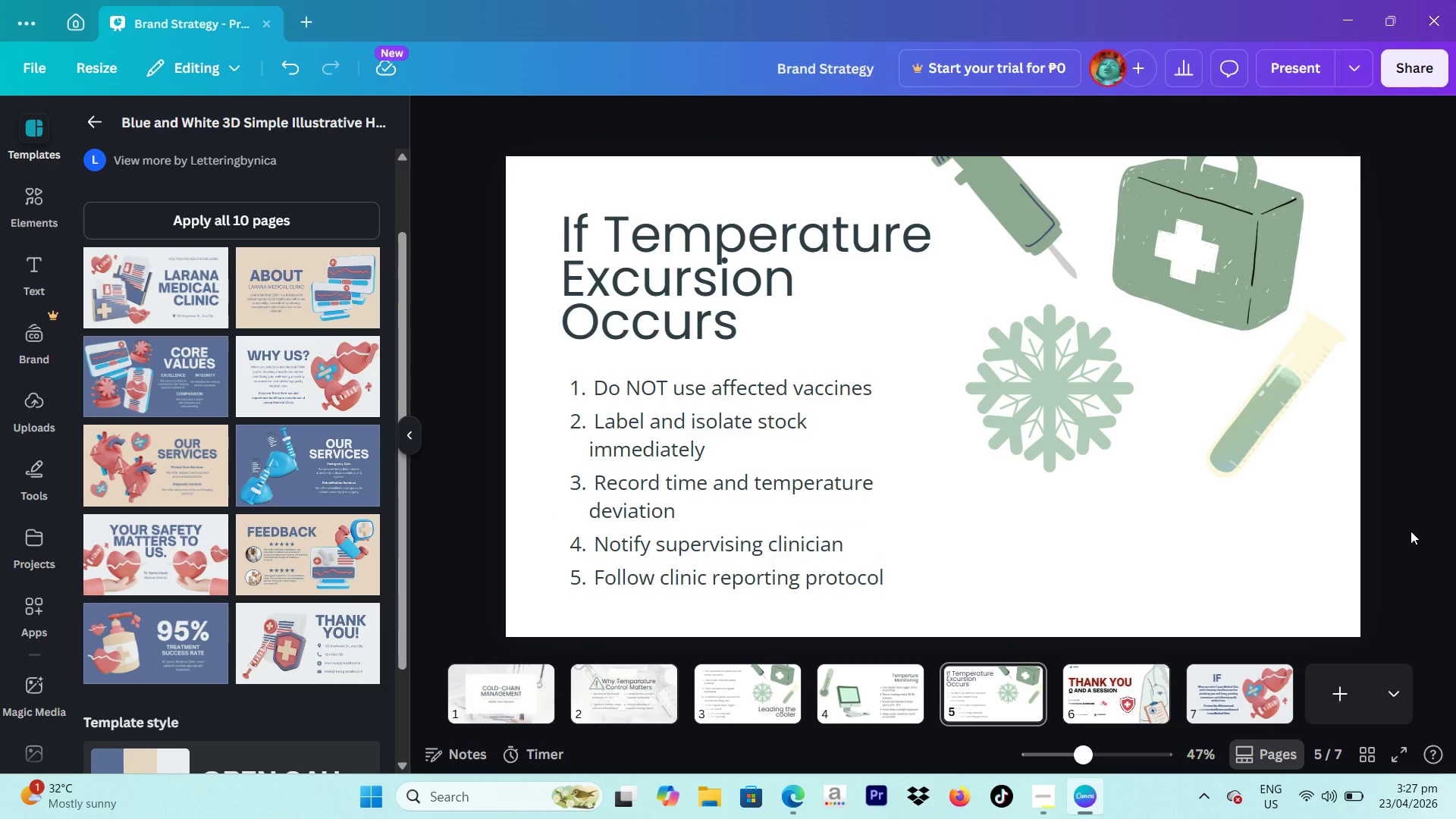 
left_click([1002, 224])
 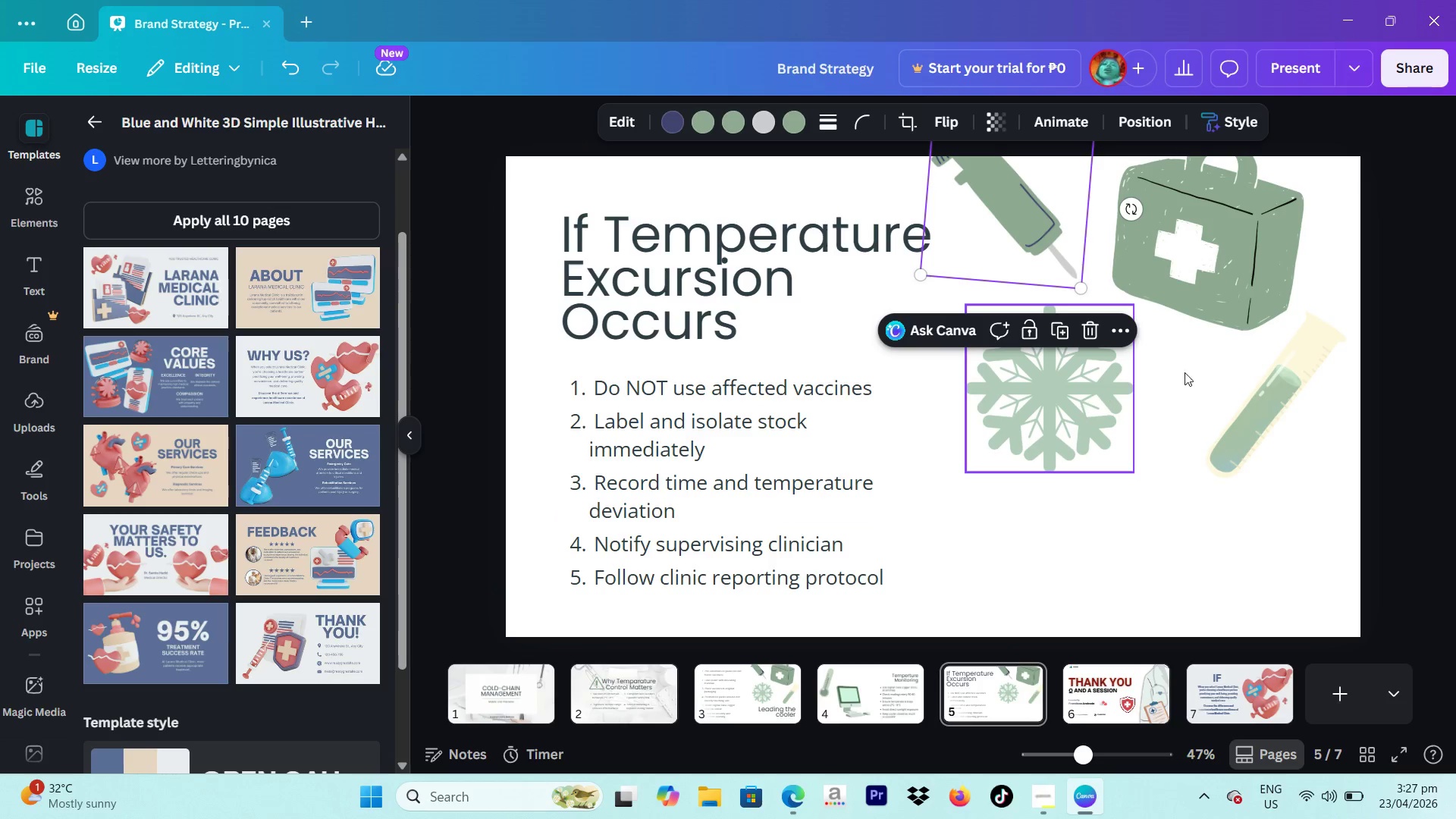 
key(Backspace)
 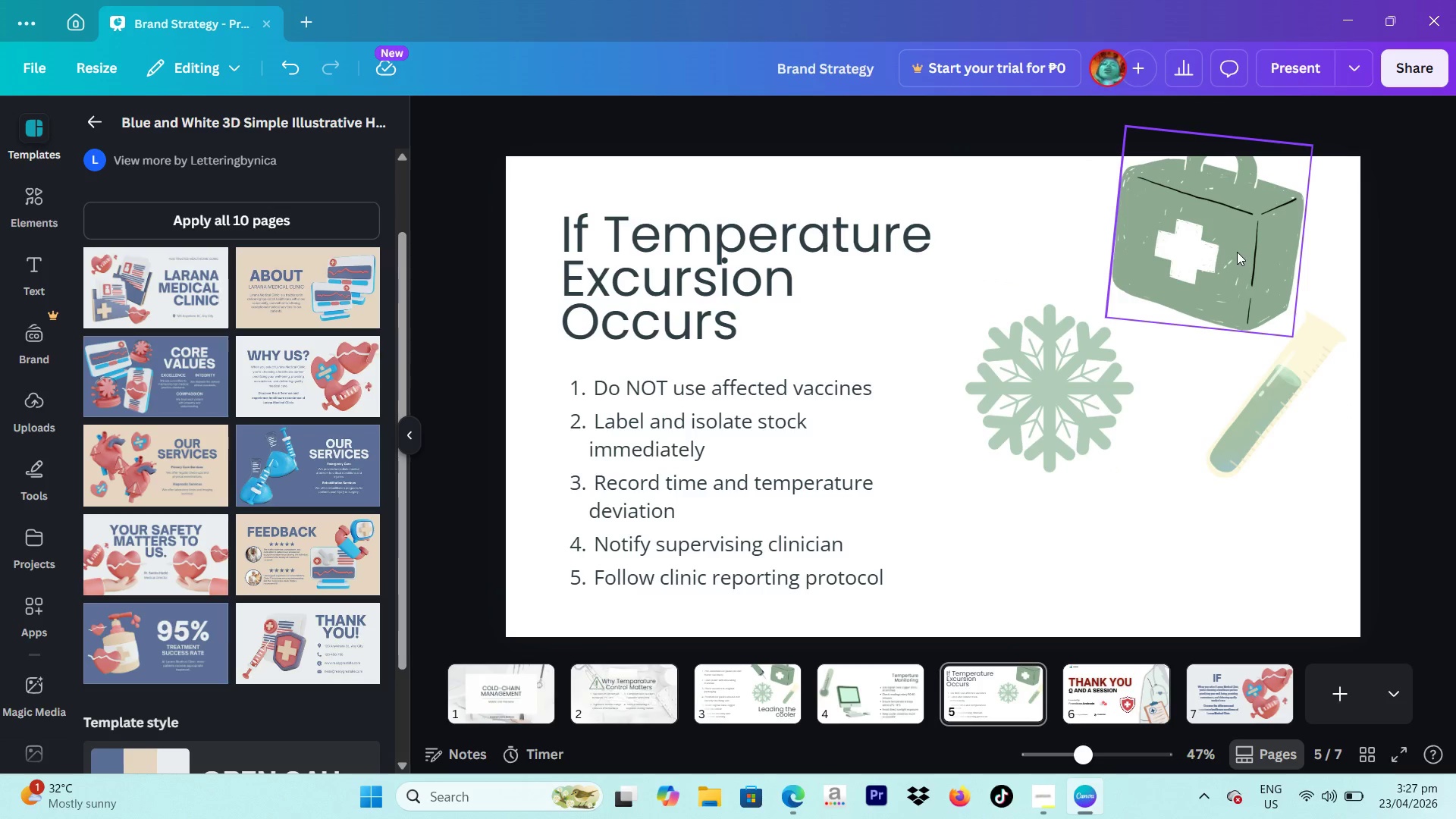 
key(Backspace)
 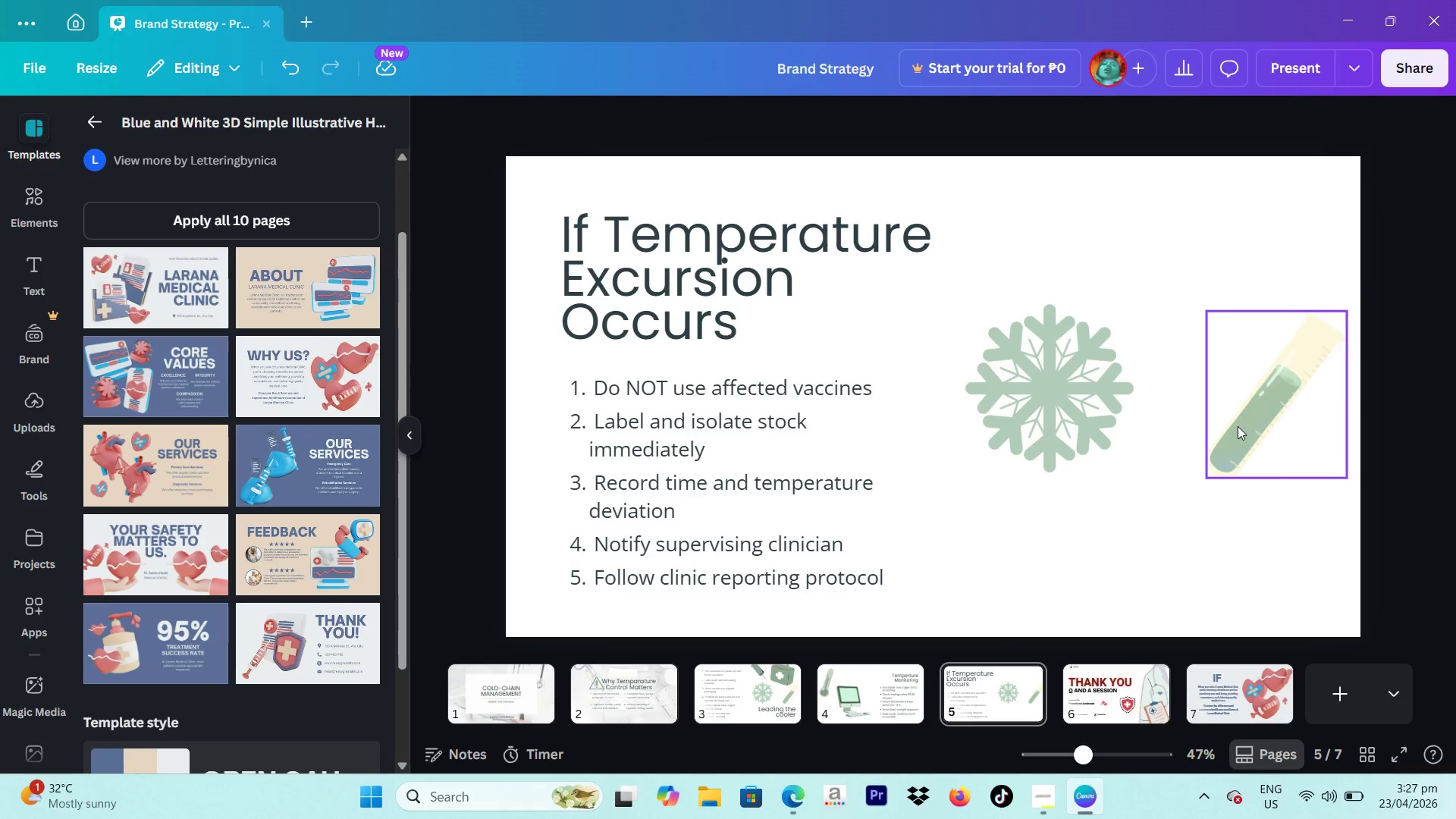 
double_click([1238, 426])
 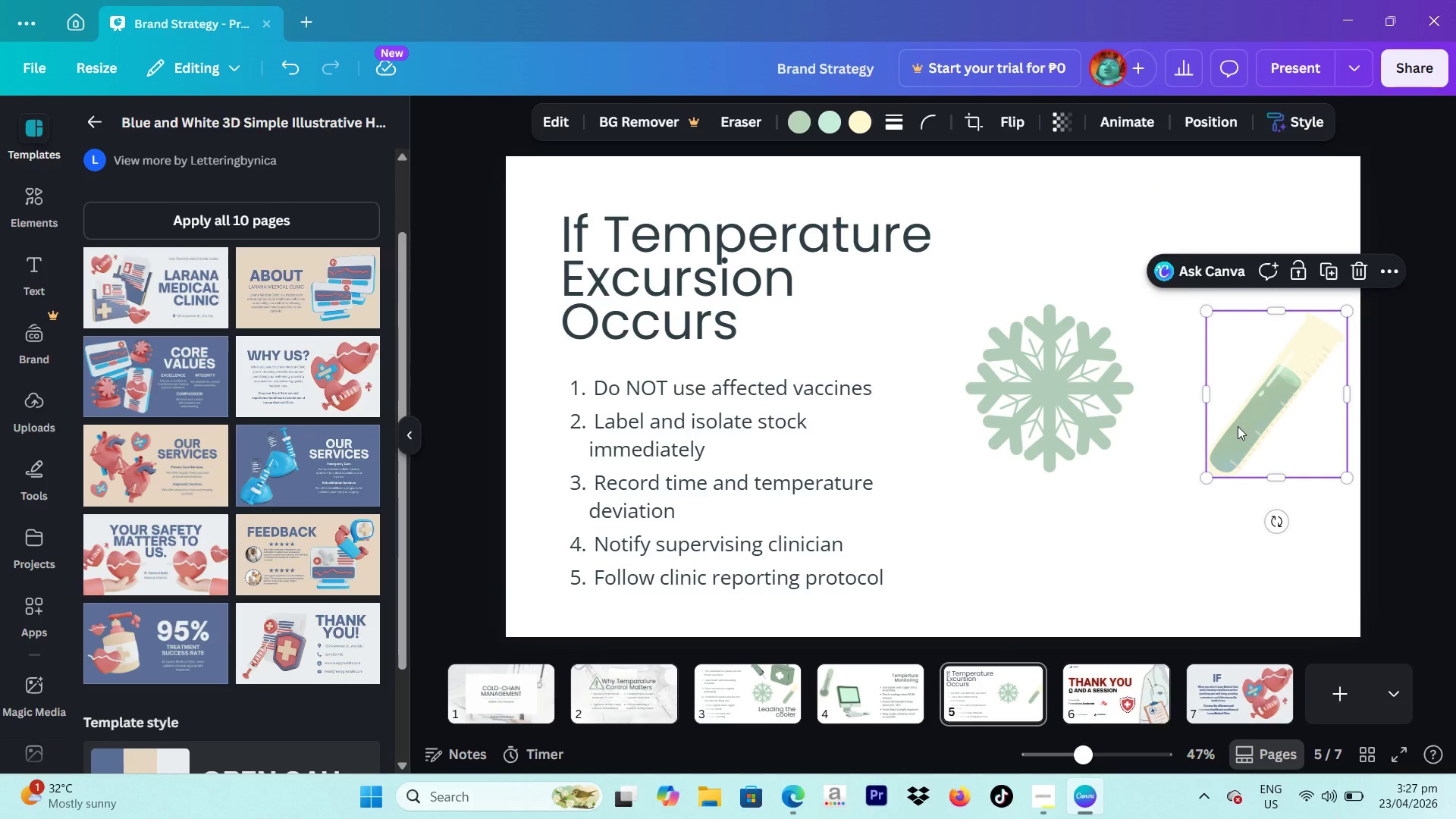 
key(Backspace)
 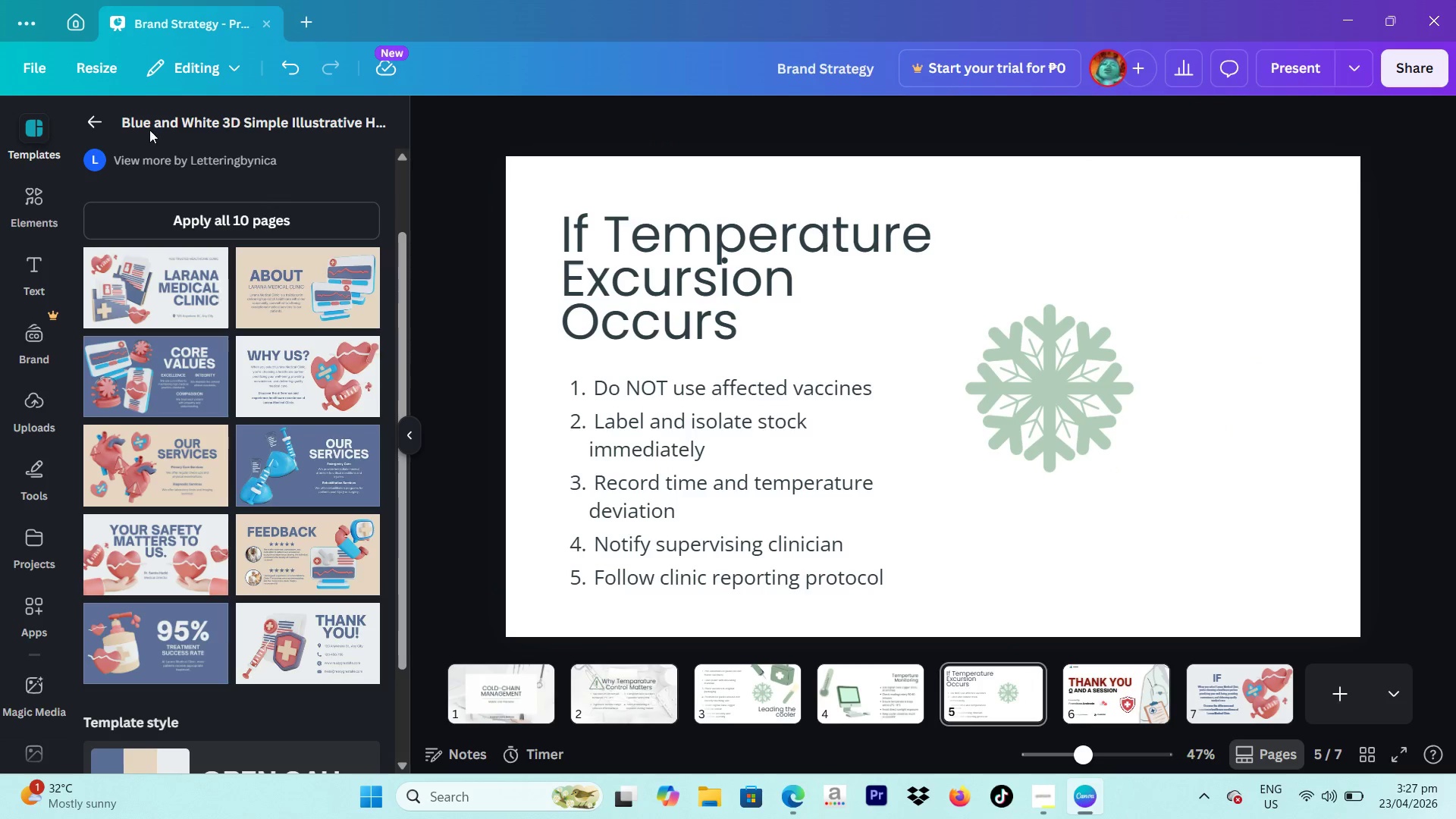 
left_click([86, 117])
 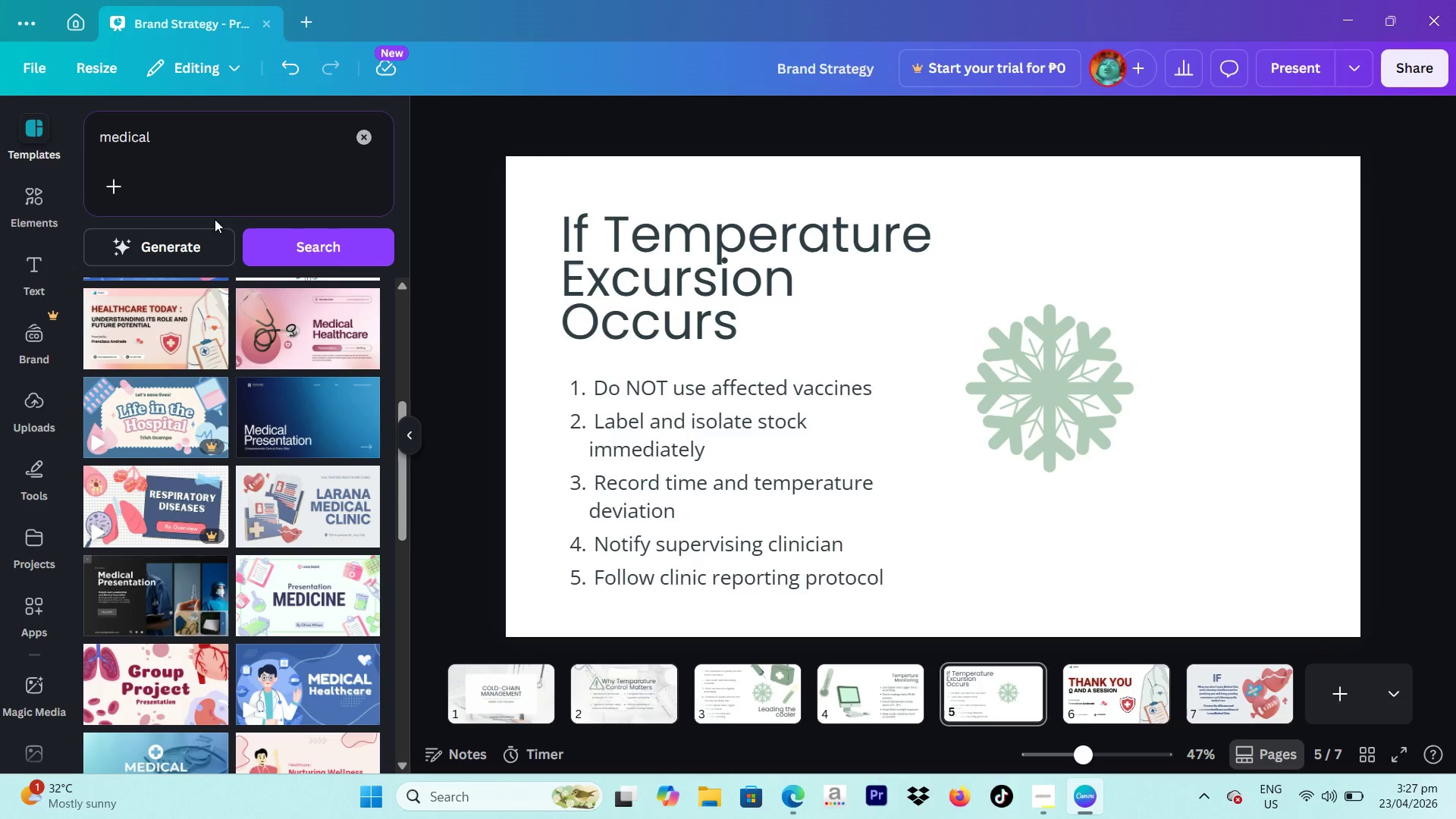 
left_click_drag(start_coordinate=[231, 149], to_coordinate=[93, 149])
 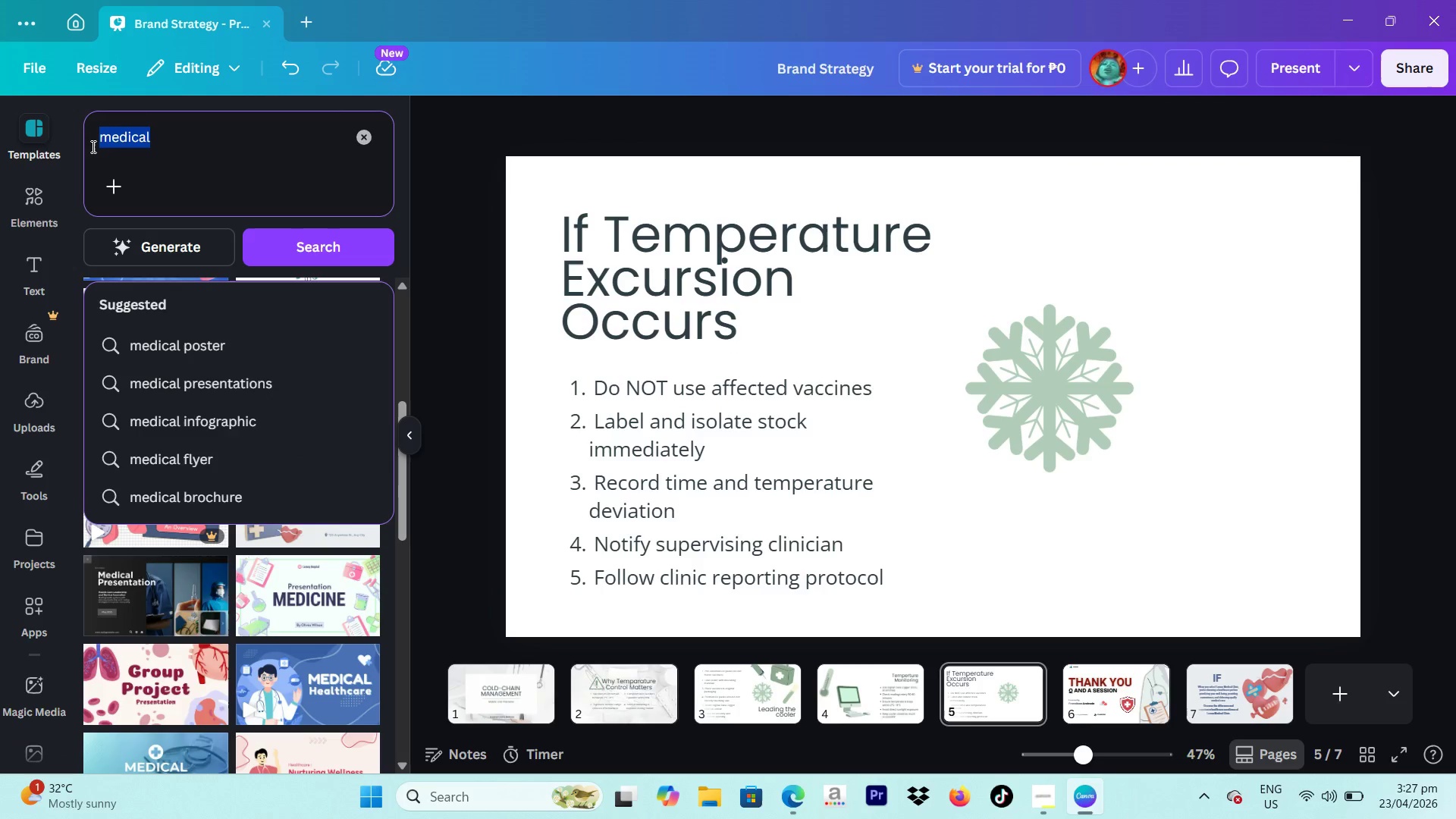 
type(tem)
 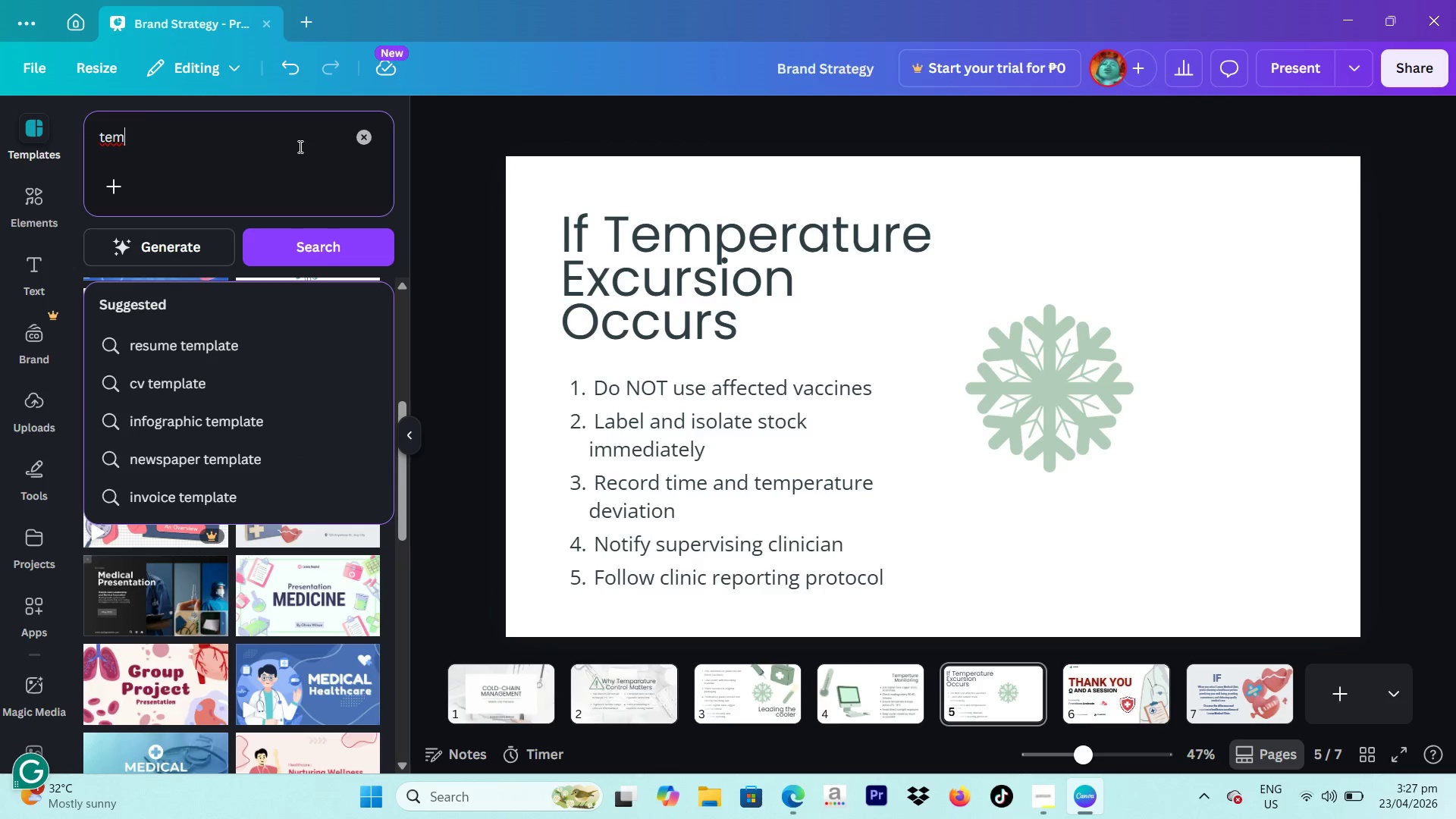 
left_click_drag(start_coordinate=[262, 151], to_coordinate=[27, 105])
 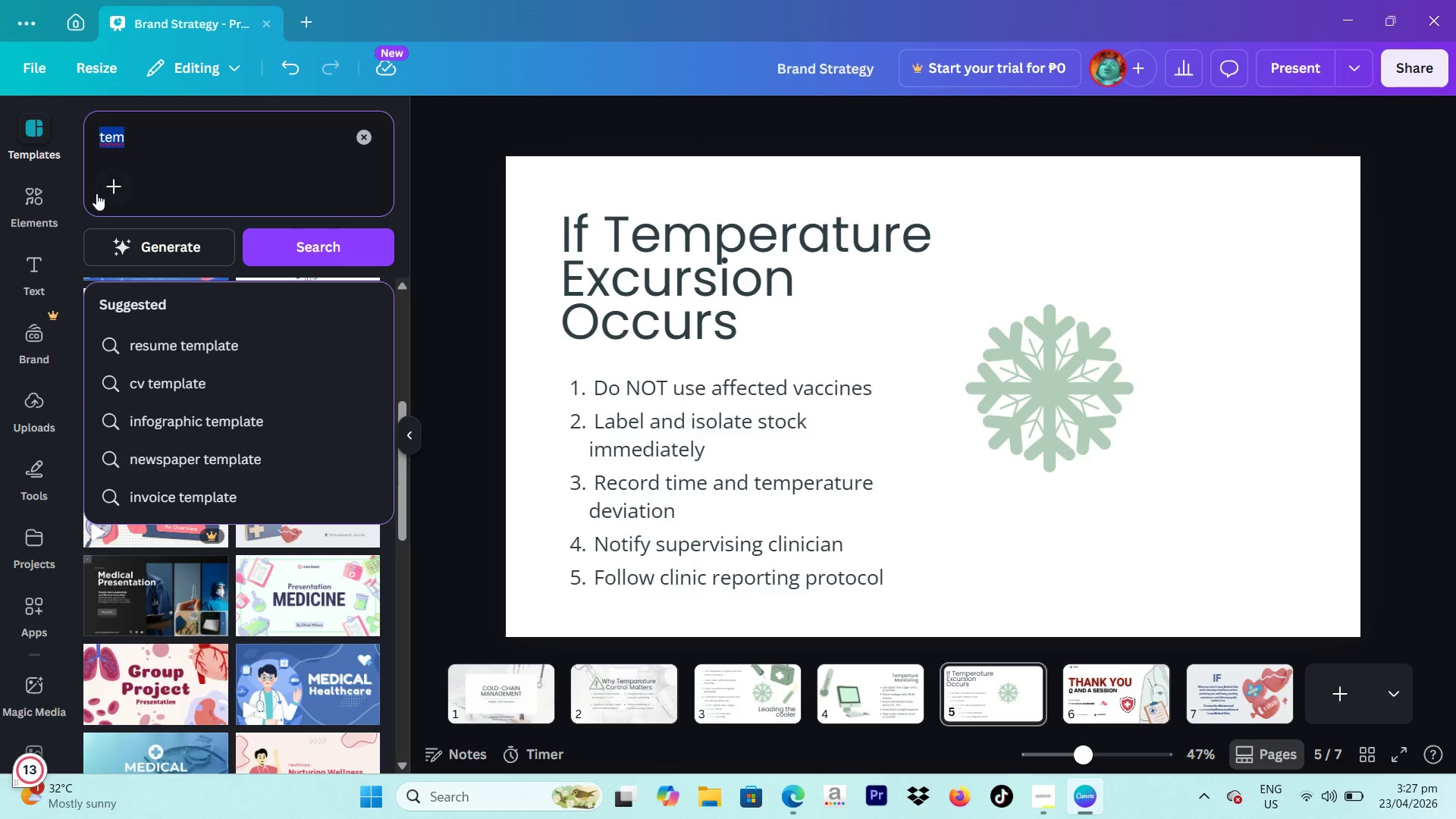 
key(Backspace)
 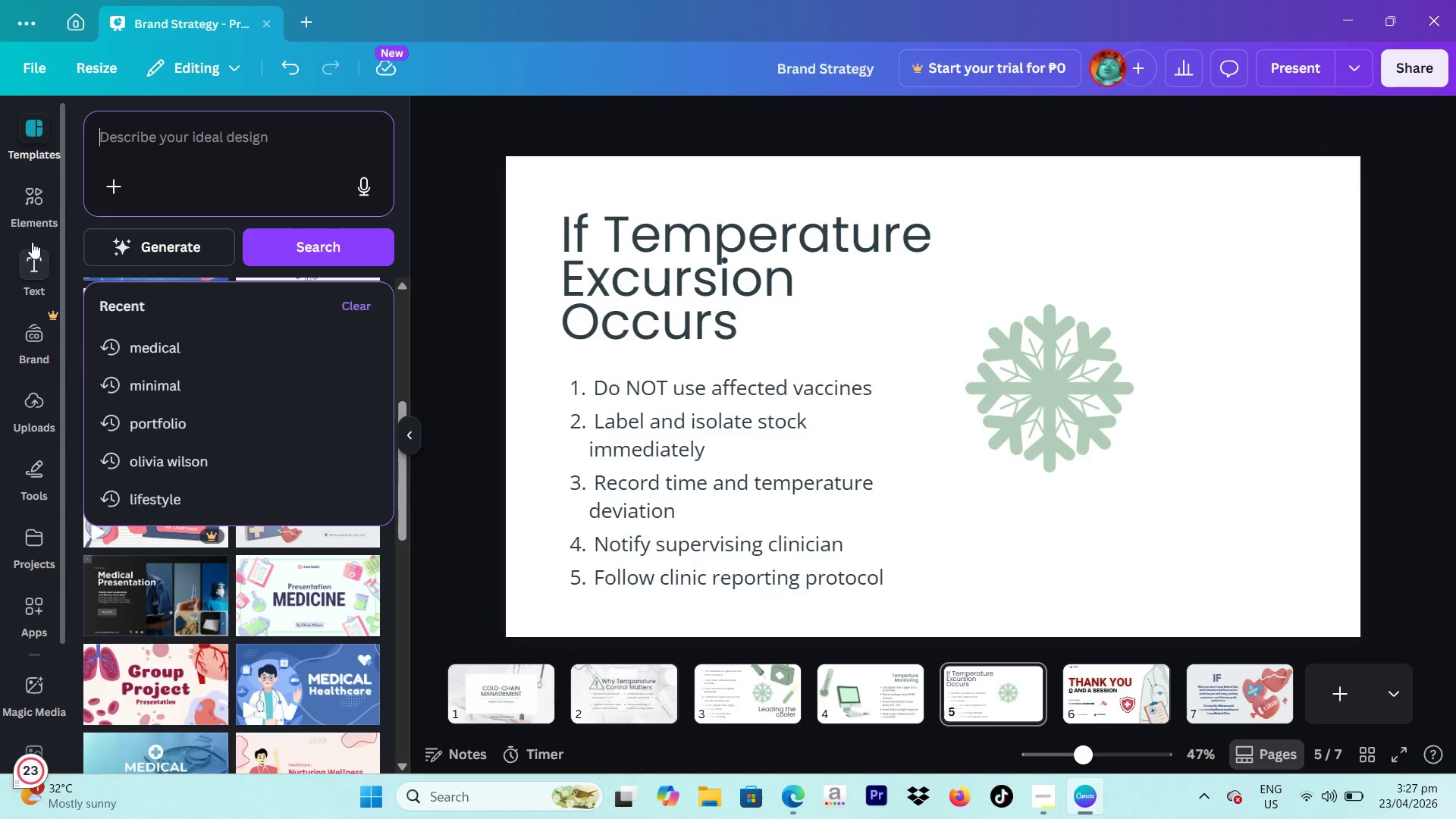 
left_click([32, 221])
 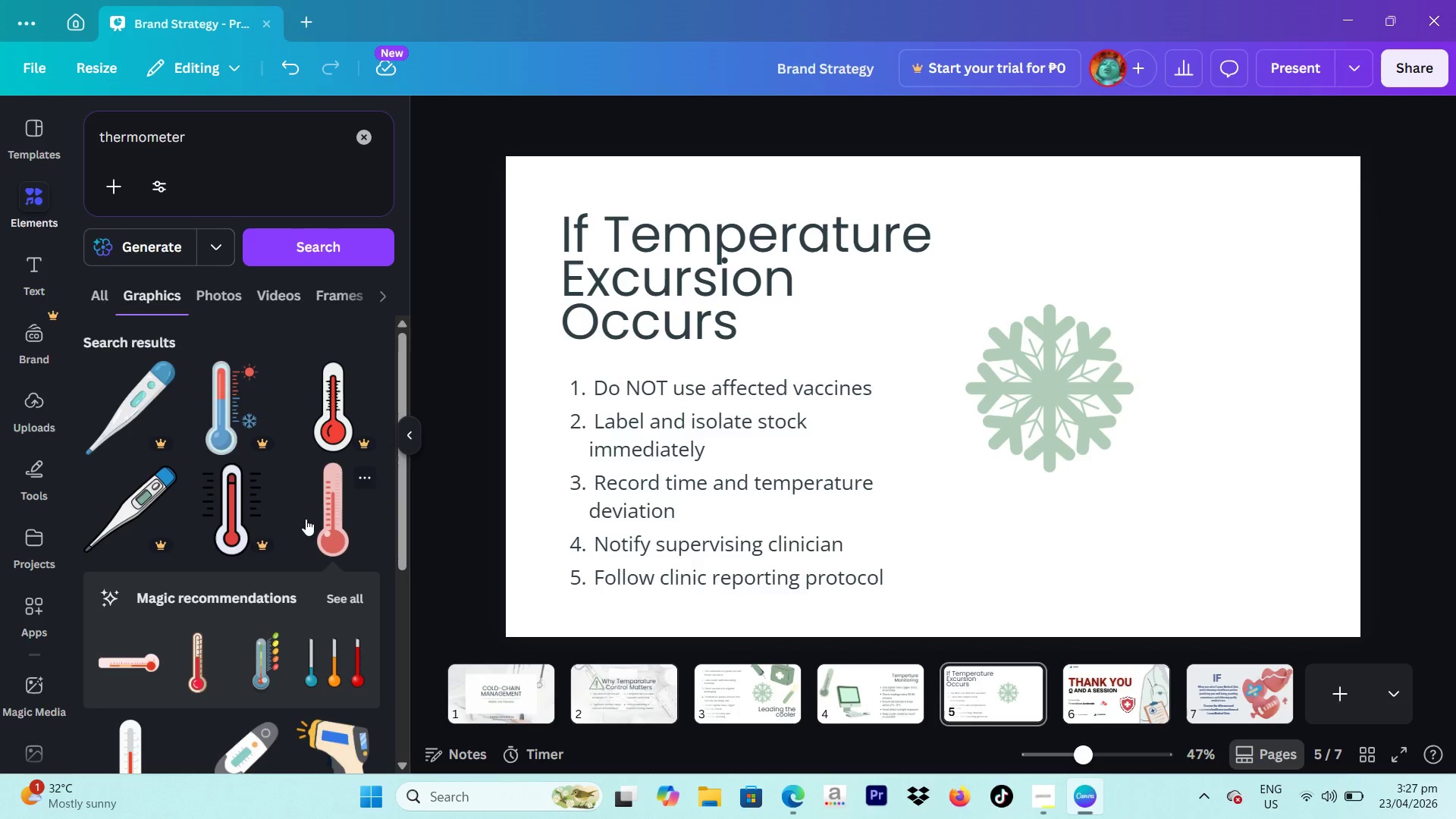 
left_click_drag(start_coordinate=[215, 144], to_coordinate=[33, 141])
 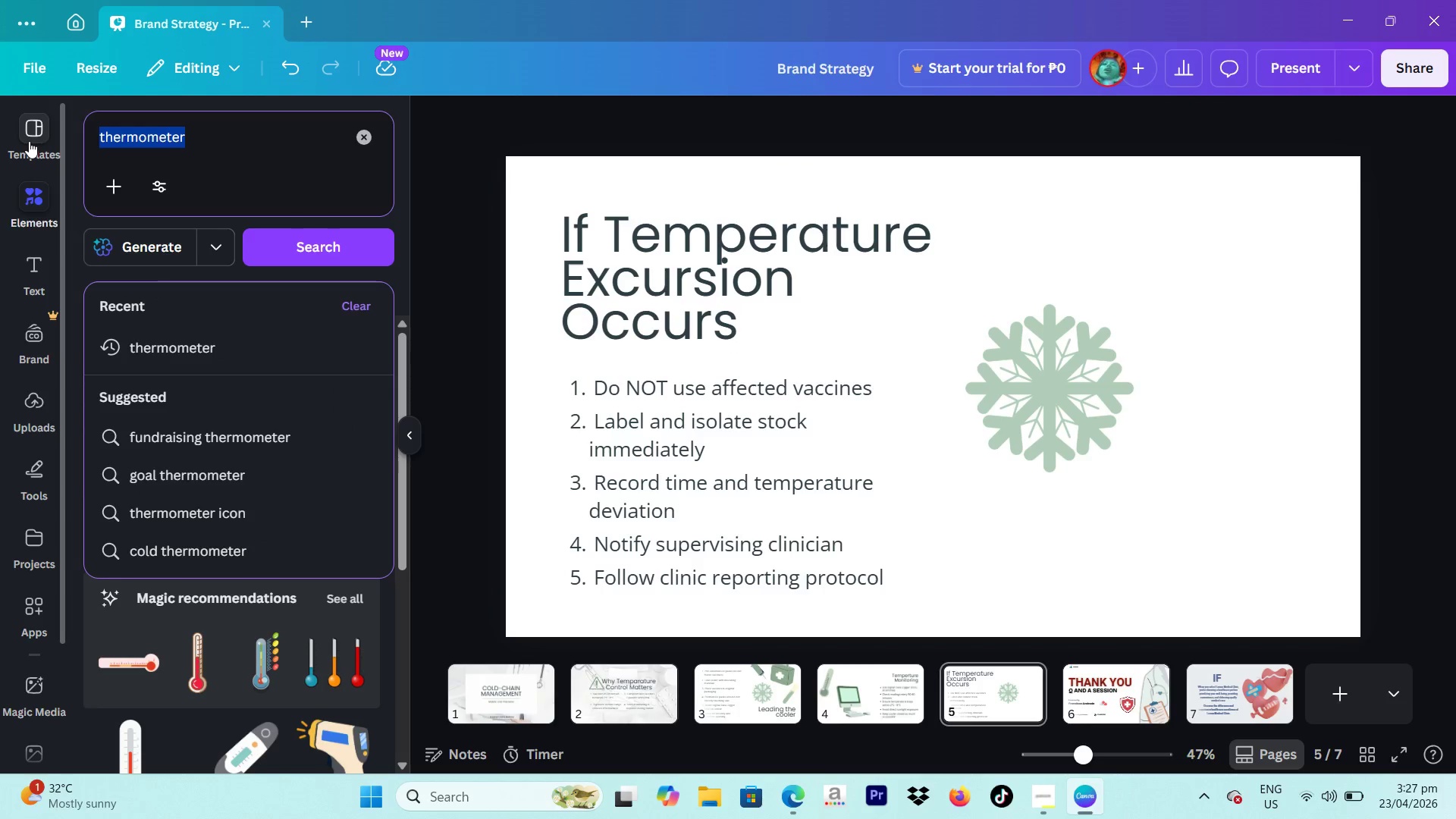 
type(temperature)
 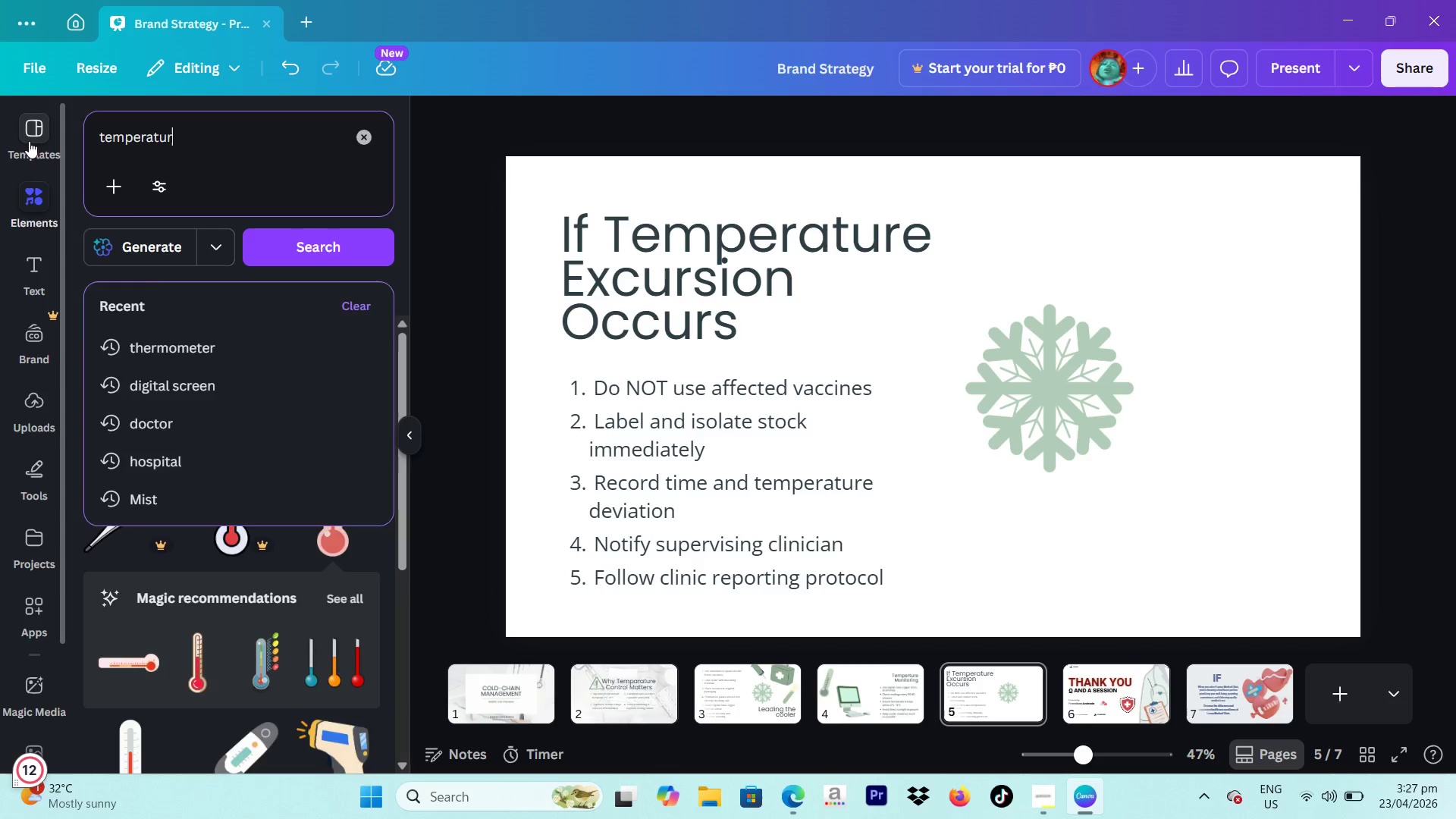 
key(Enter)
 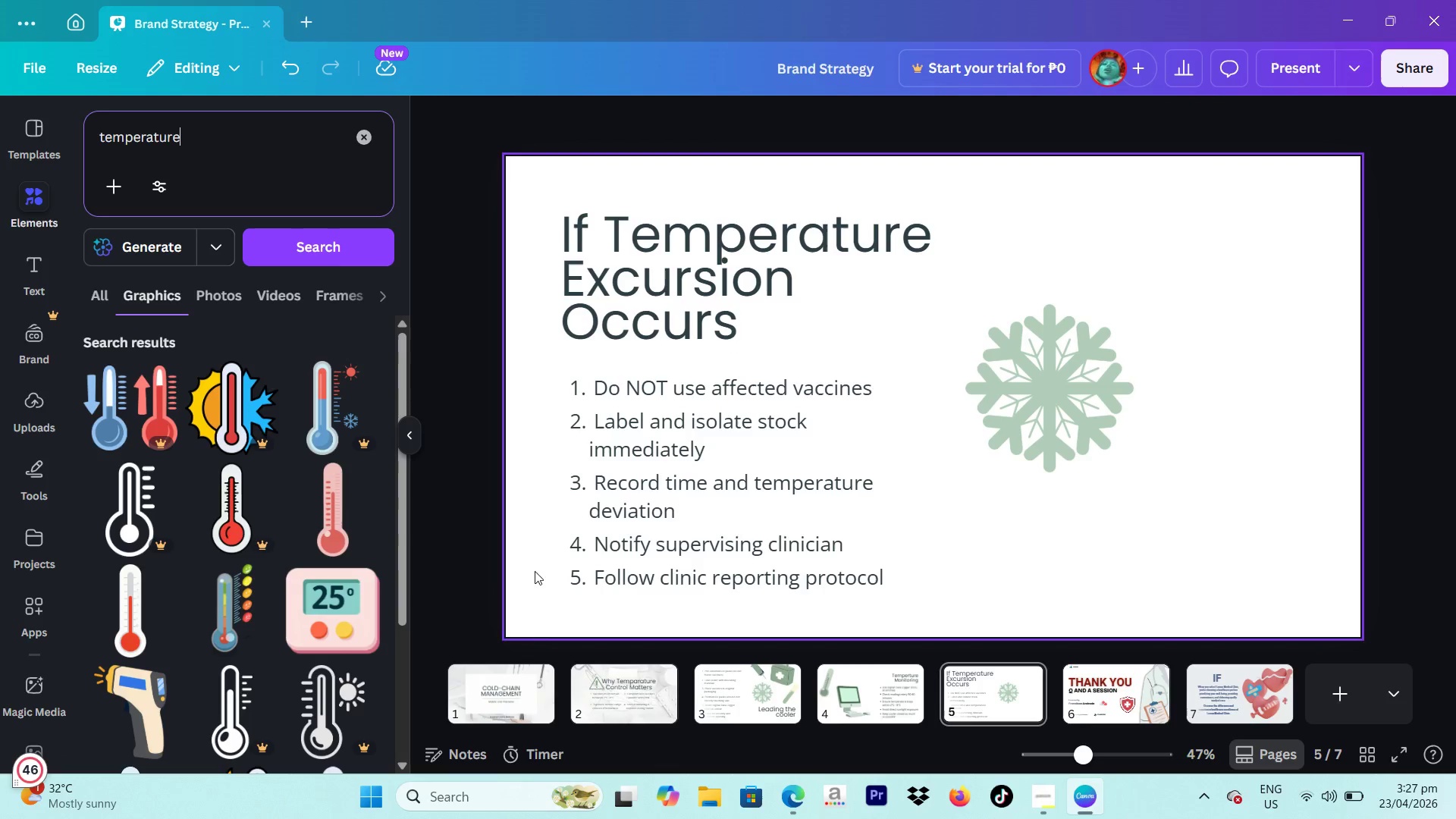 
scroll: coordinate [353, 503], scroll_direction: down, amount: 1.0
 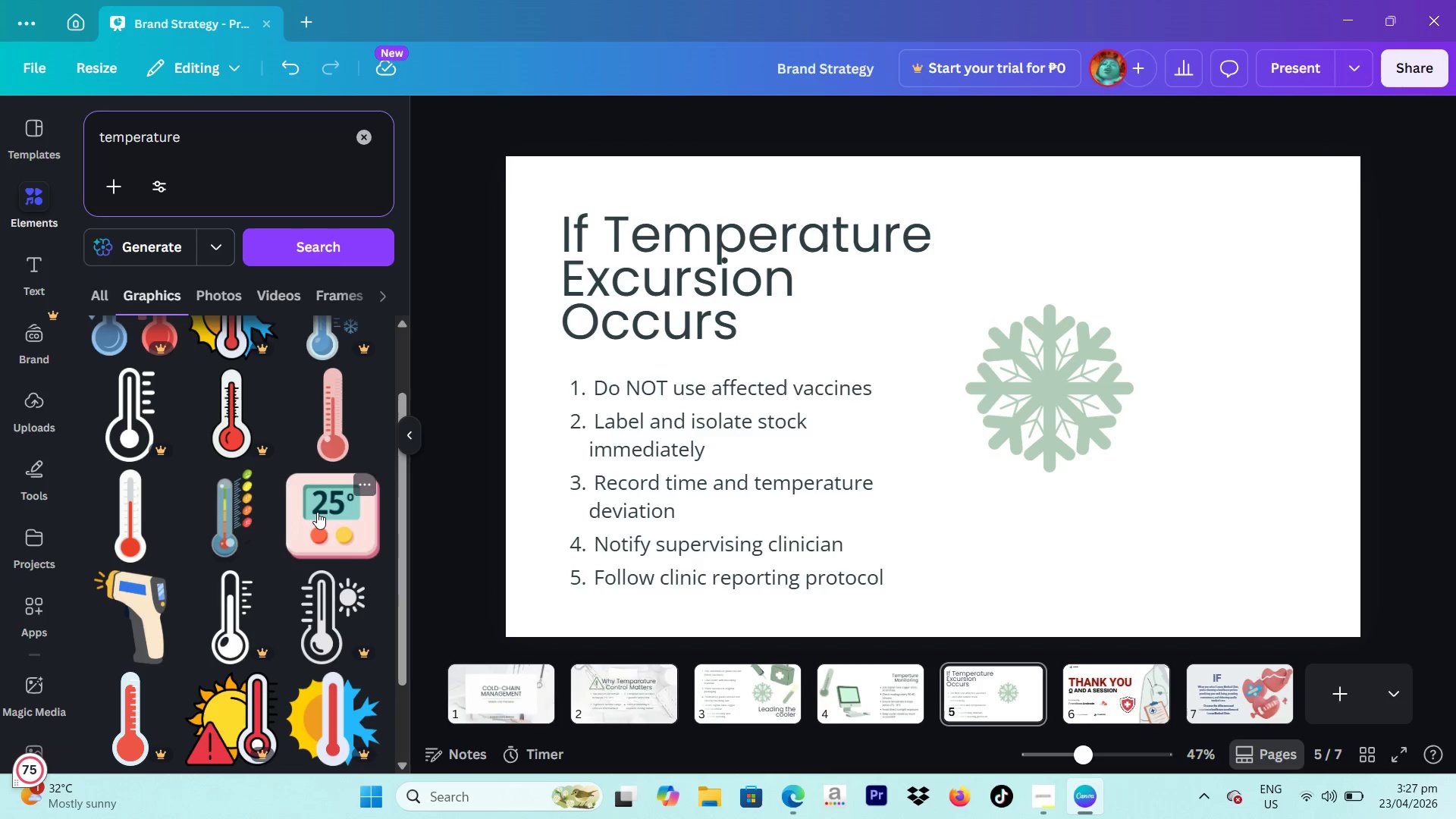 
left_click([317, 512])
 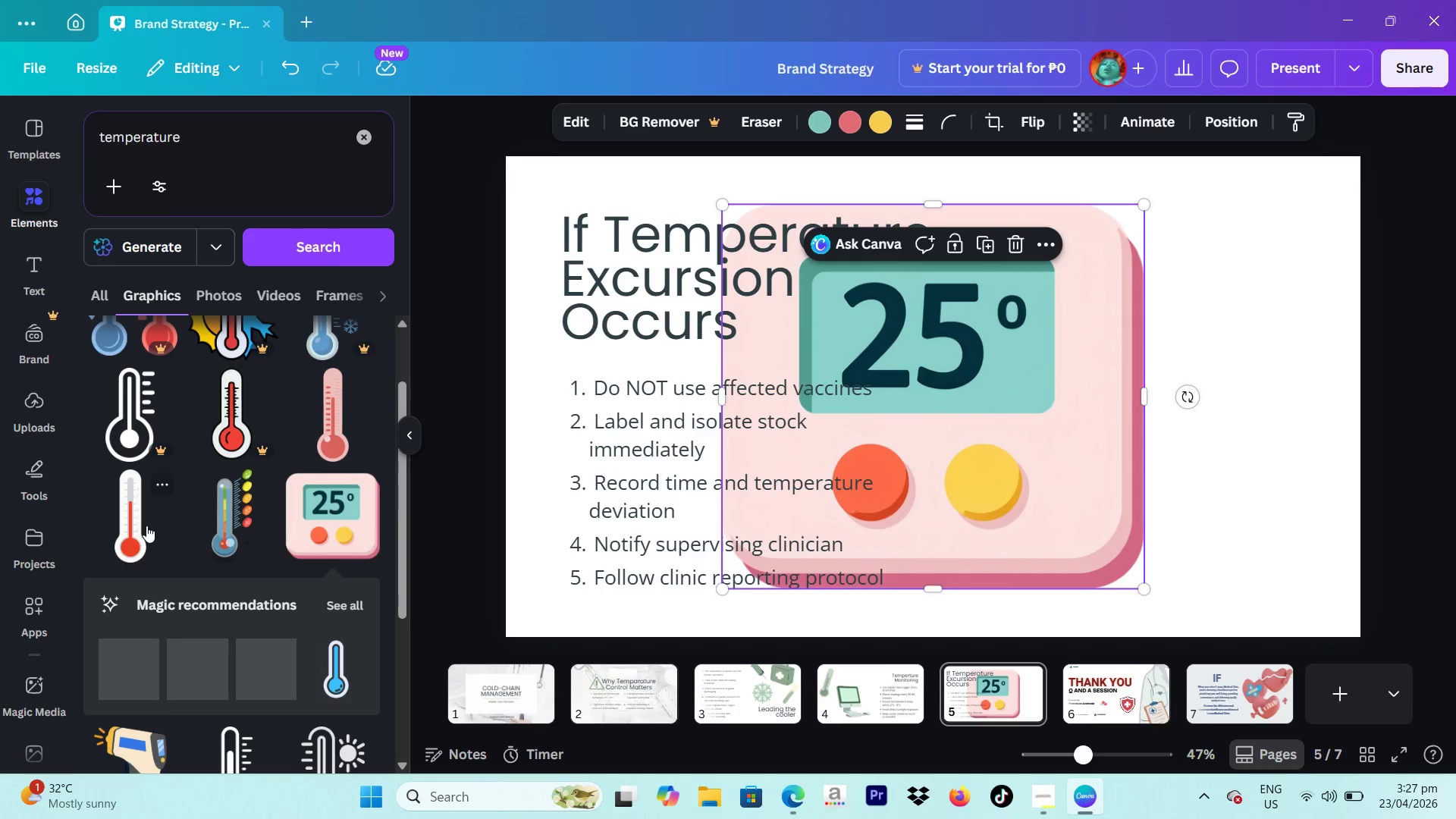 
left_click([144, 525])
 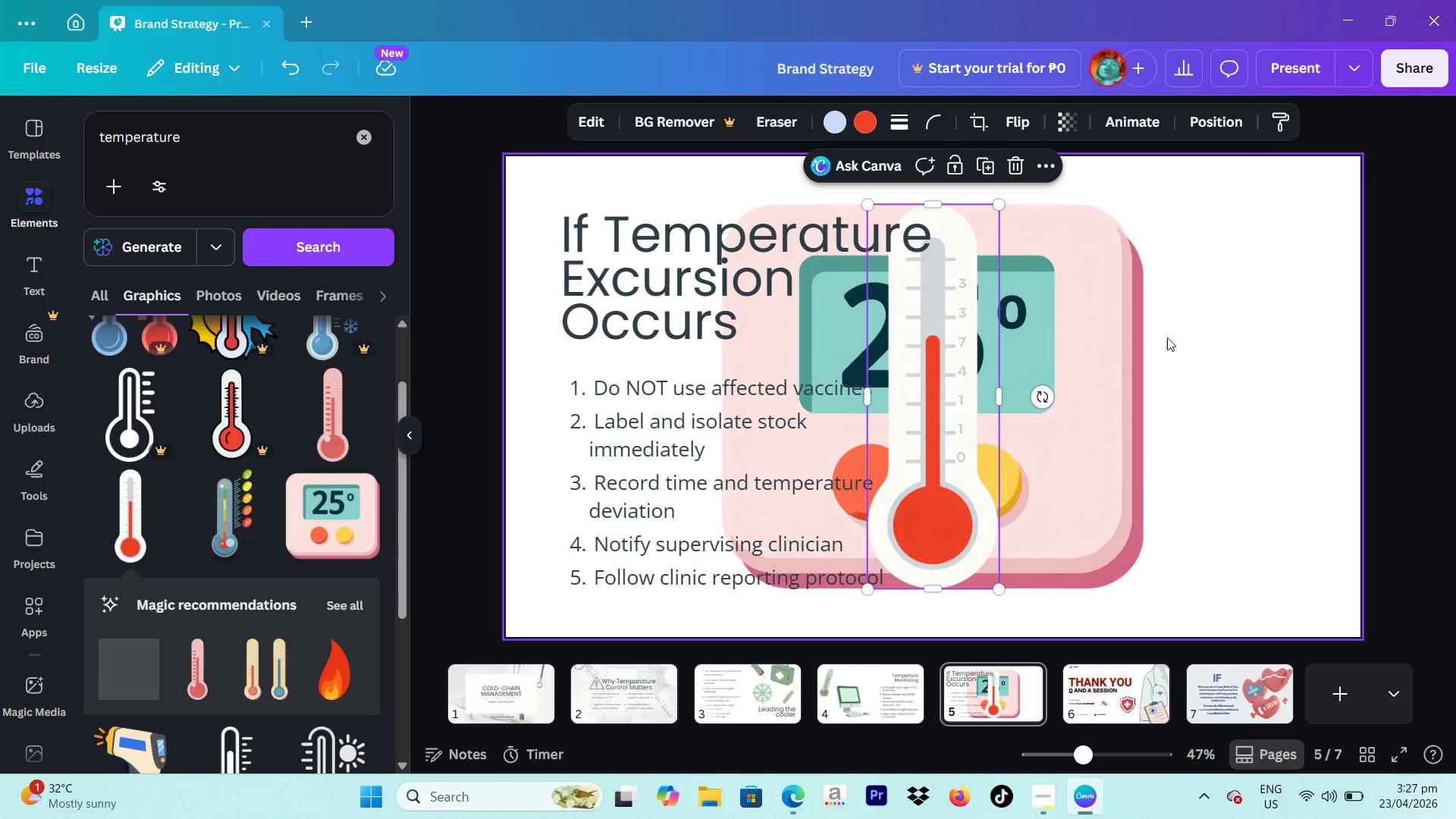 
left_click_drag(start_coordinate=[1100, 337], to_coordinate=[1288, 325])
 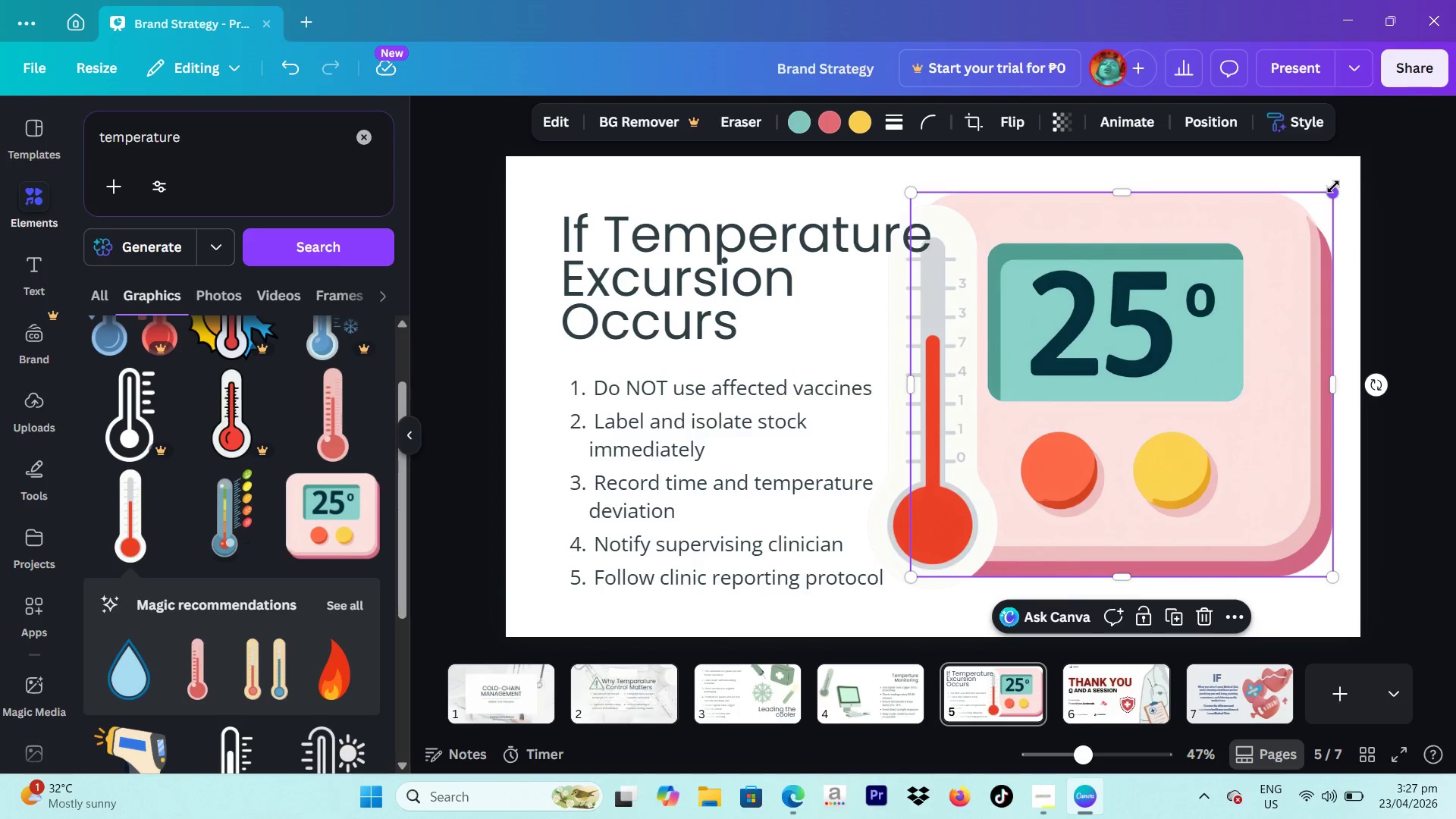 
left_click_drag(start_coordinate=[1335, 193], to_coordinate=[1149, 348])
 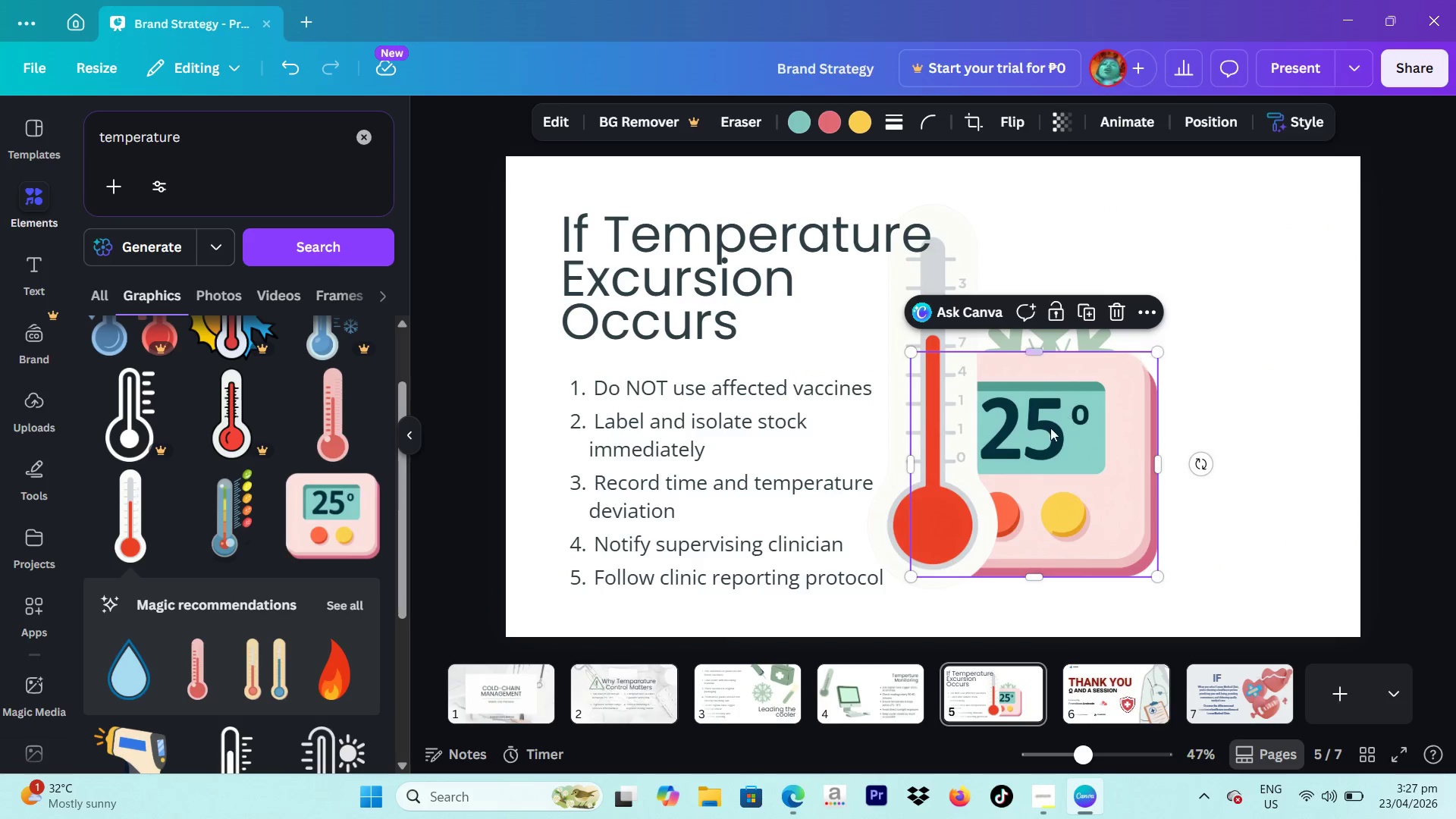 
left_click_drag(start_coordinate=[1050, 428], to_coordinate=[1194, 284])
 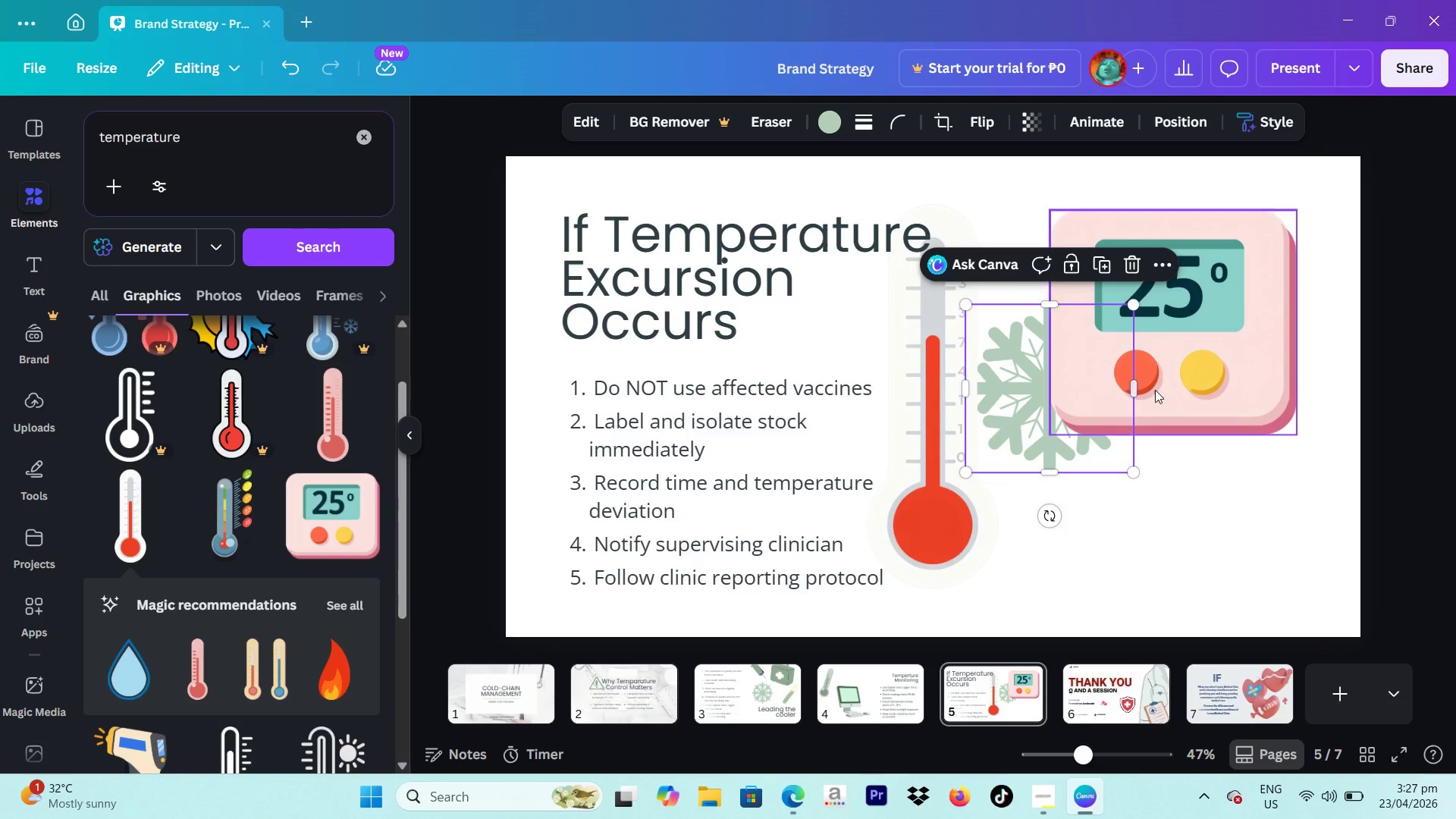 
key(Backspace)
 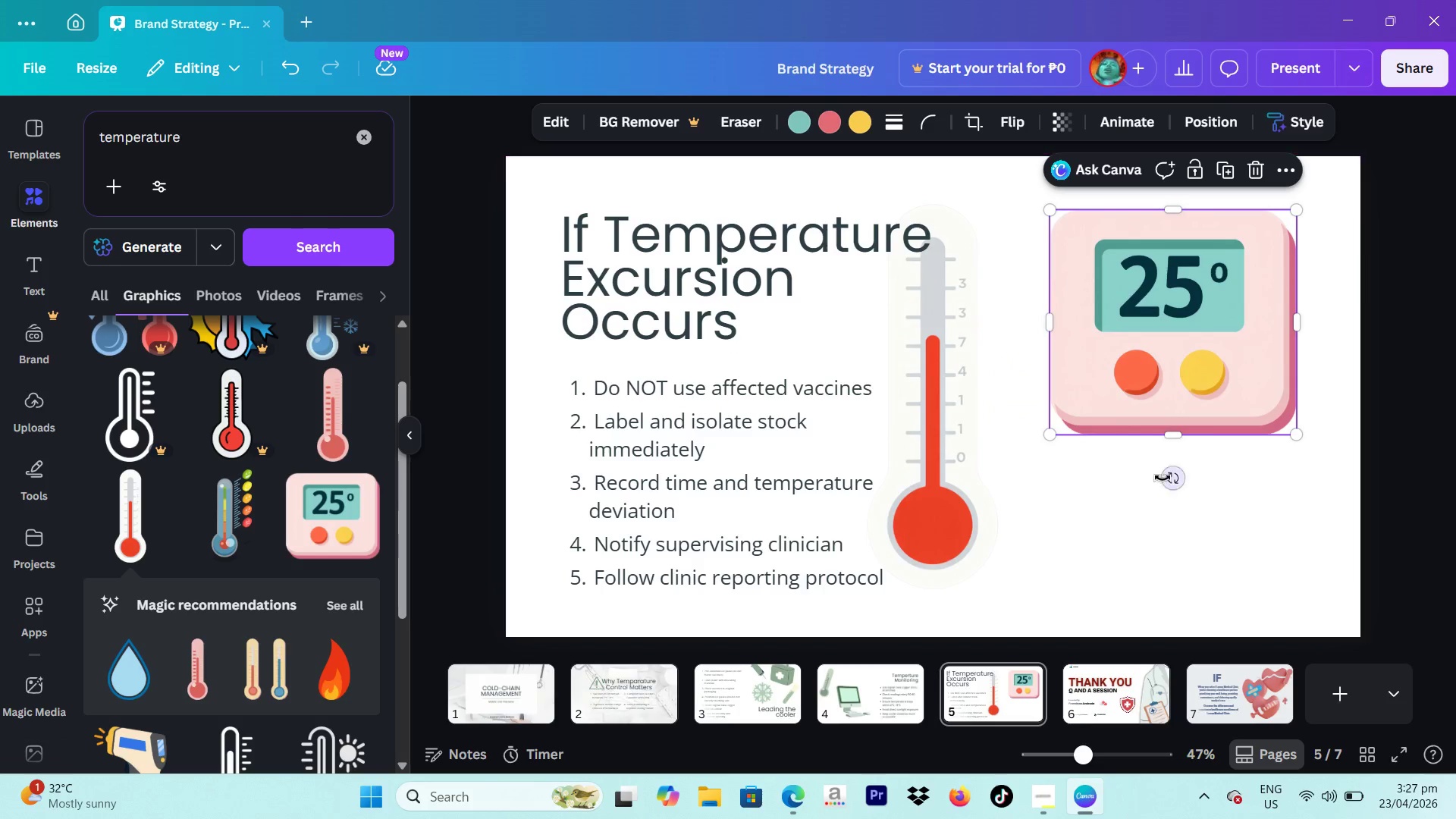 
left_click_drag(start_coordinate=[1170, 479], to_coordinate=[1148, 490])
 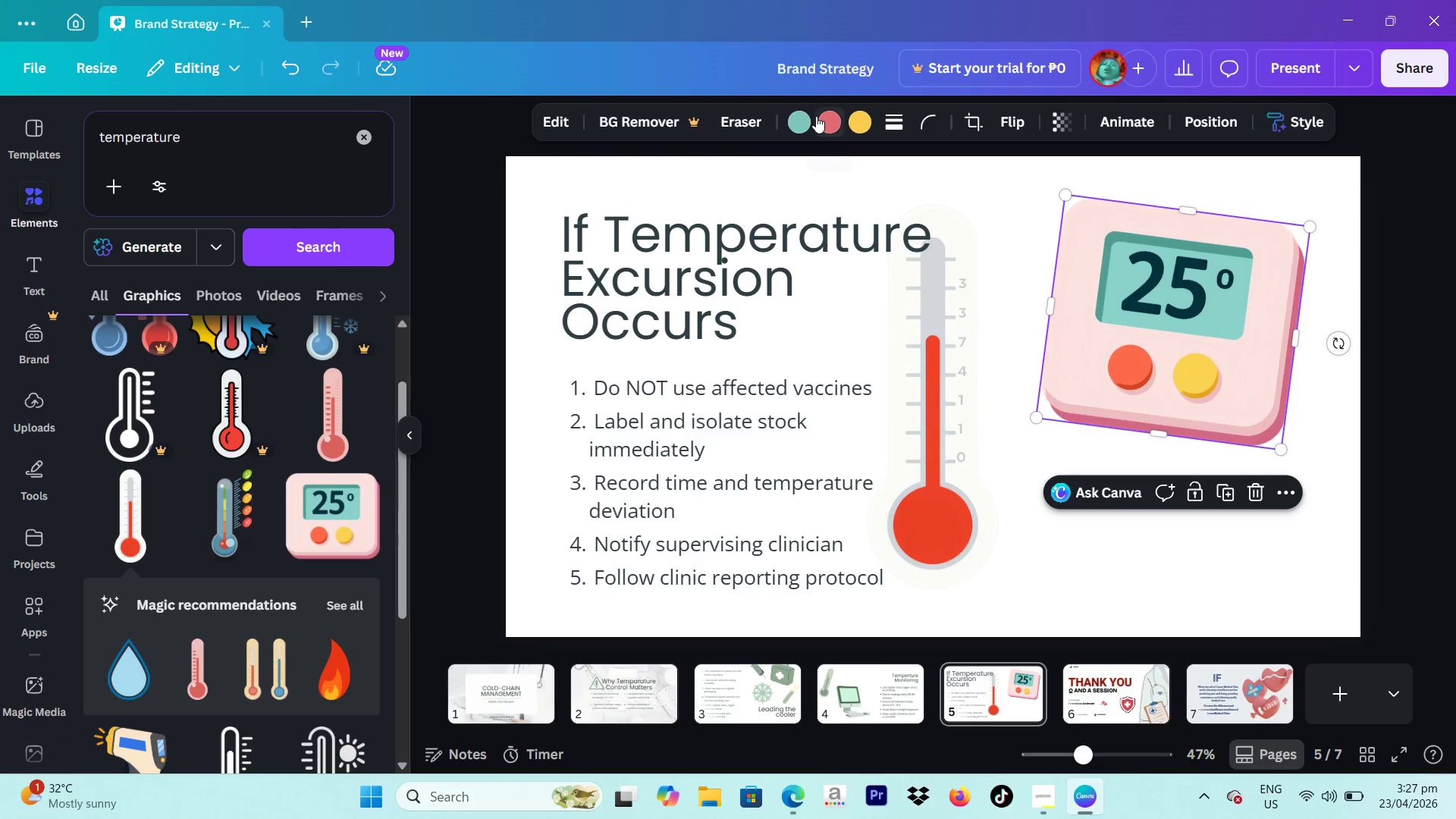 
left_click([809, 118])
 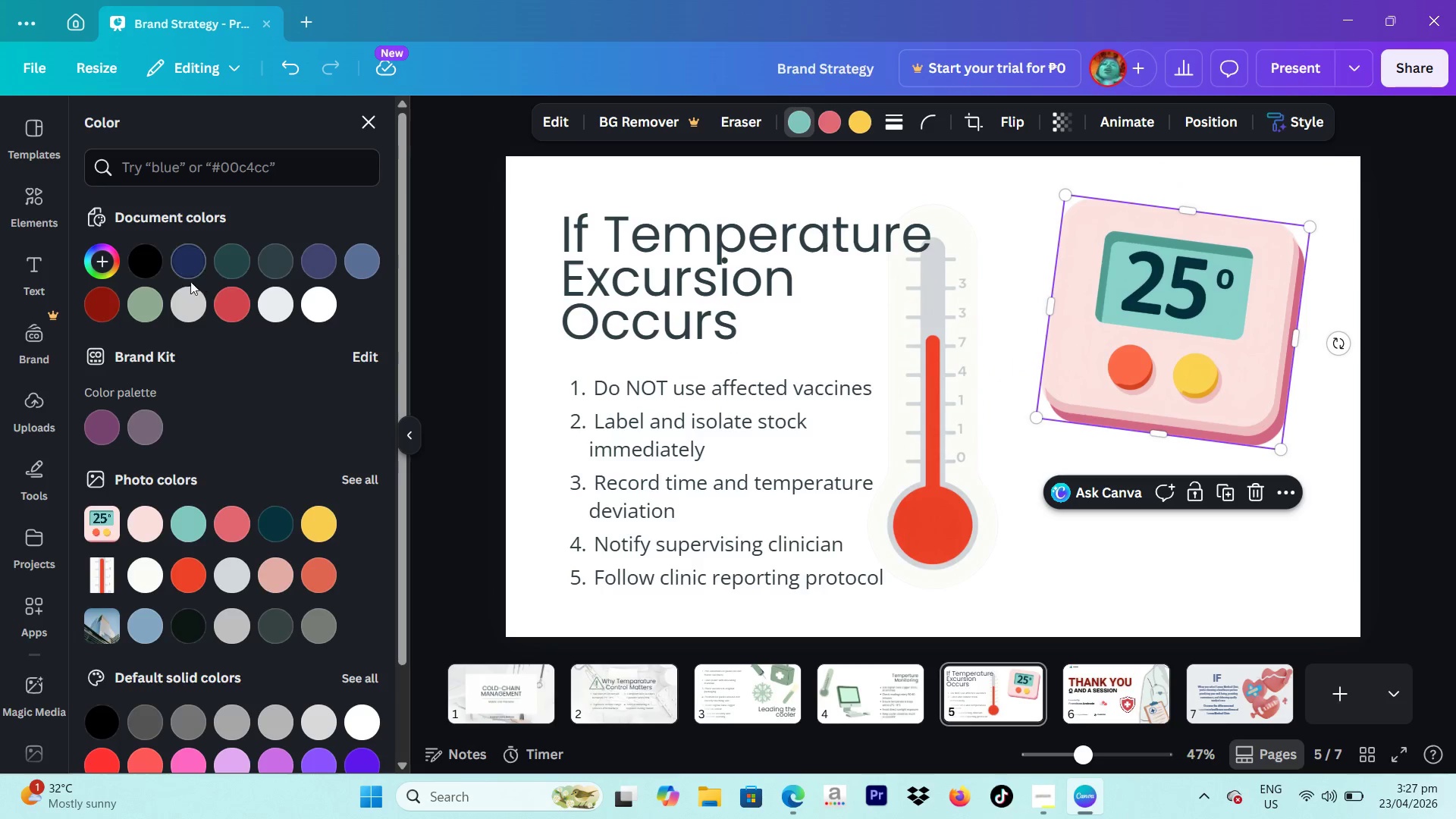 
left_click([132, 308])
 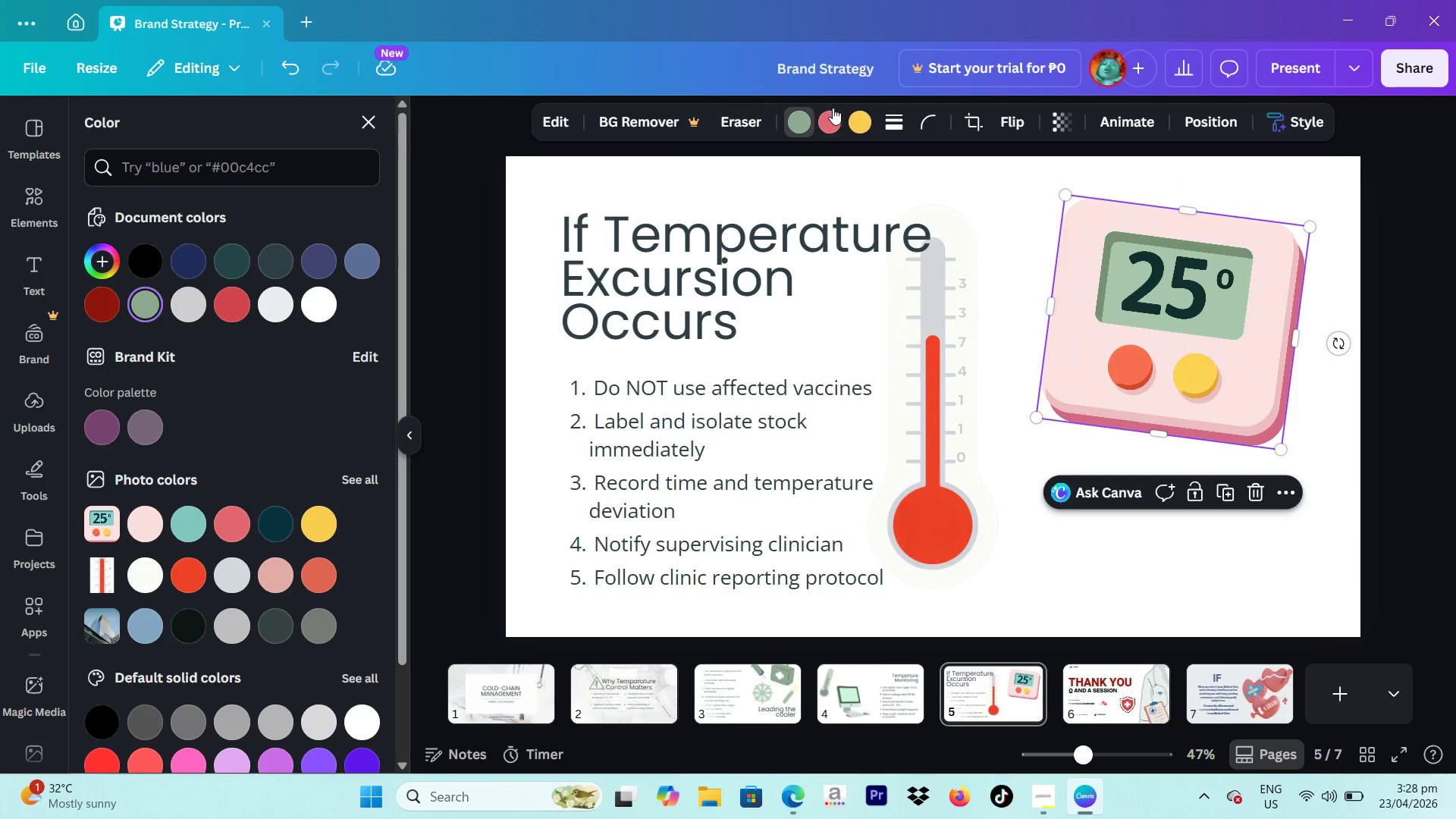 
left_click([831, 114])
 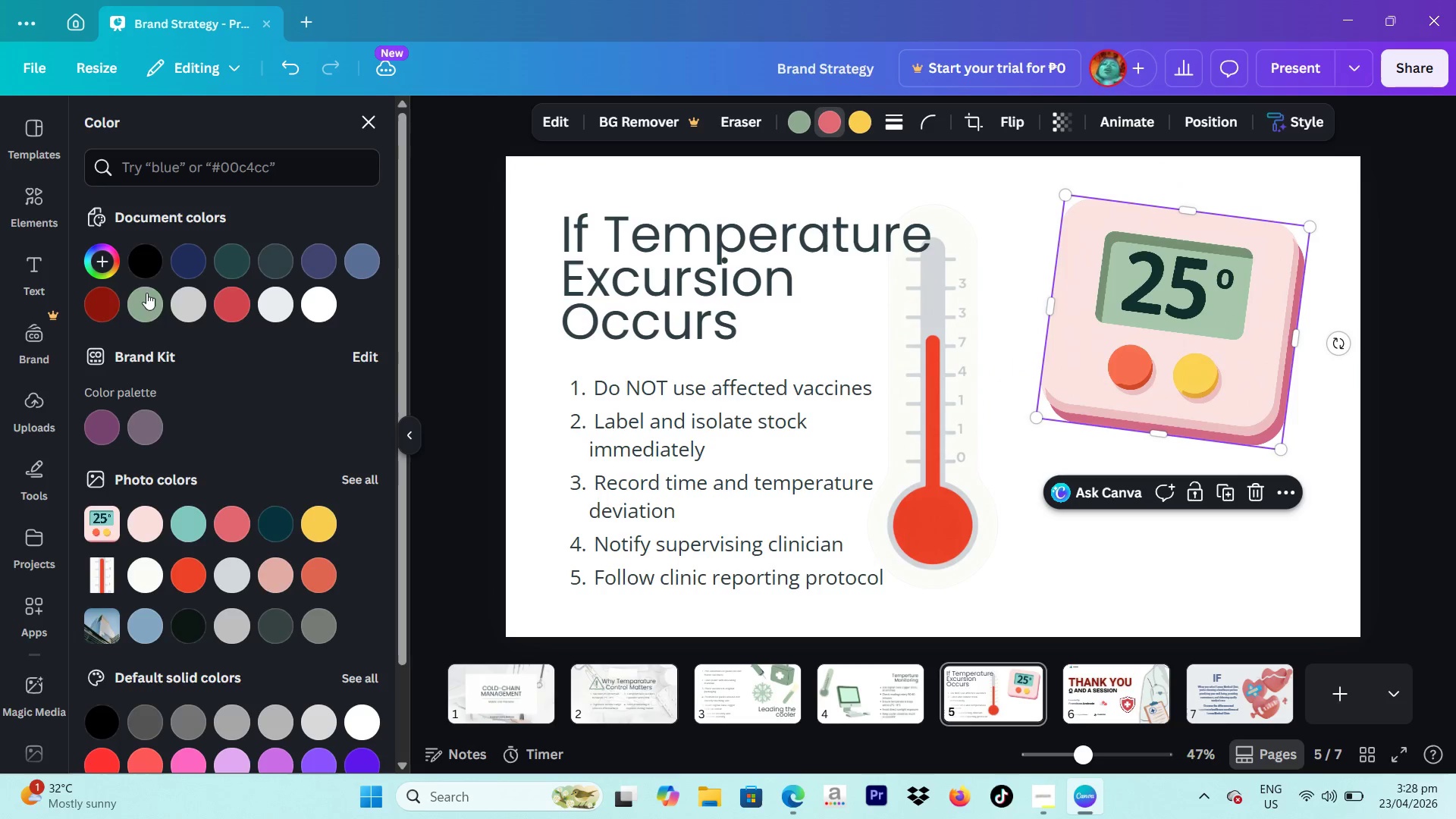 
left_click([135, 303])
 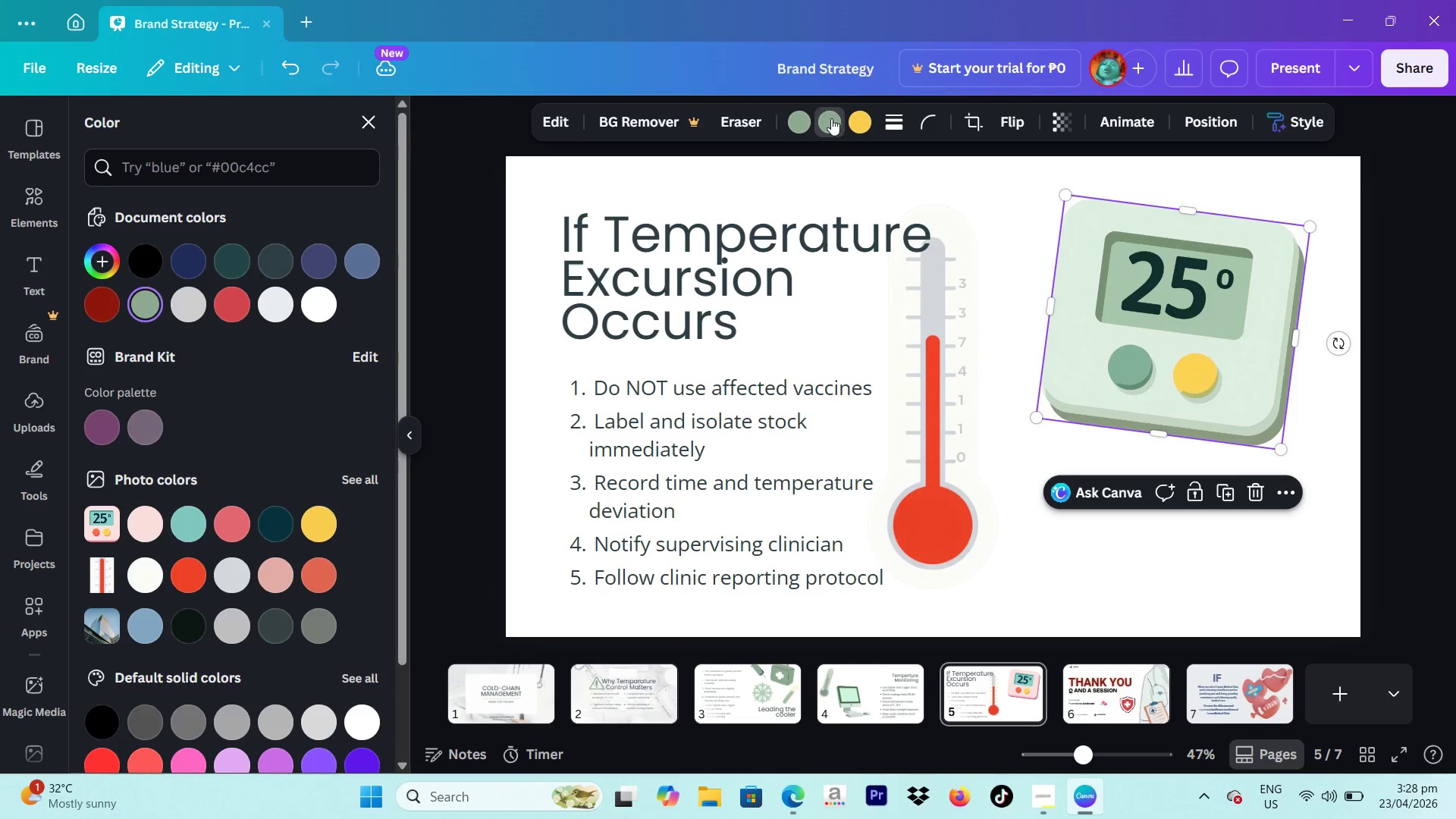 
left_click([852, 118])
 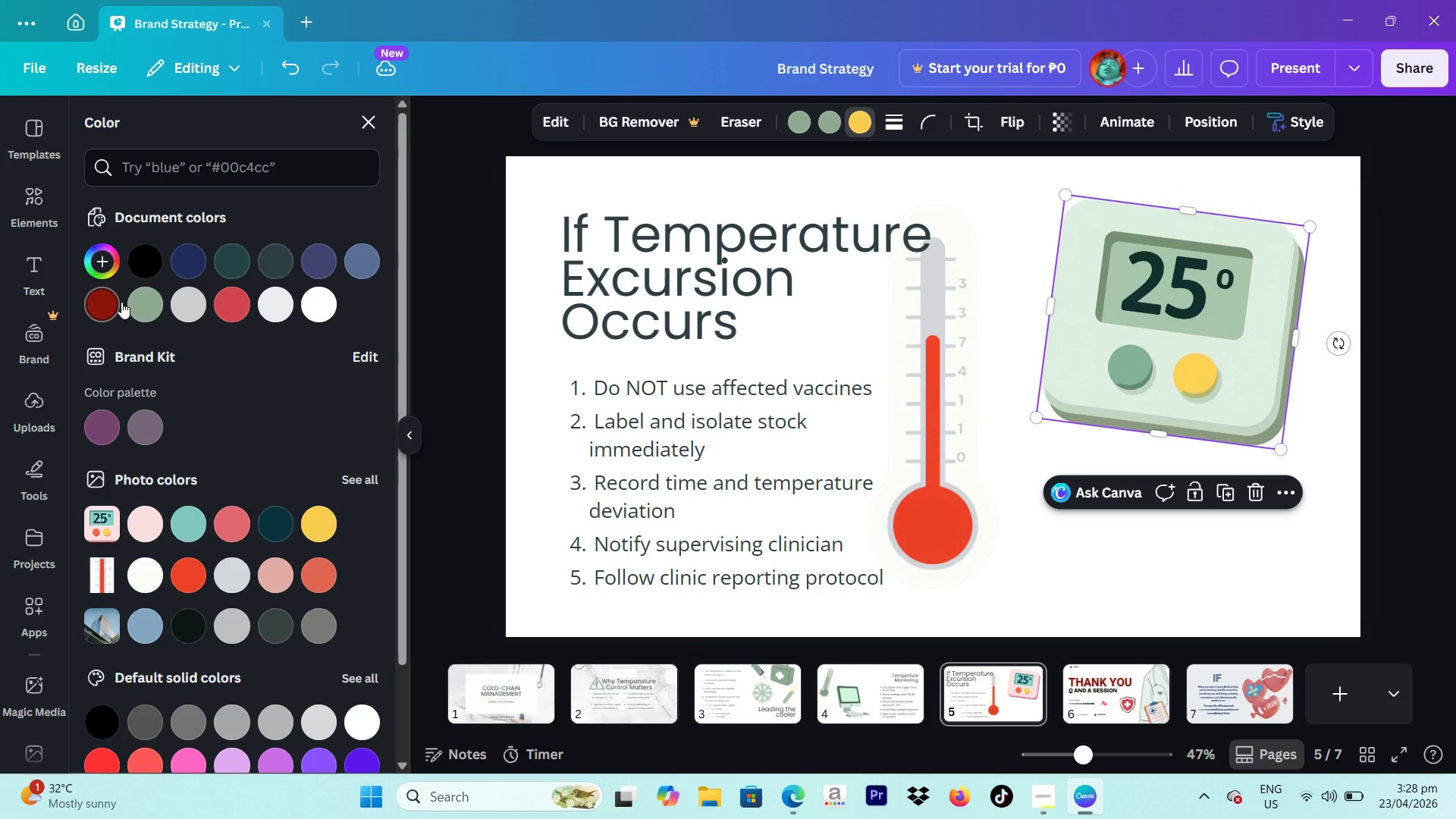 
left_click_drag(start_coordinate=[135, 305], to_coordinate=[142, 306])
 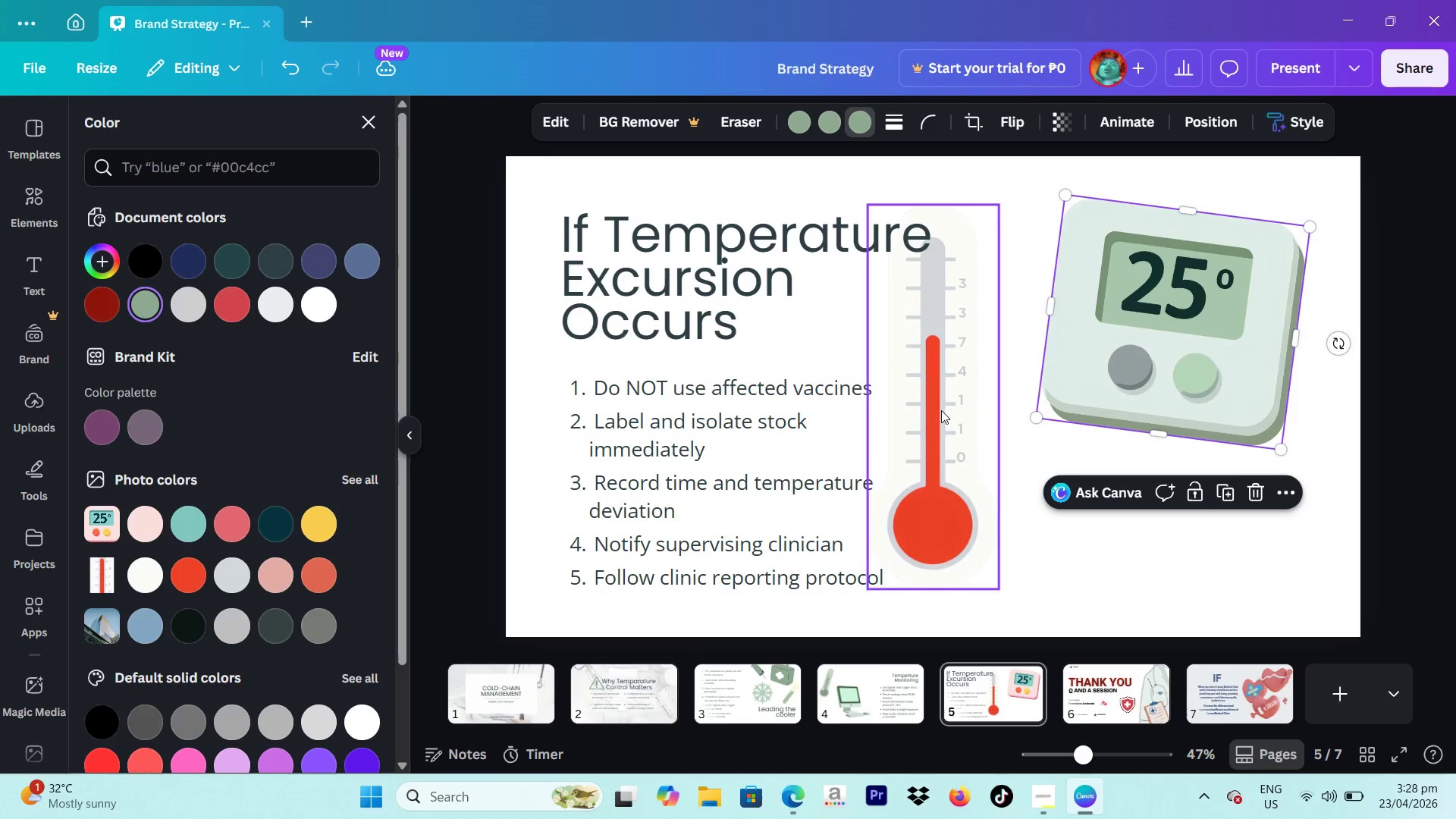 
left_click([954, 416])
 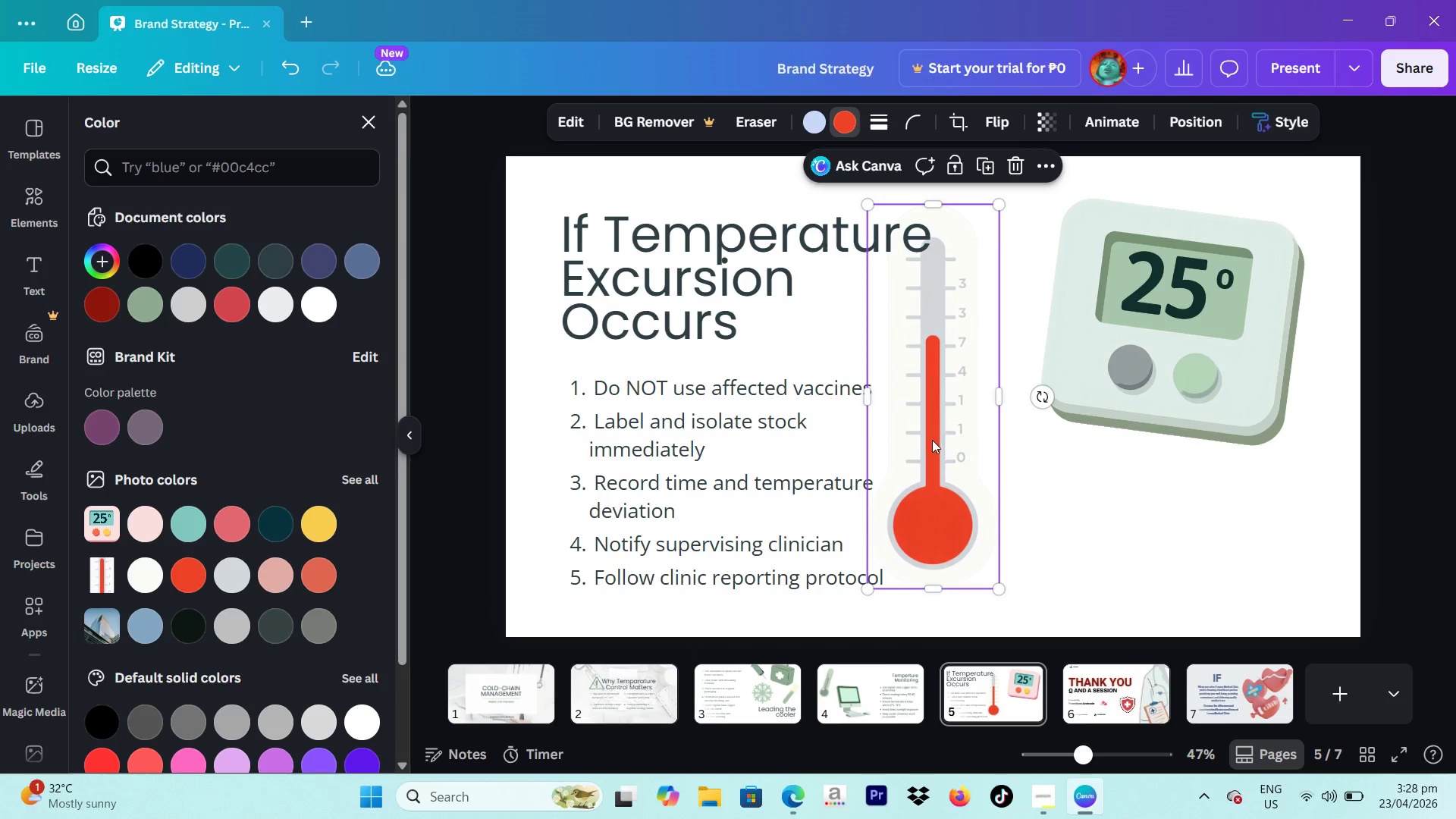 
left_click_drag(start_coordinate=[932, 440], to_coordinate=[1055, 434])
 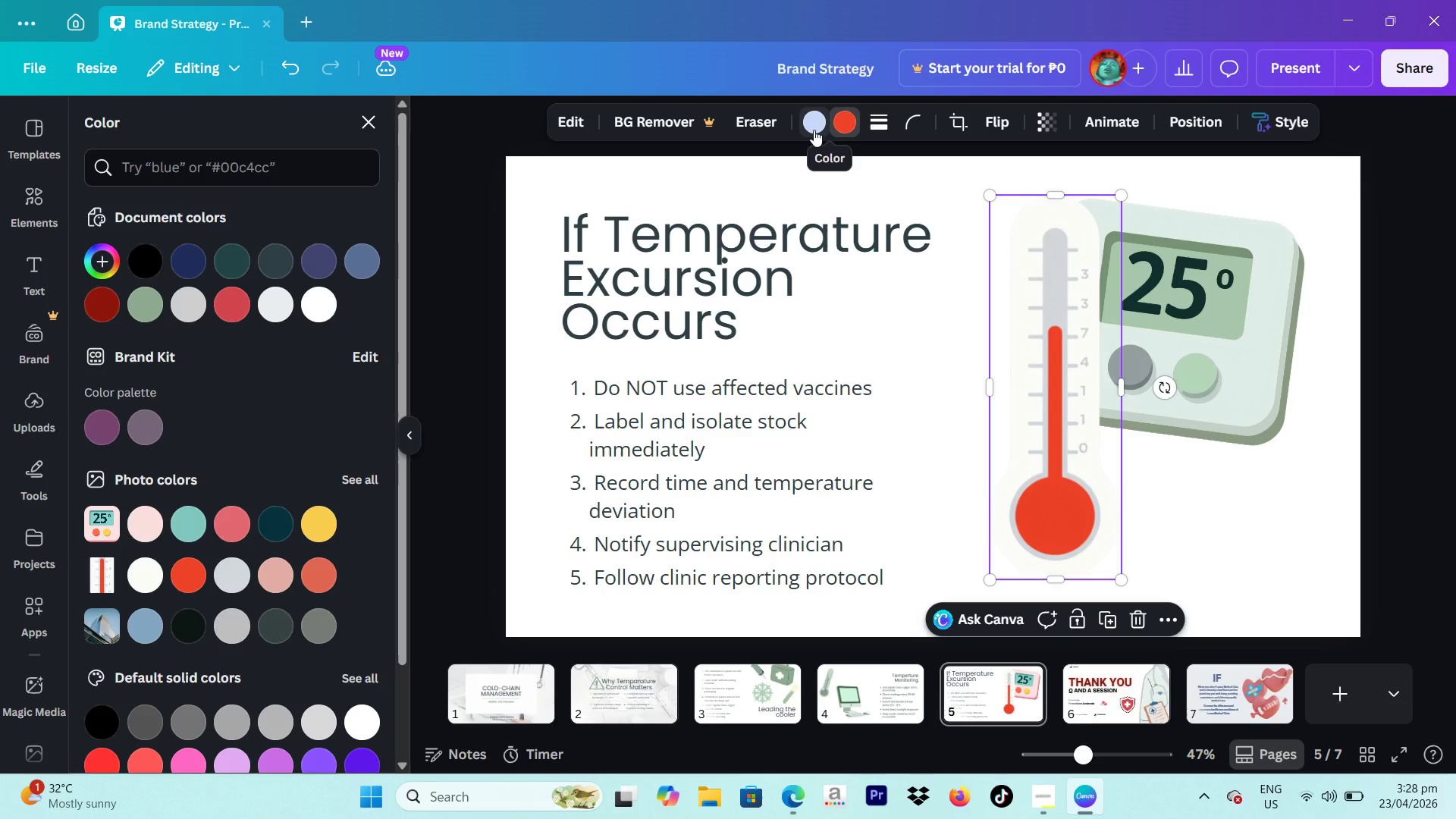 
left_click([814, 130])
 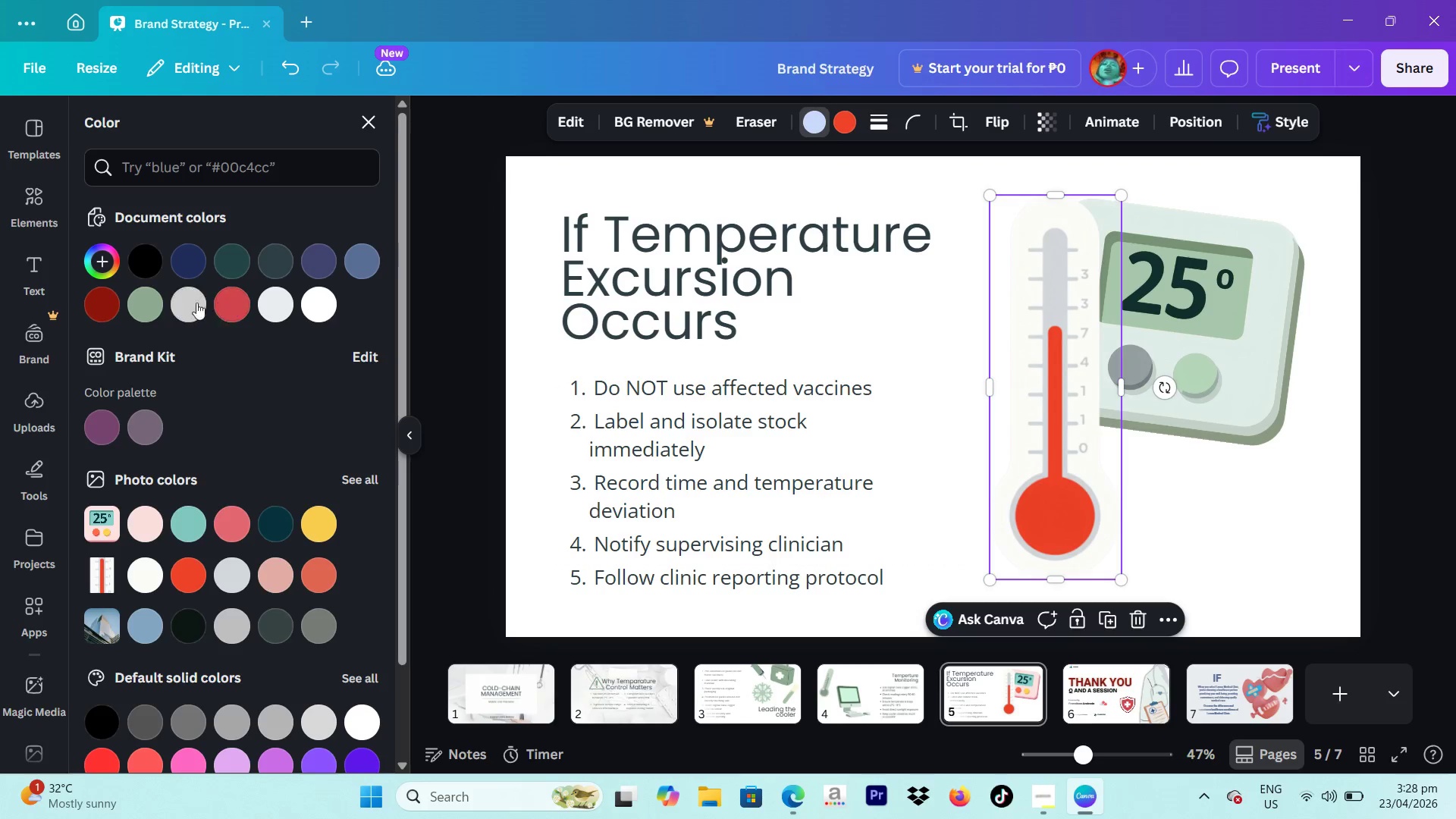 
left_click([159, 303])
 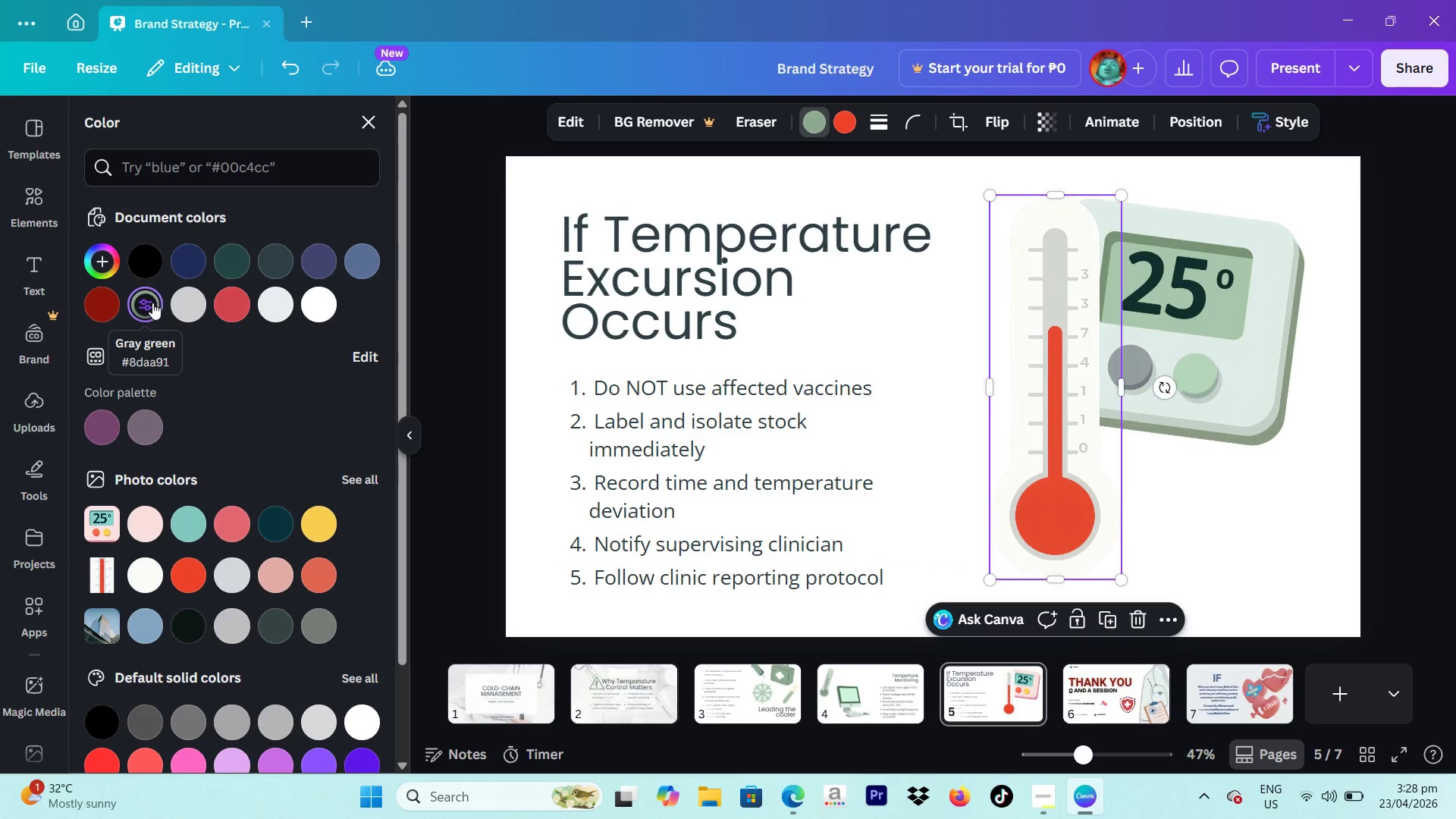 
left_click([152, 303])
 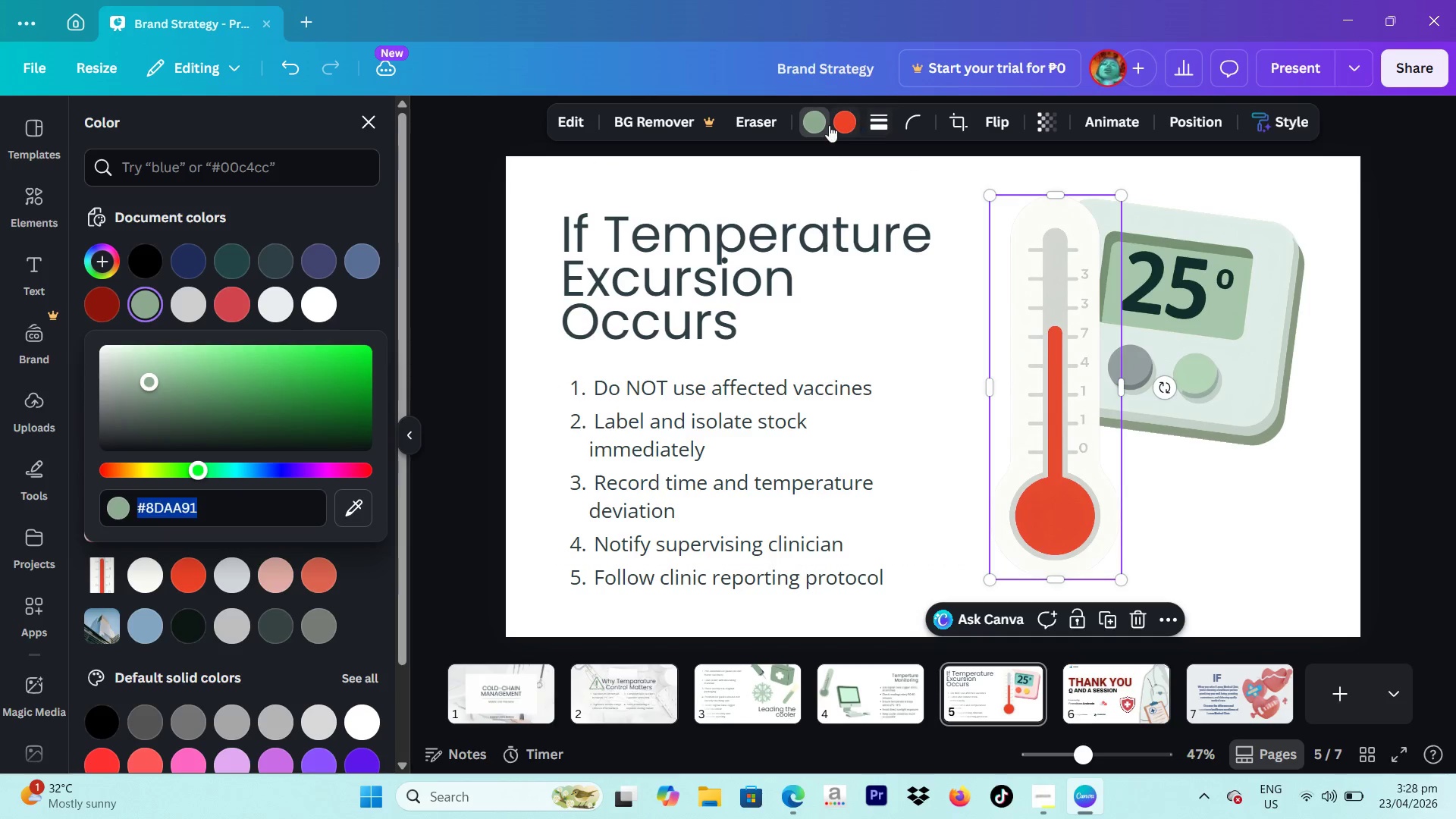 
left_click([846, 125])
 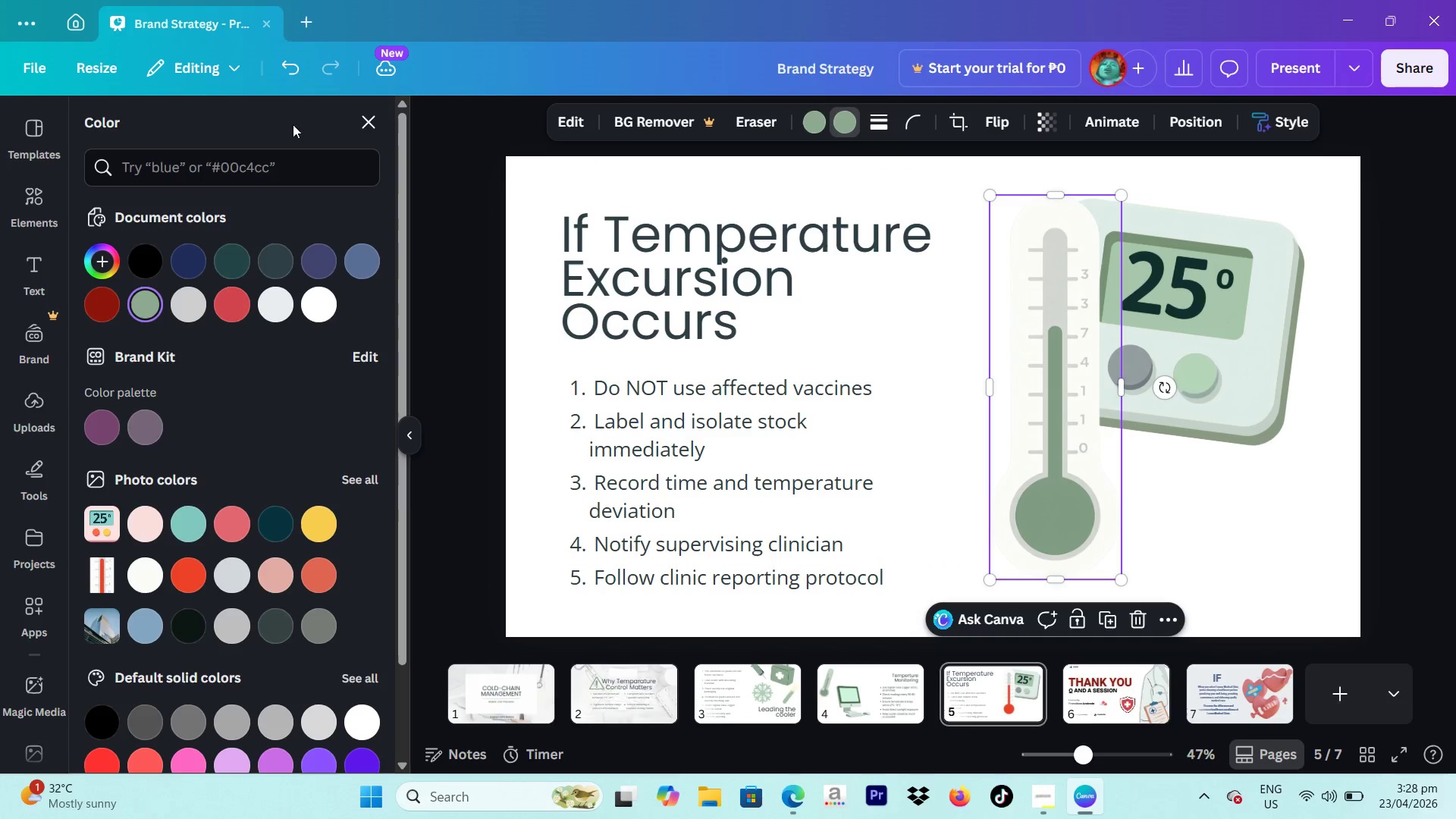 
double_click([287, 70])
 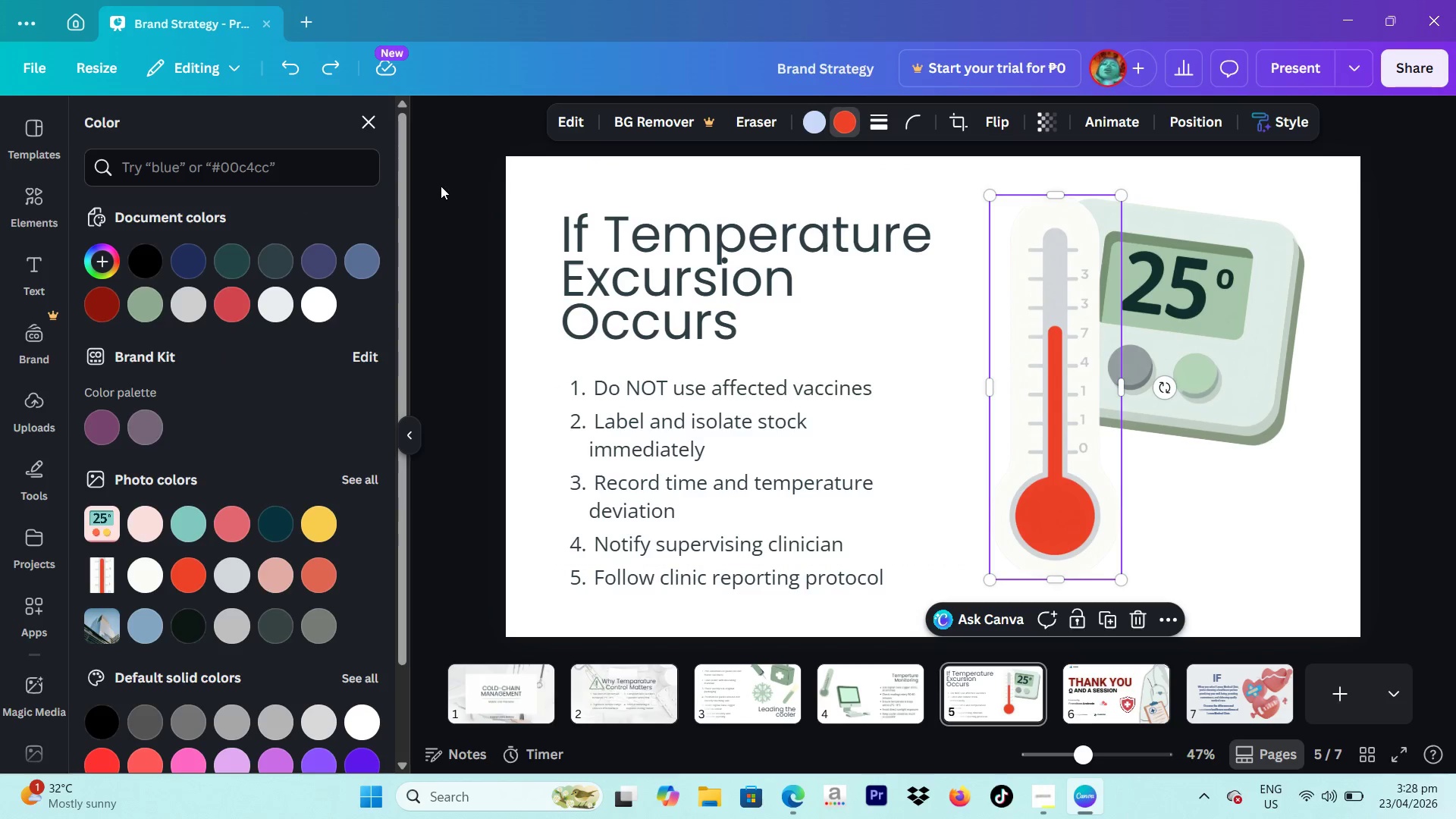 
key(Backspace)
 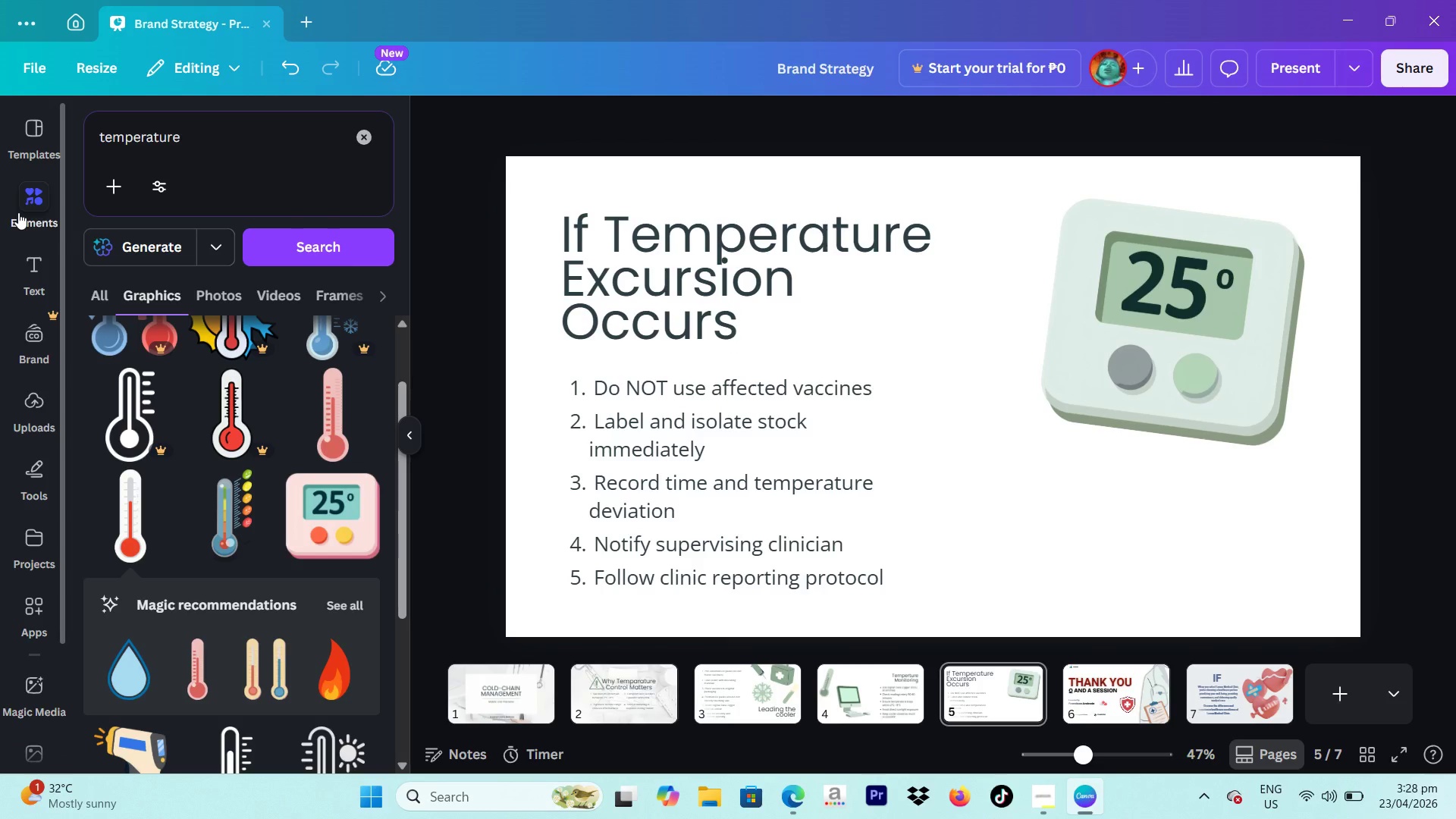 
left_click([22, 208])
 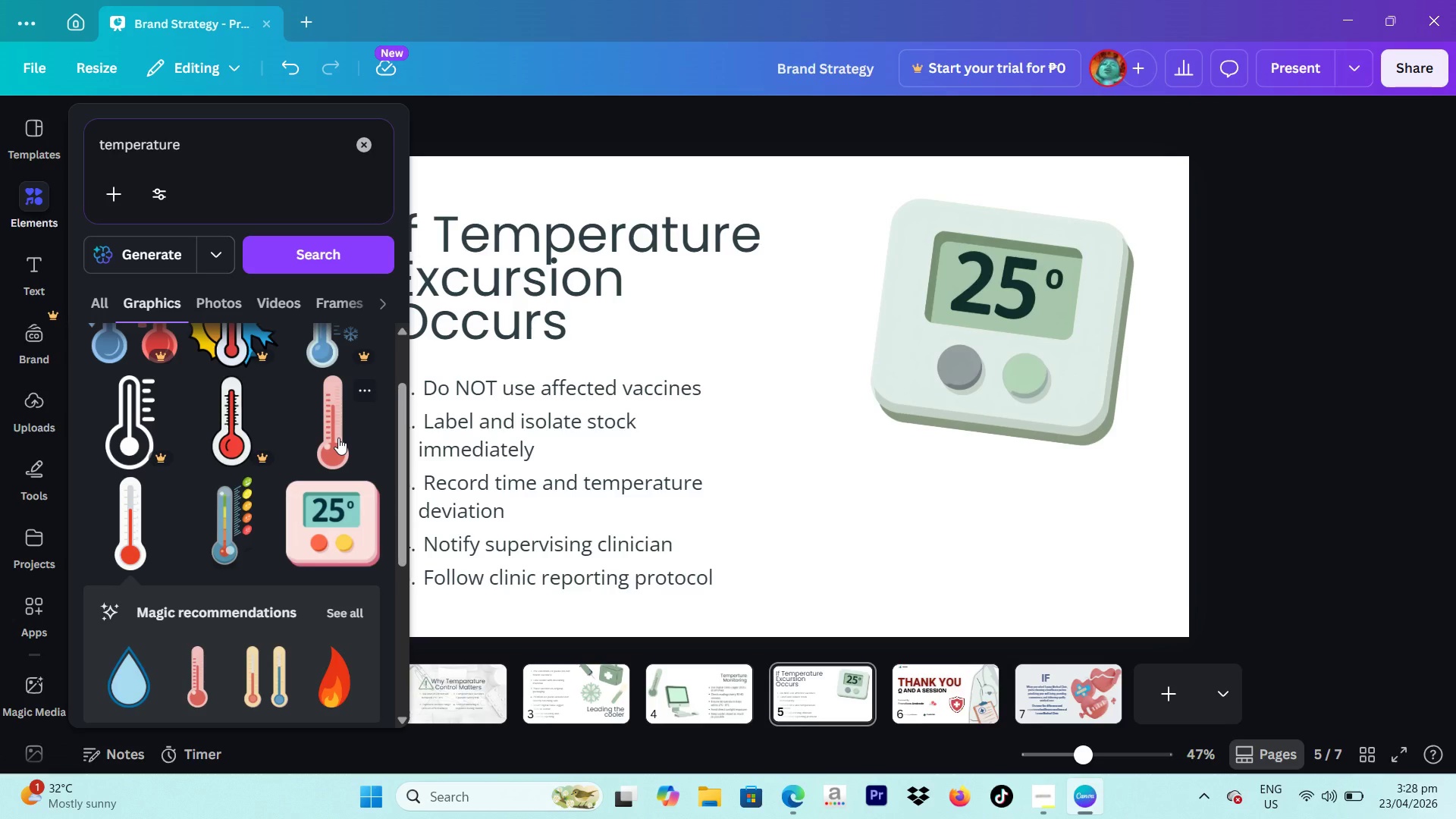 
scroll: coordinate [155, 571], scroll_direction: down, amount: 6.0
 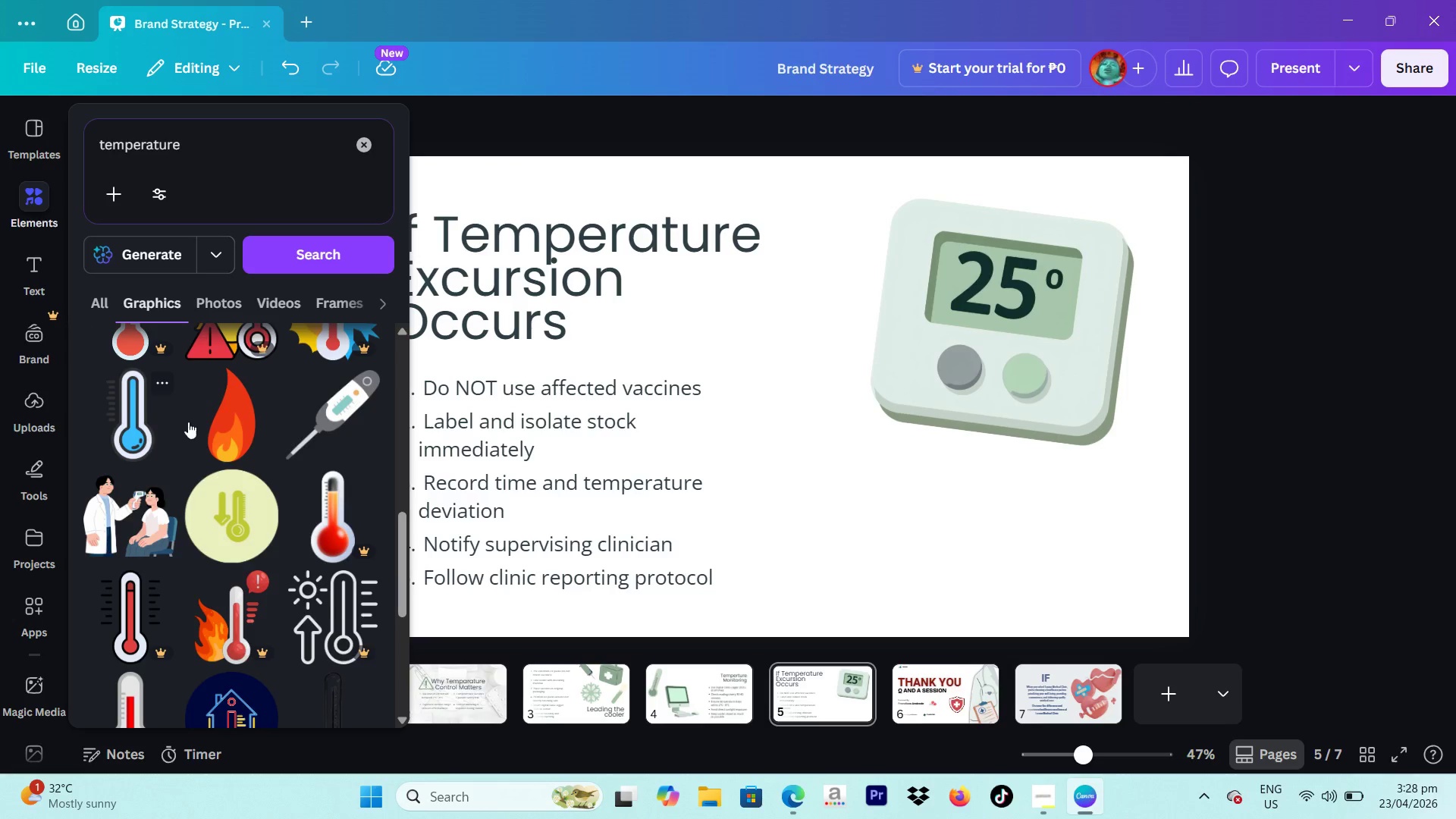 
scroll: coordinate [240, 413], scroll_direction: up, amount: 7.0
 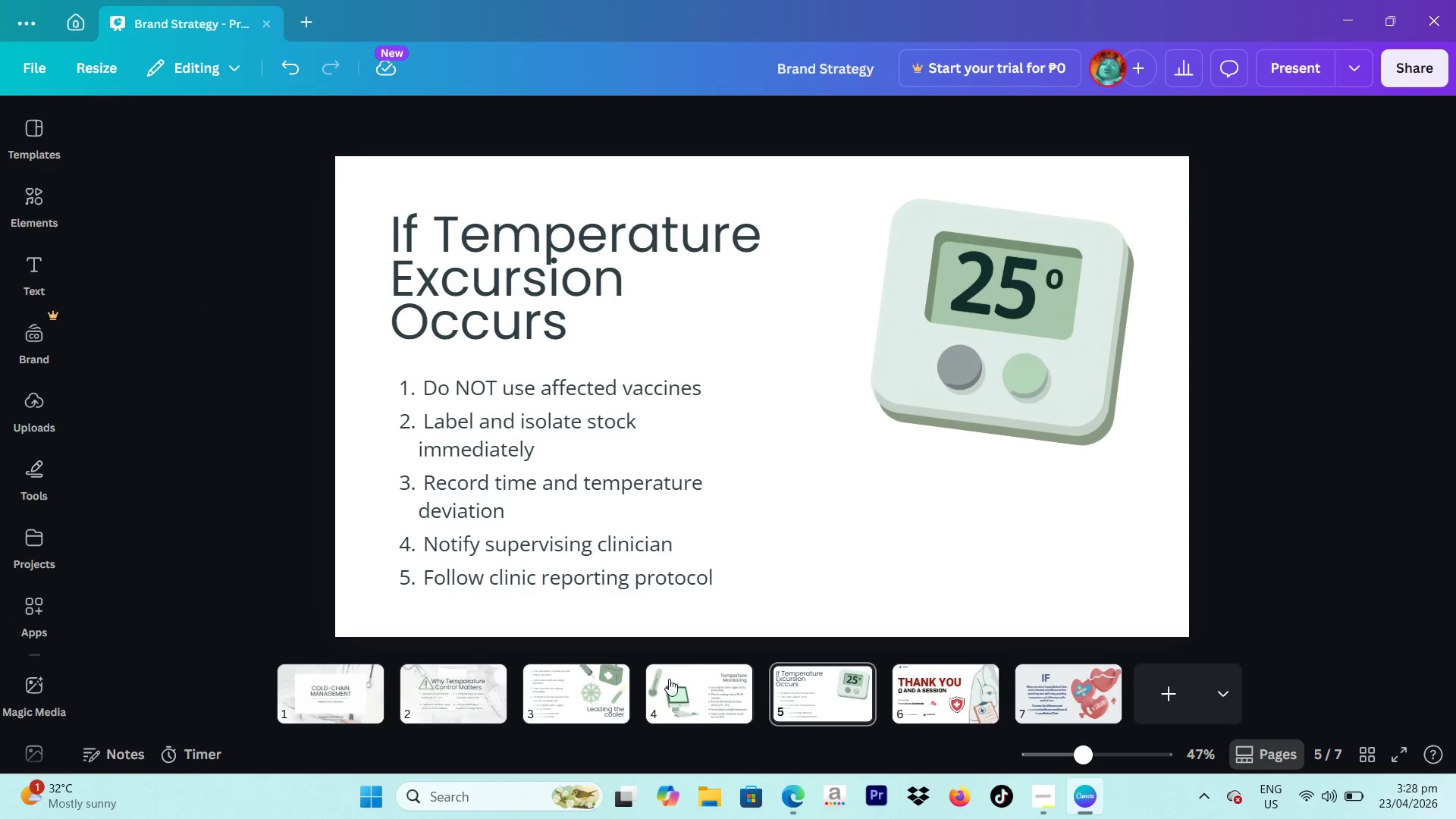 
left_click([566, 686])
 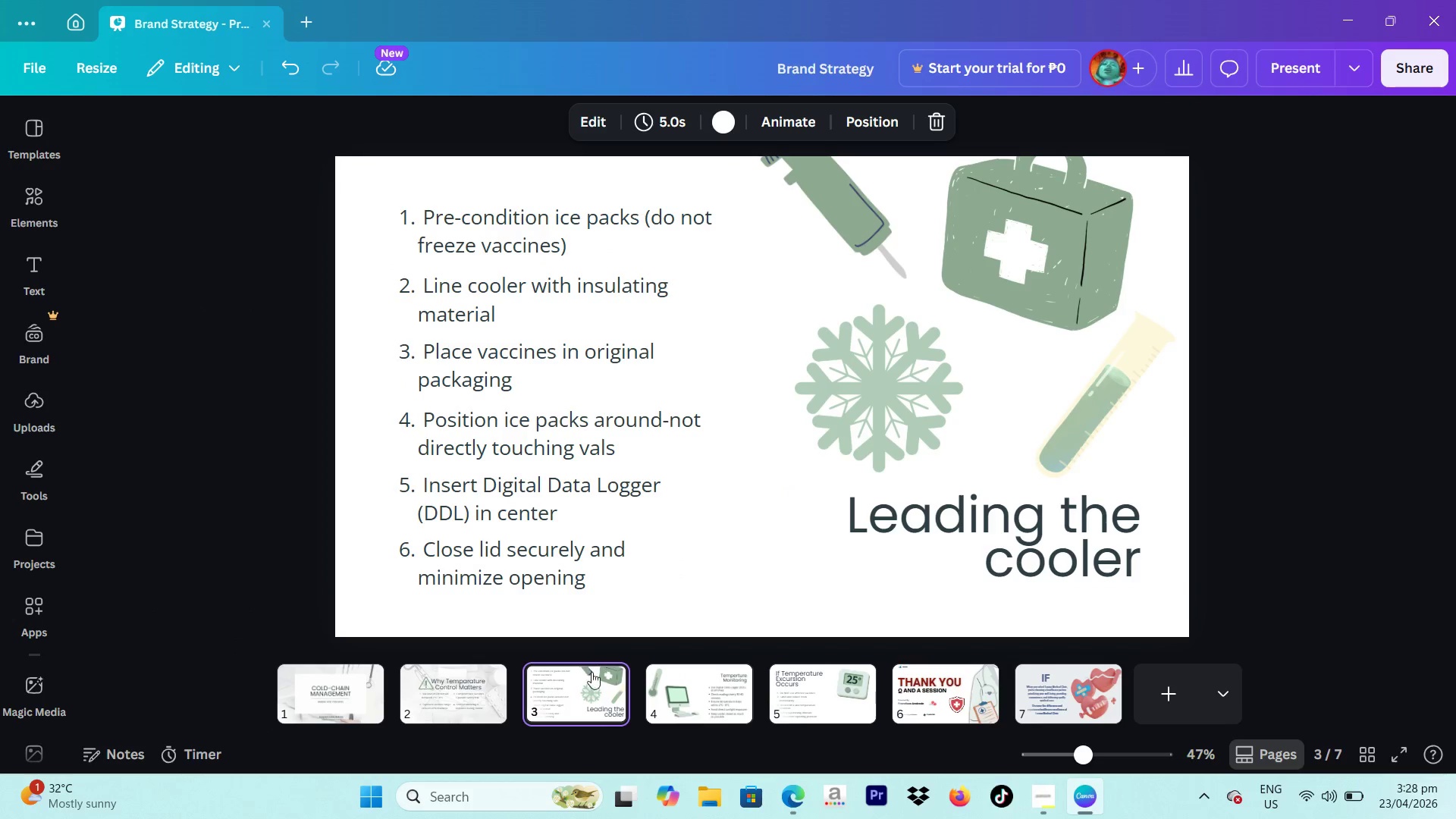 
left_click([665, 677])
 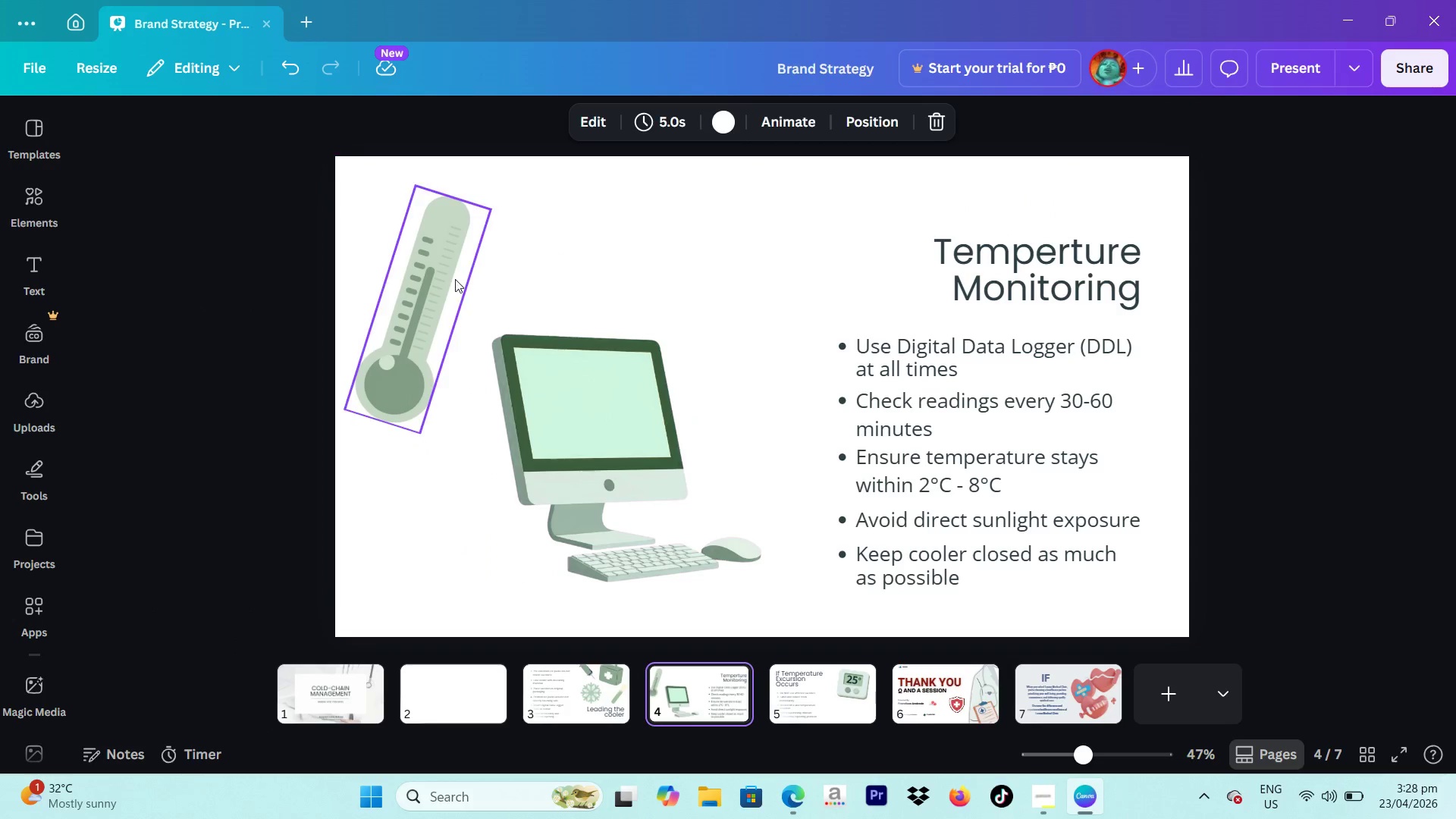 
left_click([455, 279])
 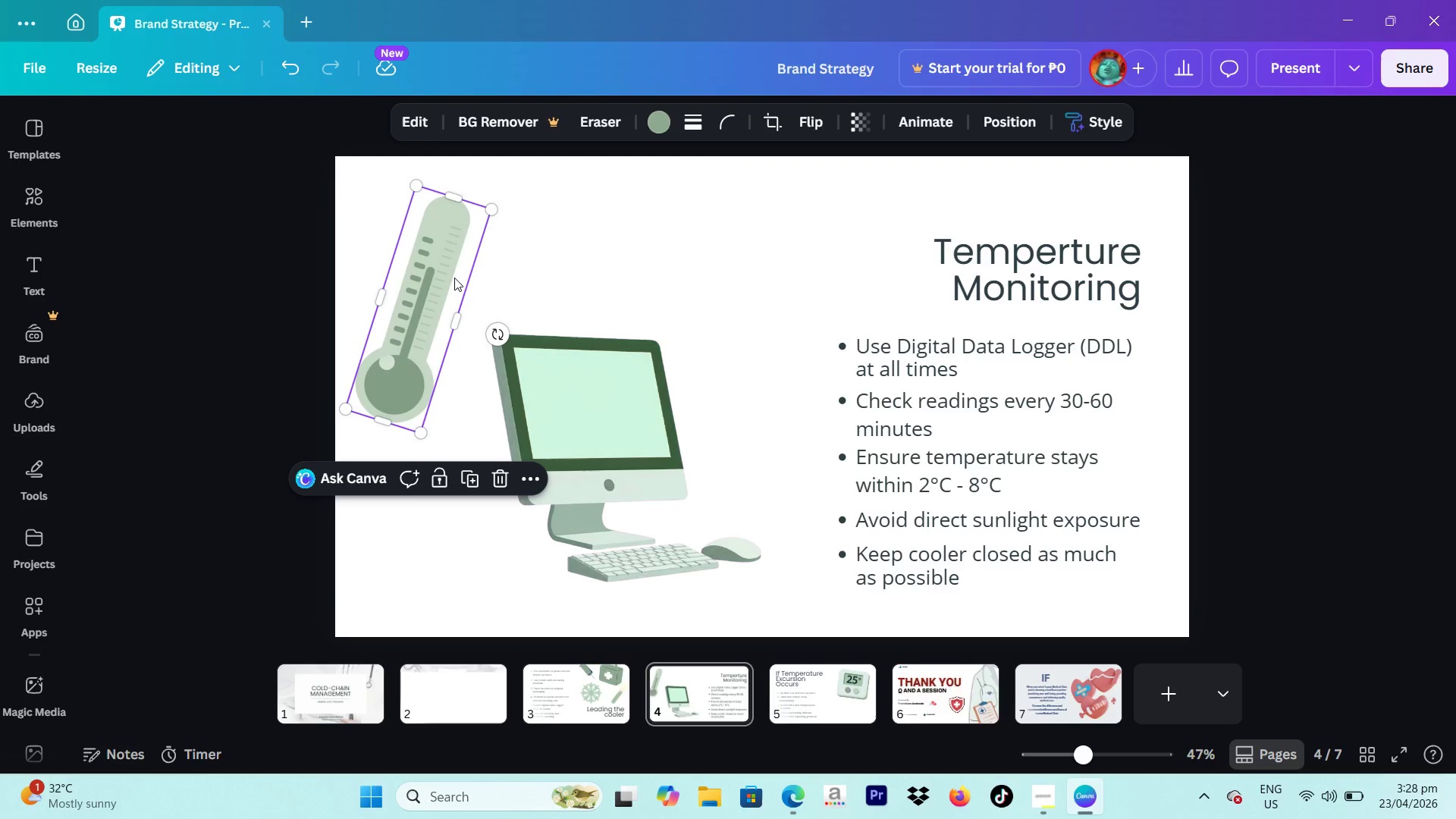 
left_click_drag(start_coordinate=[454, 278], to_coordinate=[468, 278])
 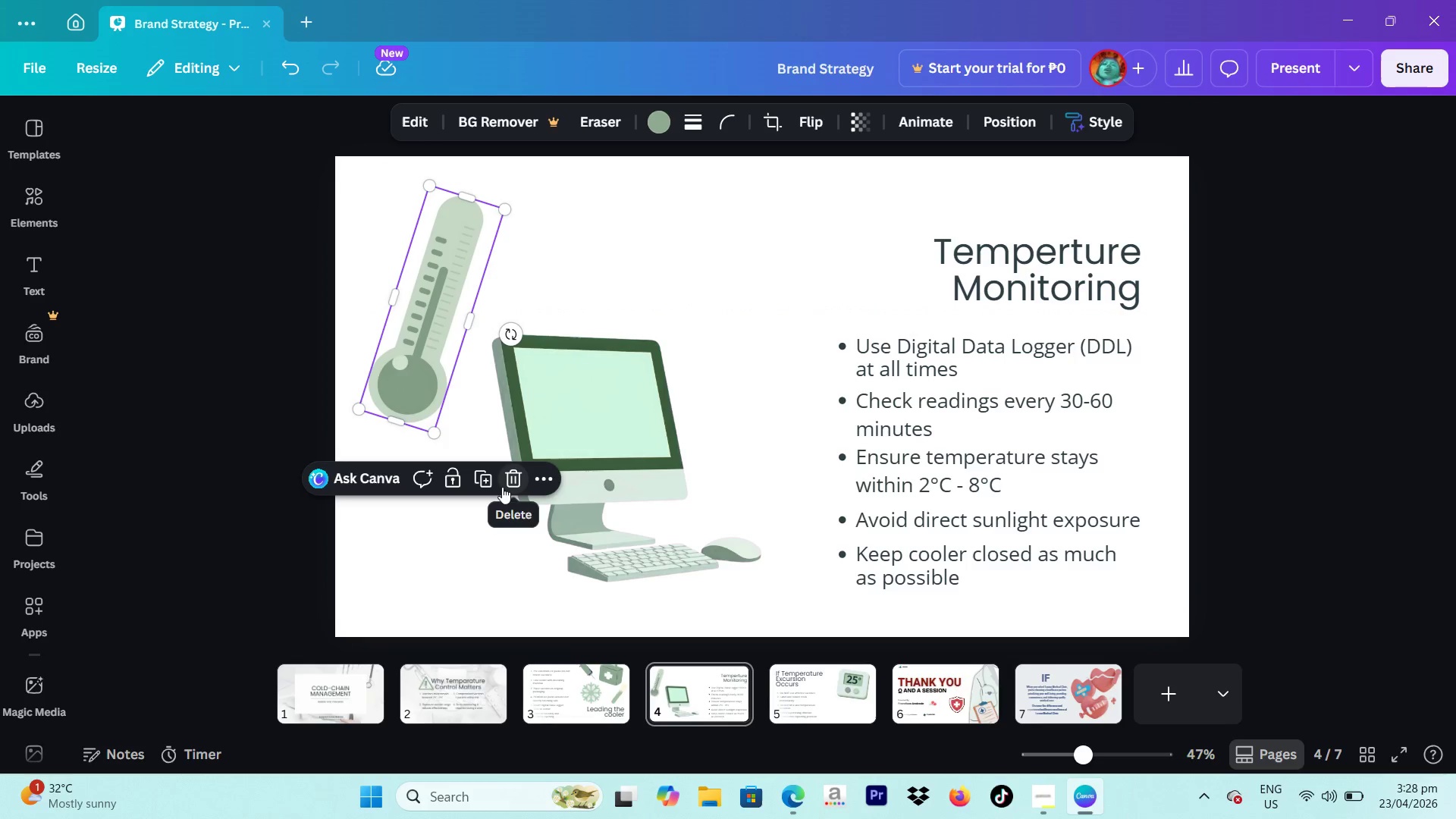 
left_click([489, 480])
 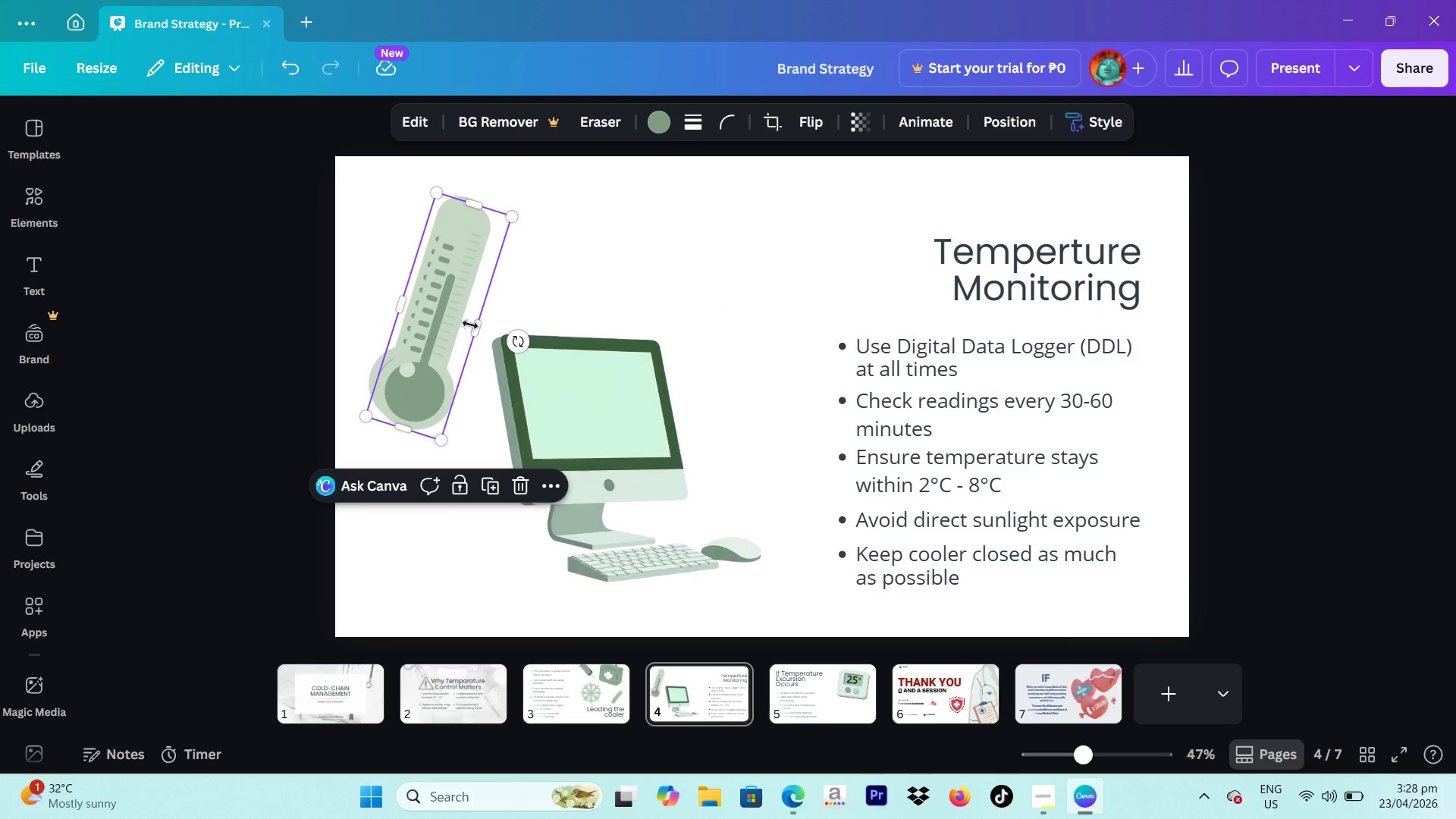 
left_click_drag(start_coordinate=[454, 321], to_coordinate=[840, 680])
 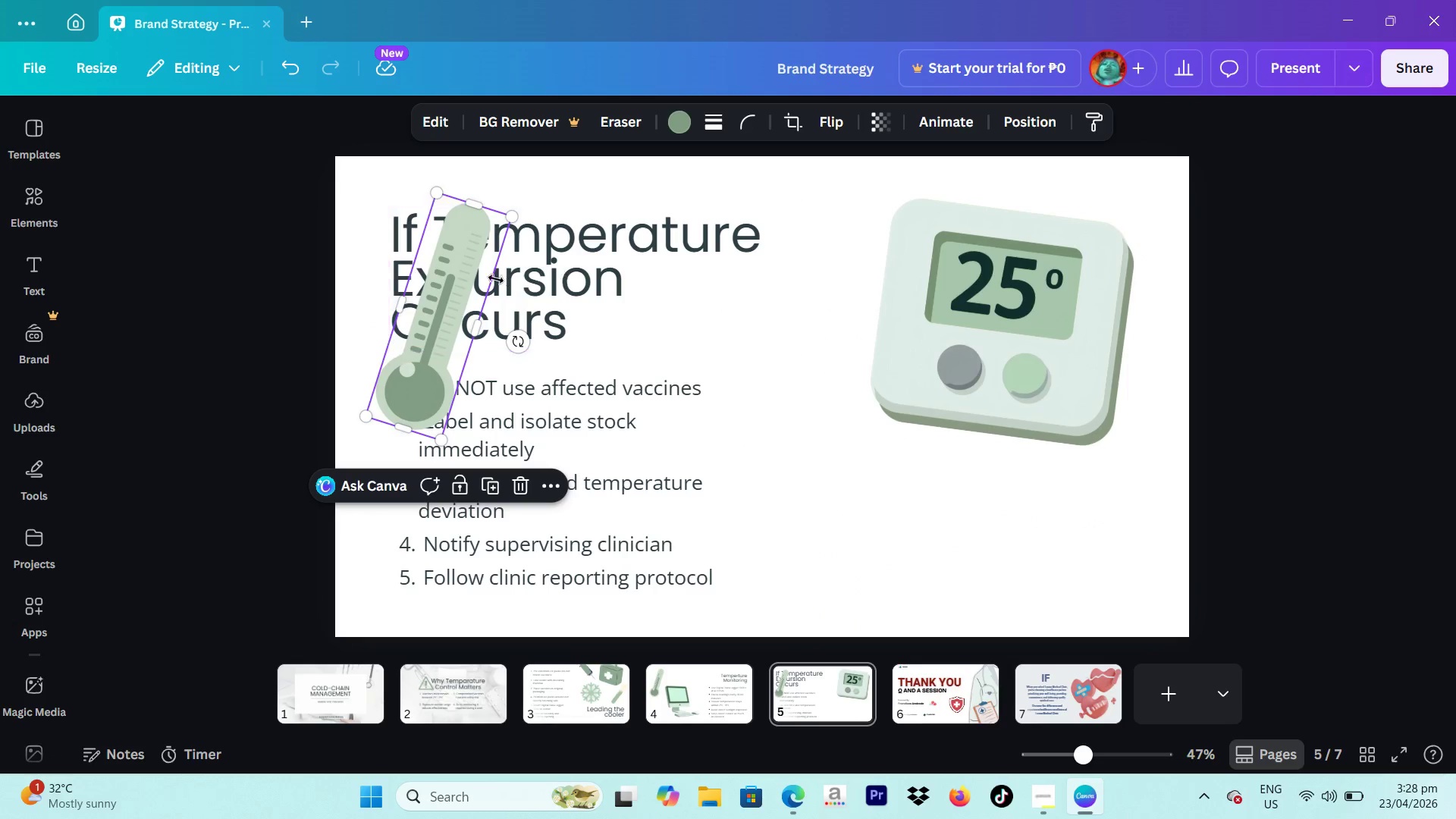 
left_click_drag(start_coordinate=[457, 295], to_coordinate=[875, 380])
 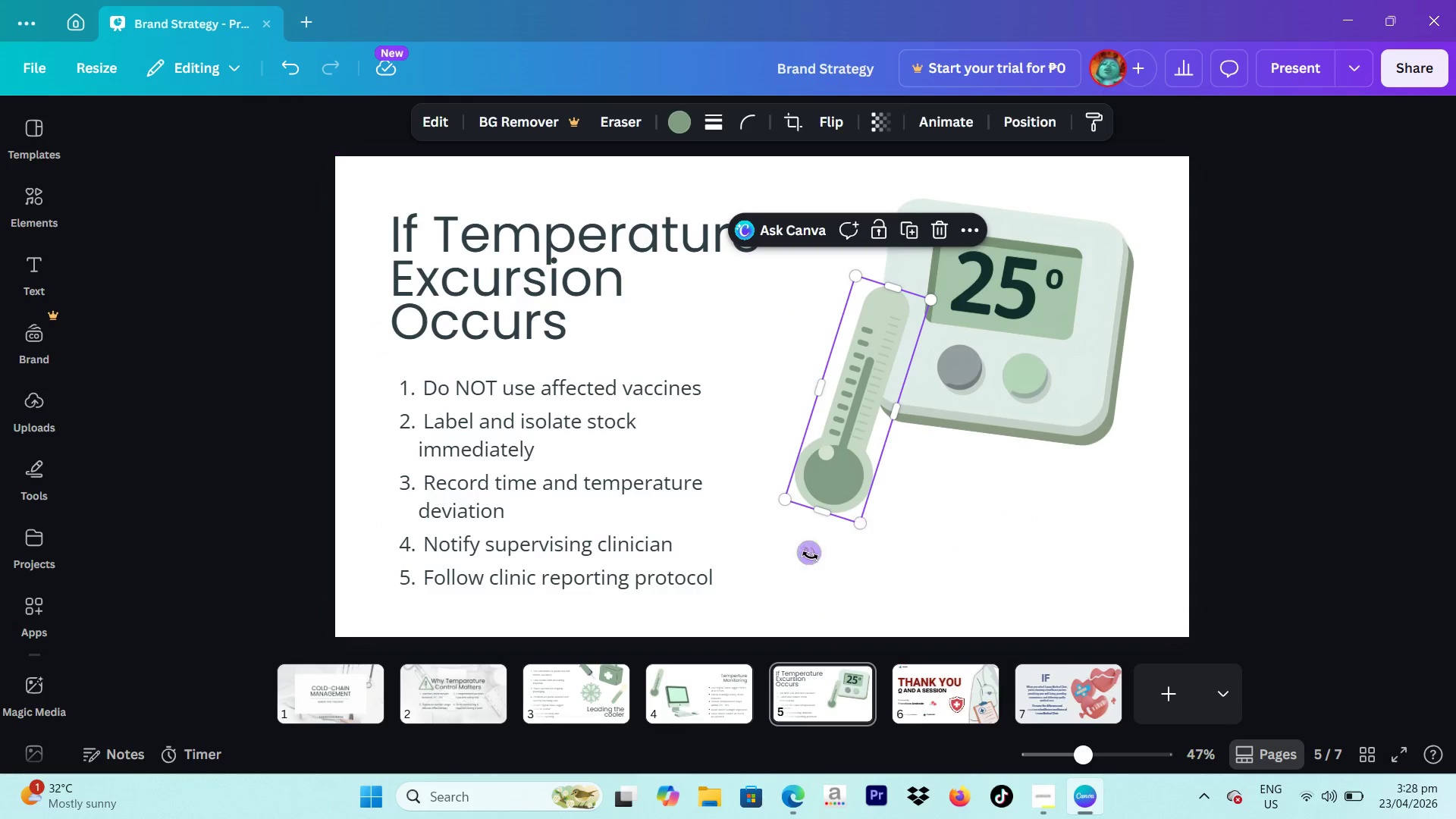 
left_click_drag(start_coordinate=[810, 557], to_coordinate=[930, 579])
 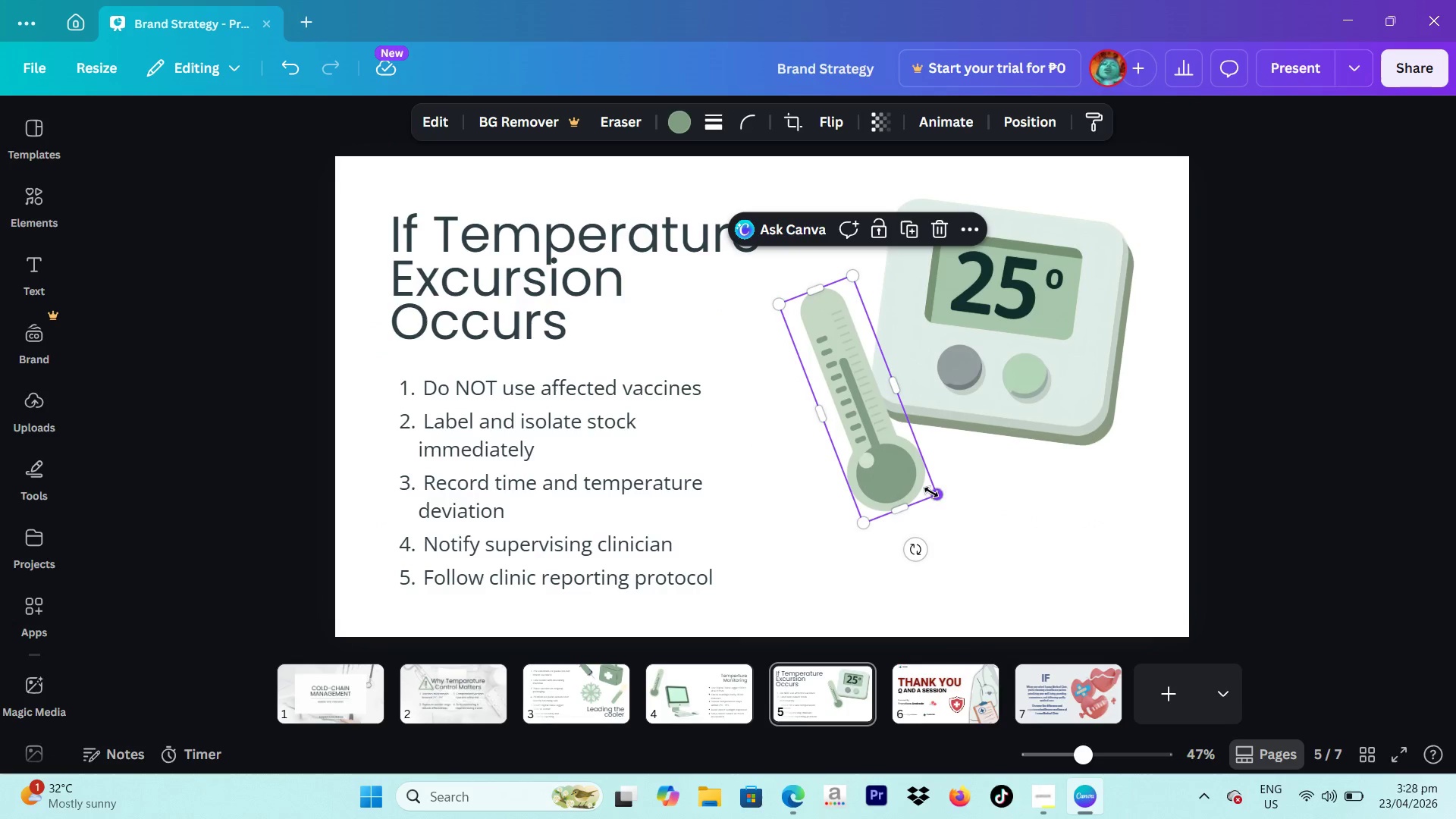 
left_click_drag(start_coordinate=[932, 496], to_coordinate=[1040, 513])
 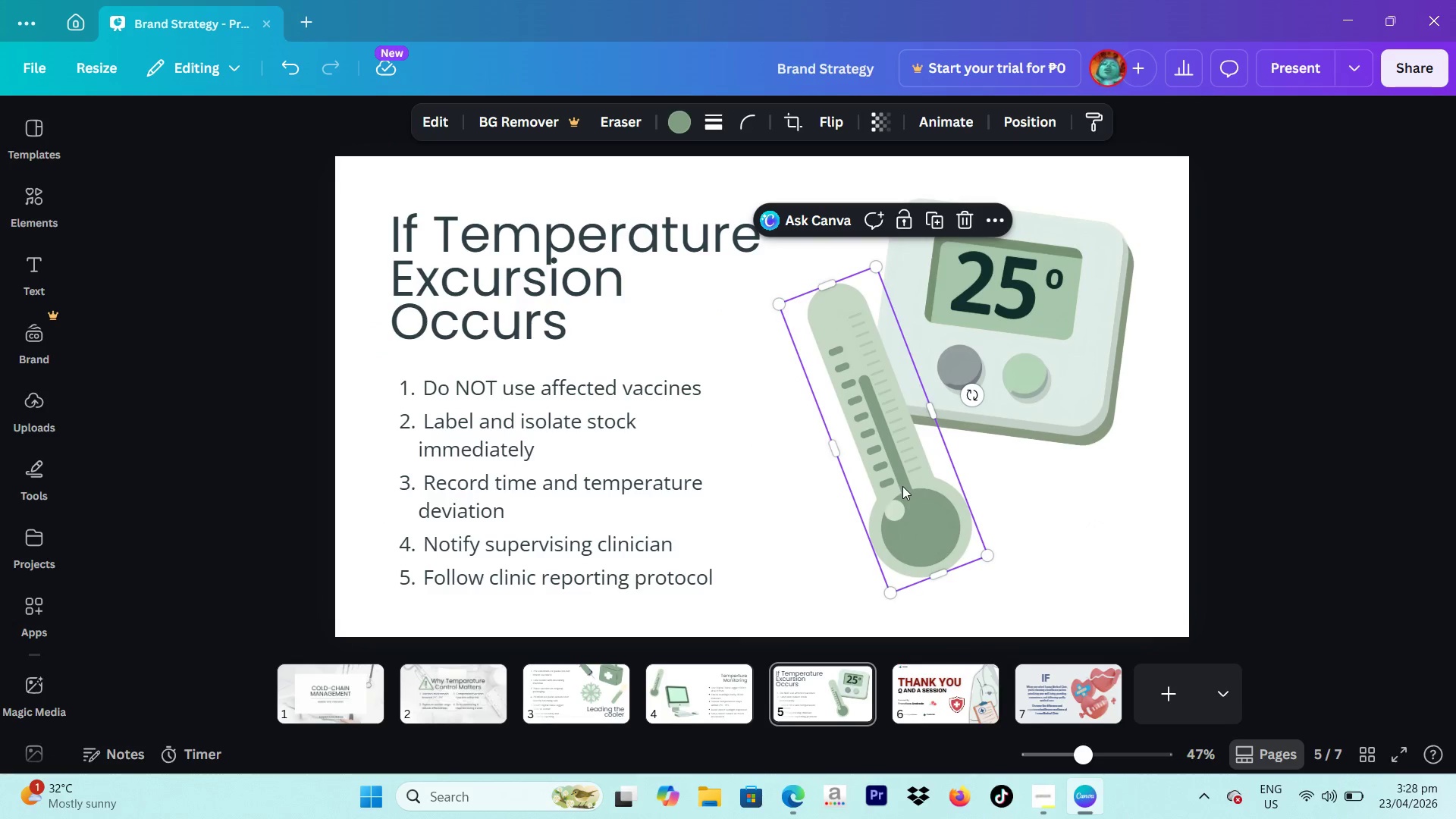 
left_click_drag(start_coordinate=[896, 488], to_coordinate=[892, 472])
 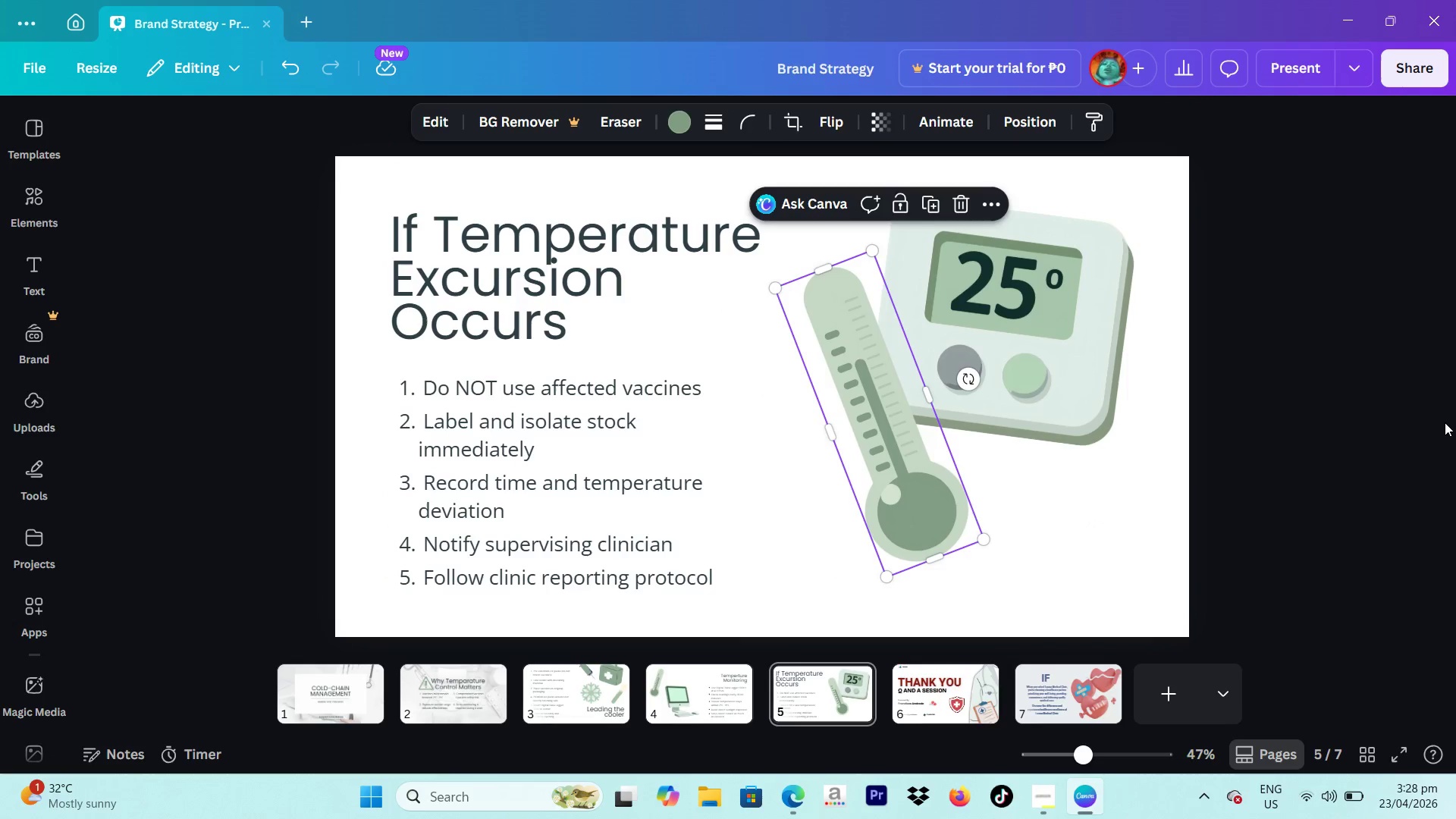 
left_click([1445, 422])
 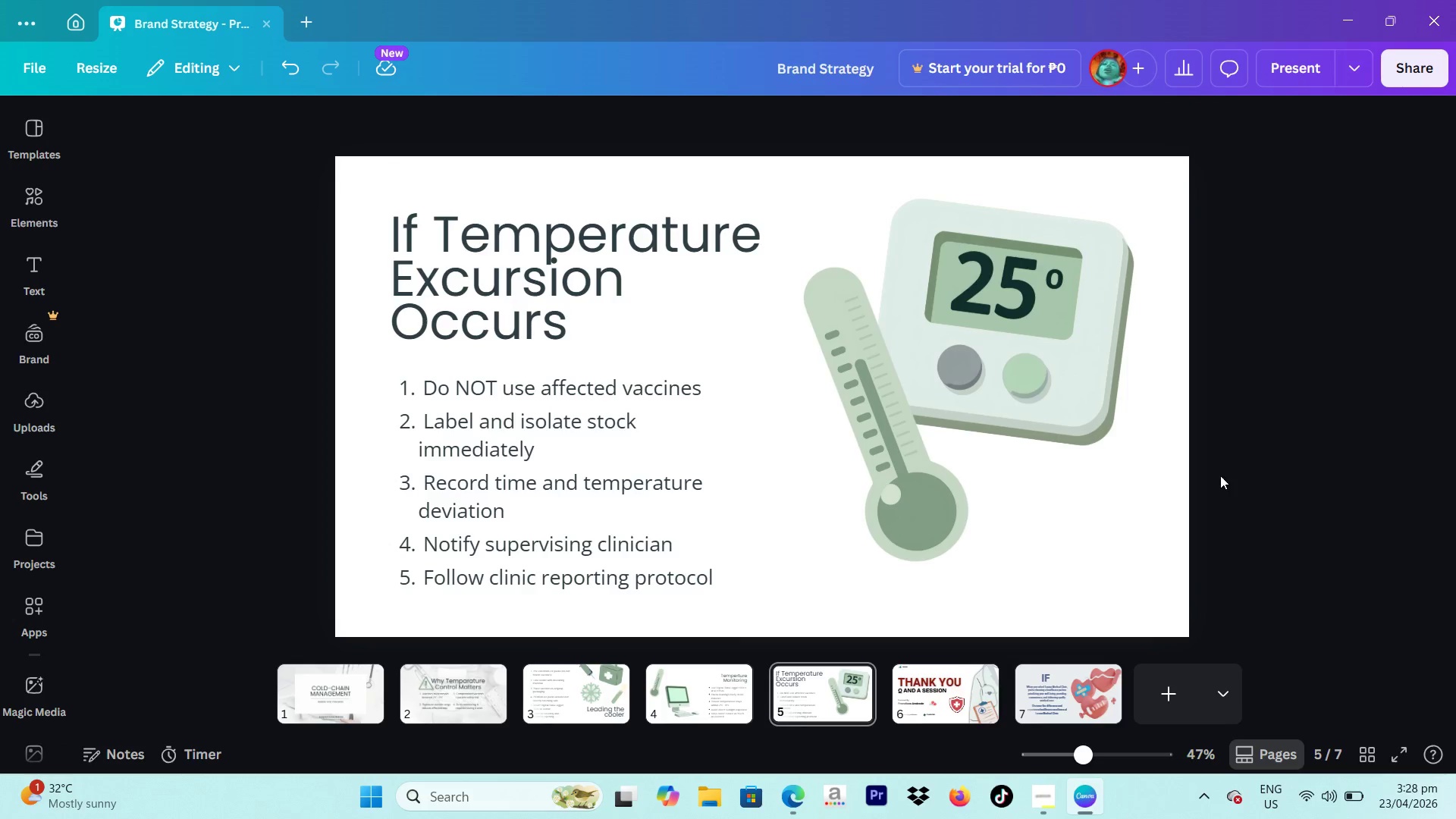 
mouse_move([1429, 819])
 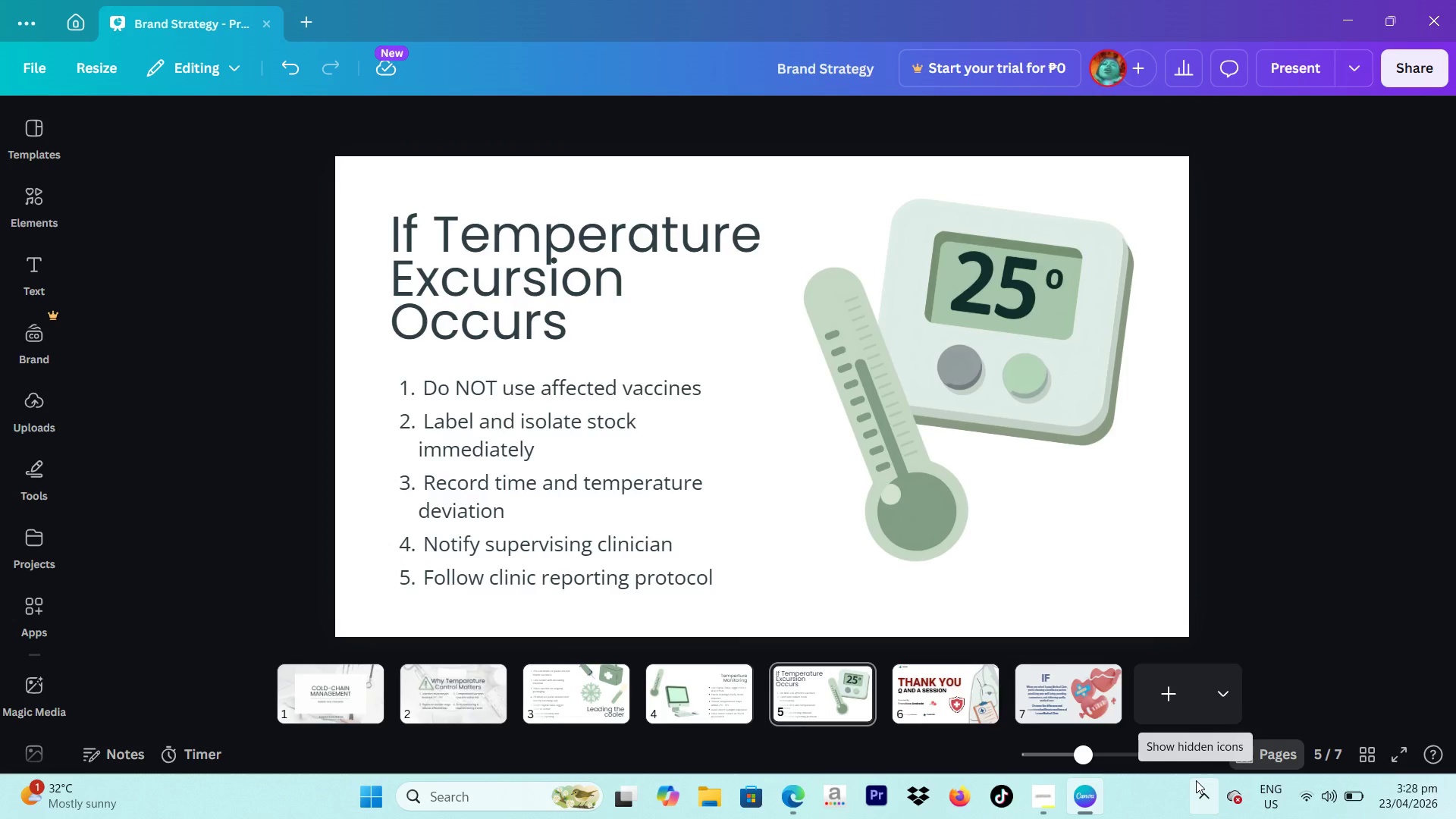 
scroll: coordinate [1183, 772], scroll_direction: up, amount: 1.0
 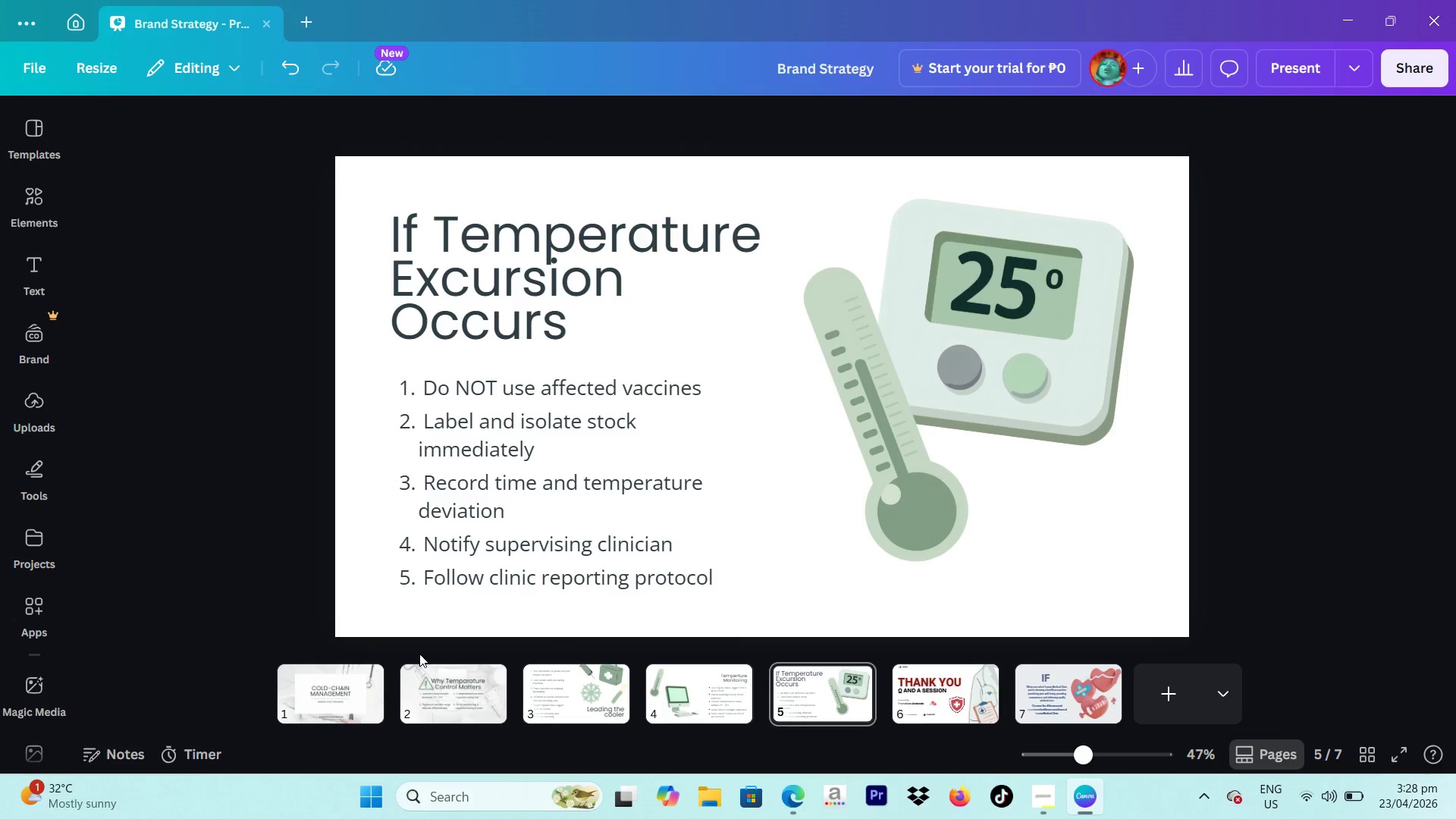 
left_click([427, 680])
 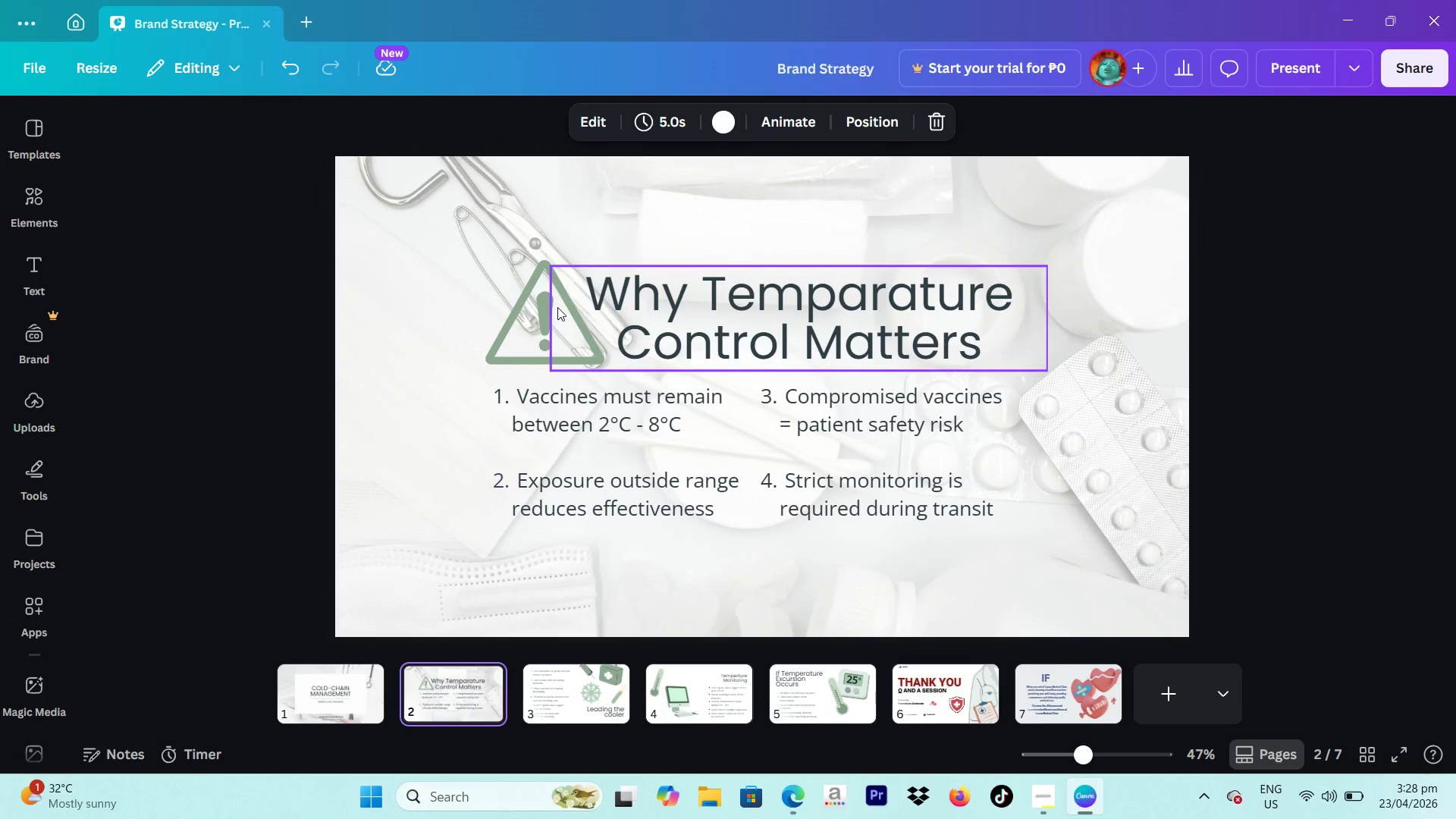 
left_click([537, 307])
 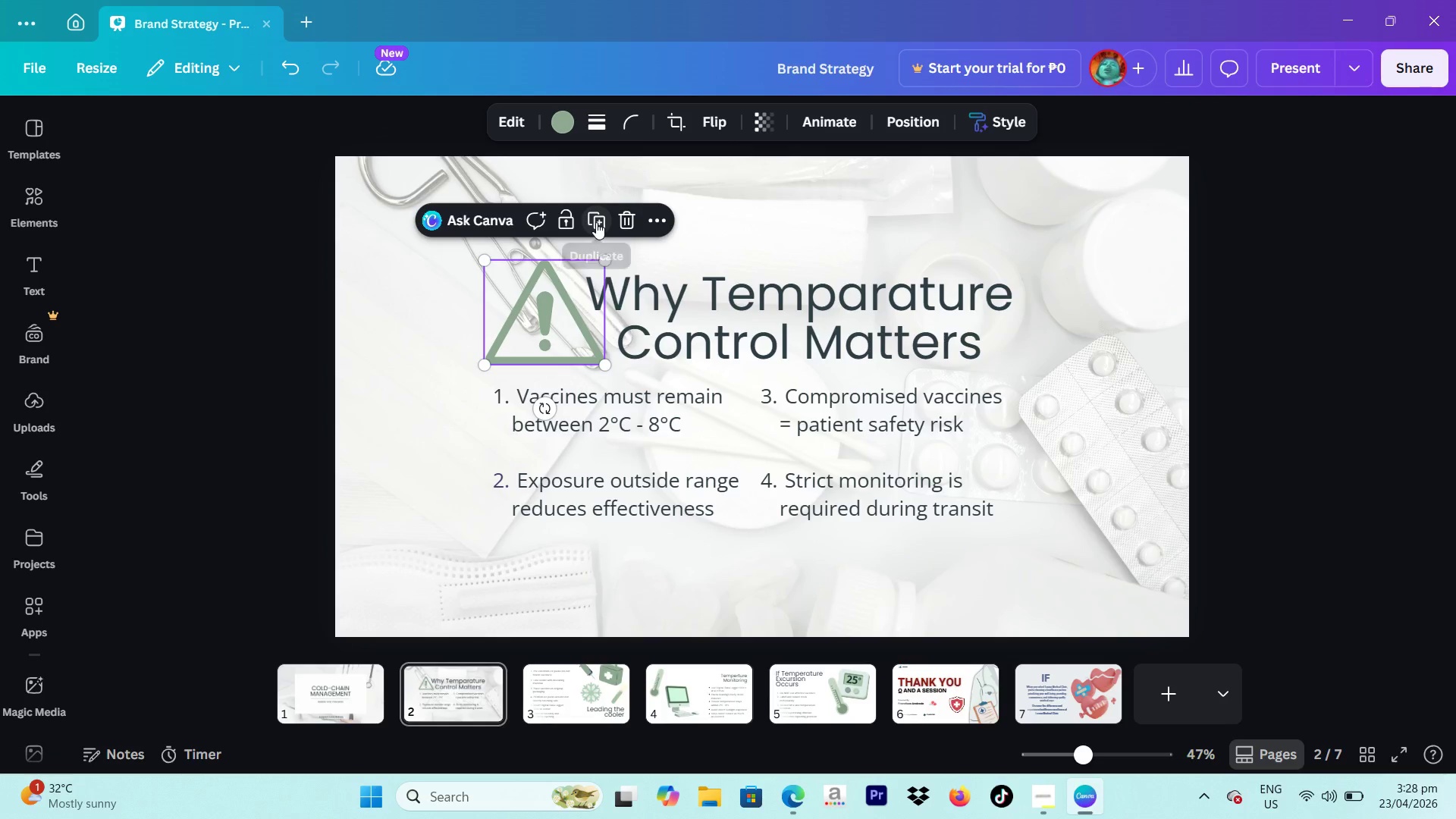 
left_click_drag(start_coordinate=[596, 222], to_coordinate=[606, 266])
 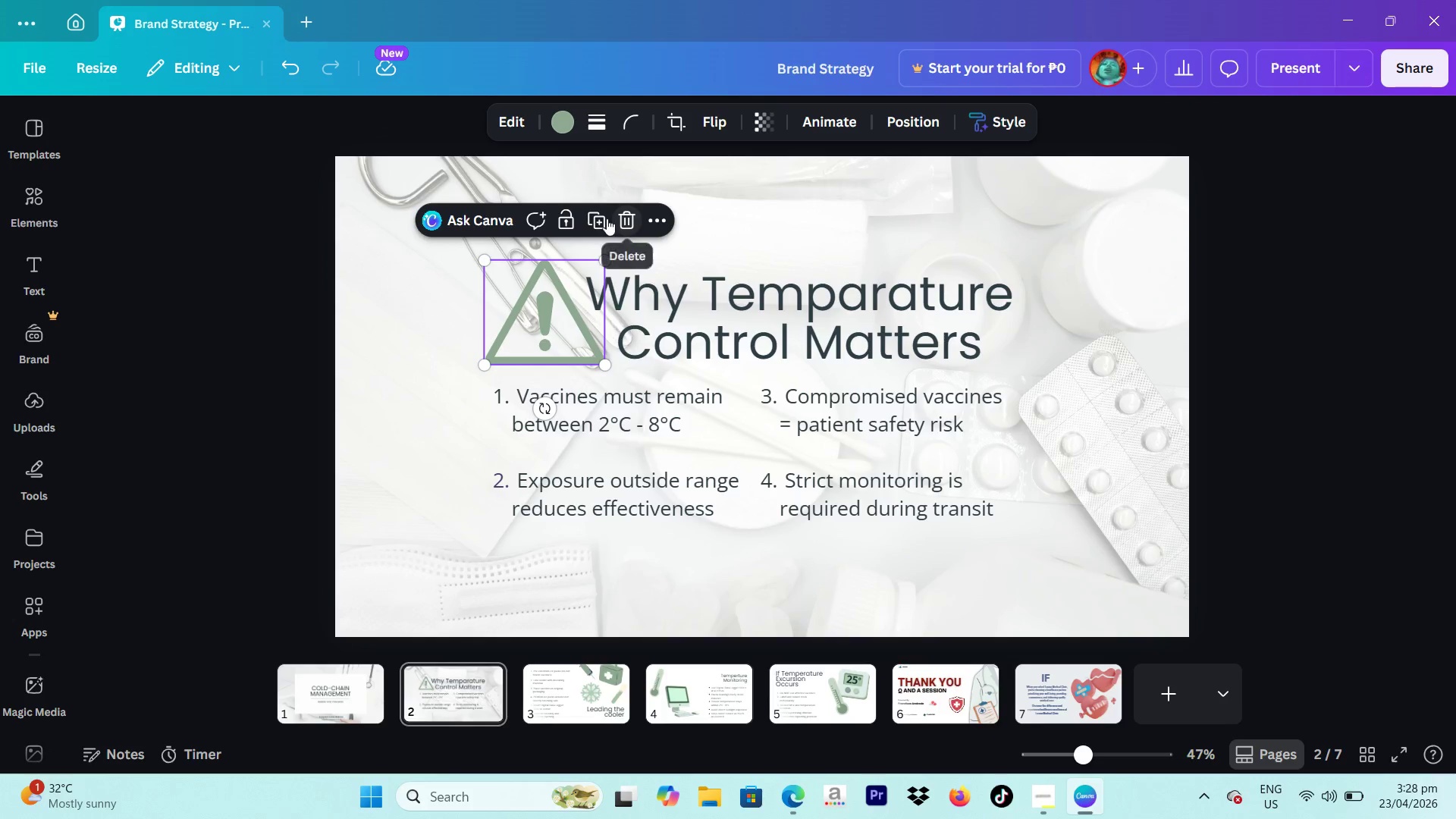 
left_click([596, 215])
 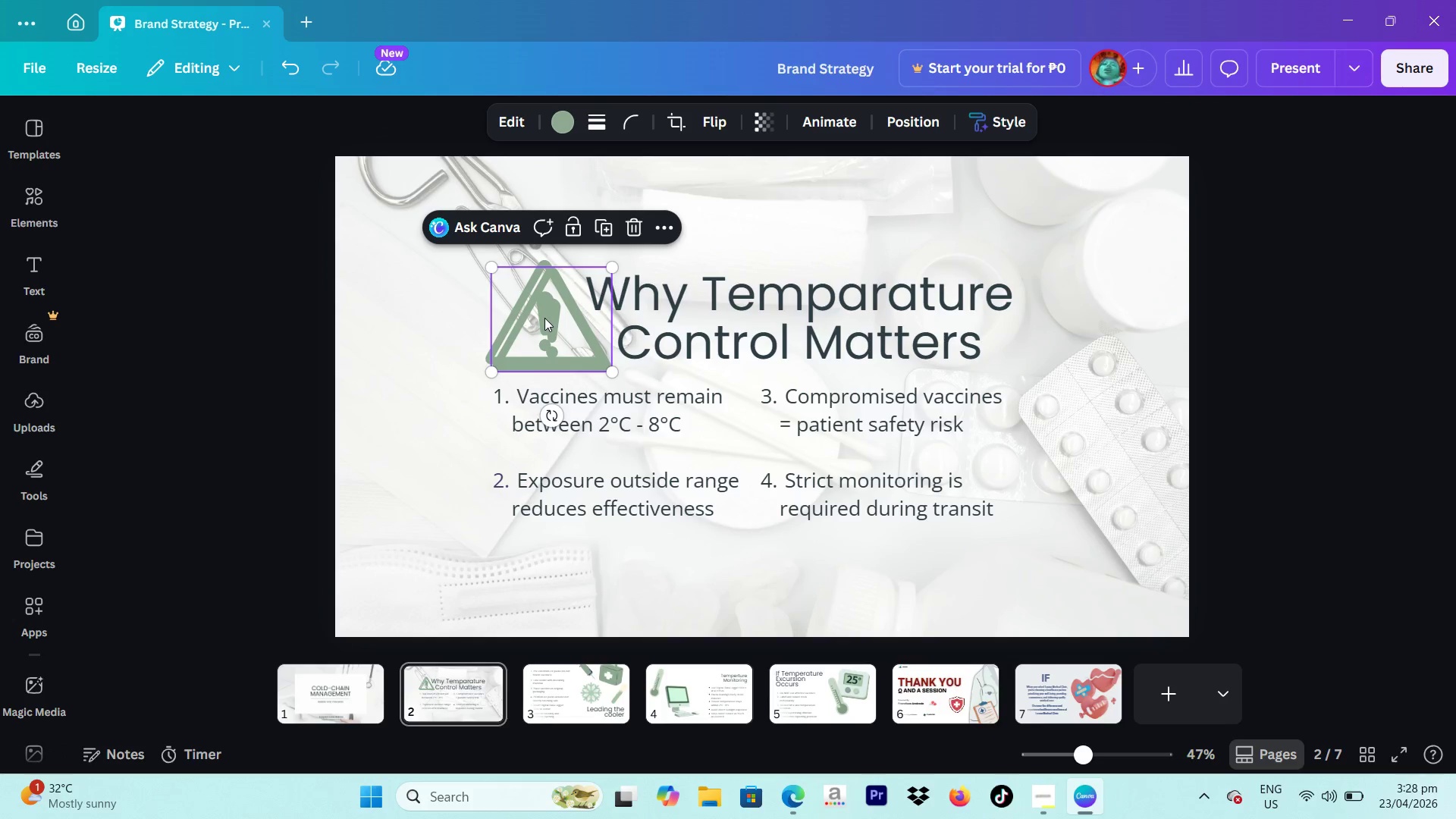 
left_click_drag(start_coordinate=[544, 321], to_coordinate=[823, 682])
 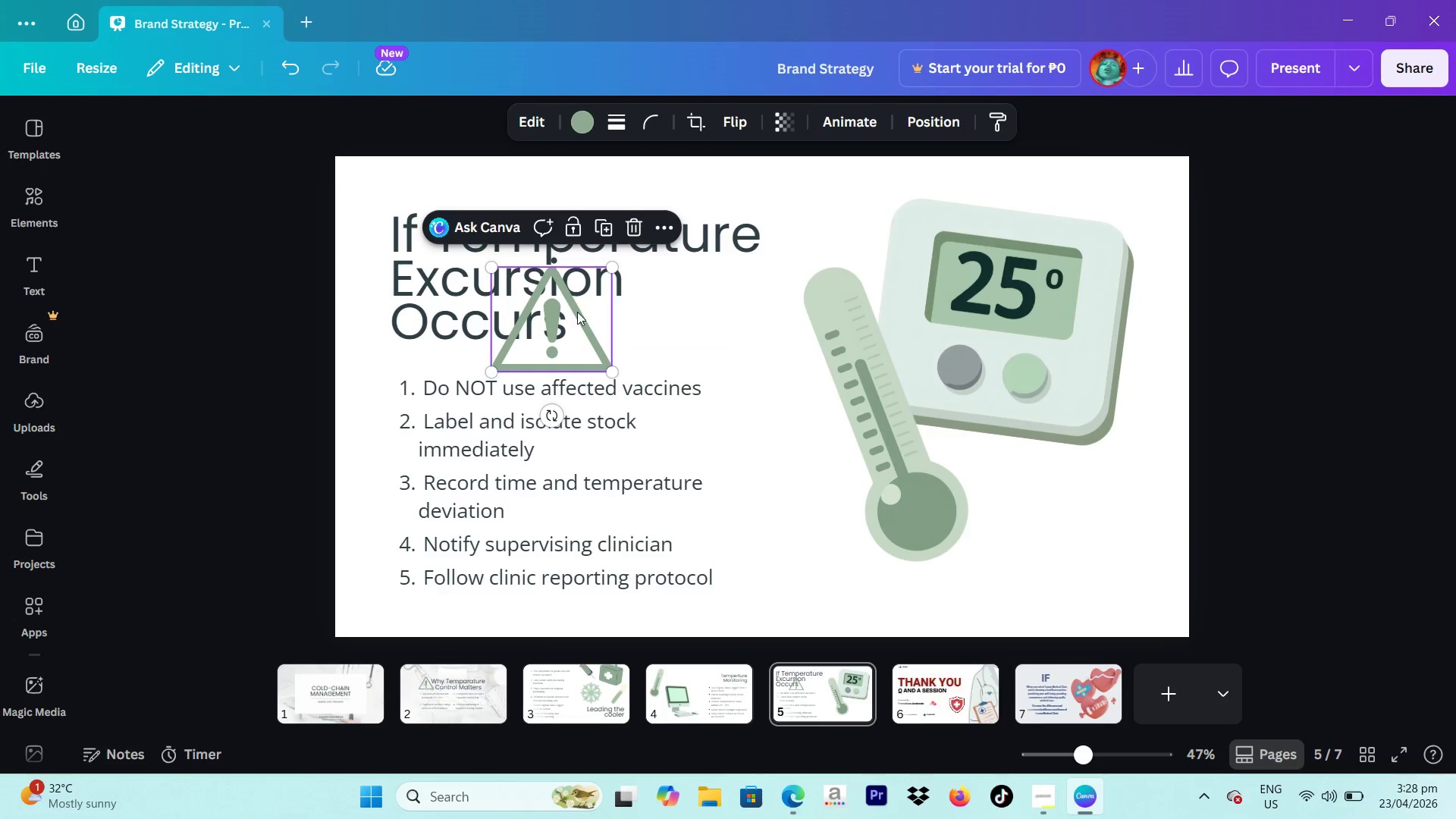 
left_click_drag(start_coordinate=[571, 329], to_coordinate=[695, 319])
 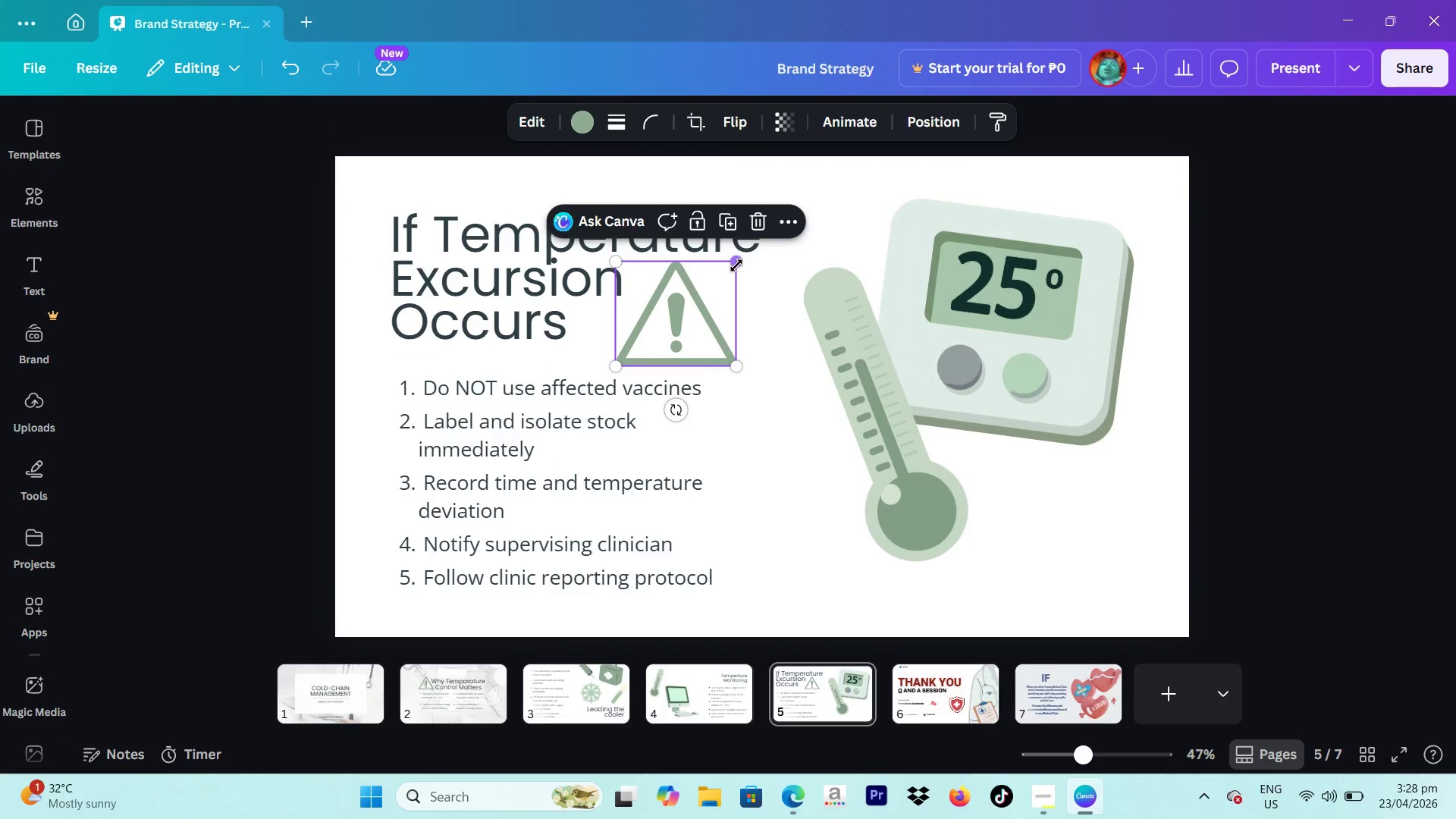 
left_click_drag(start_coordinate=[736, 265], to_coordinate=[726, 273])
 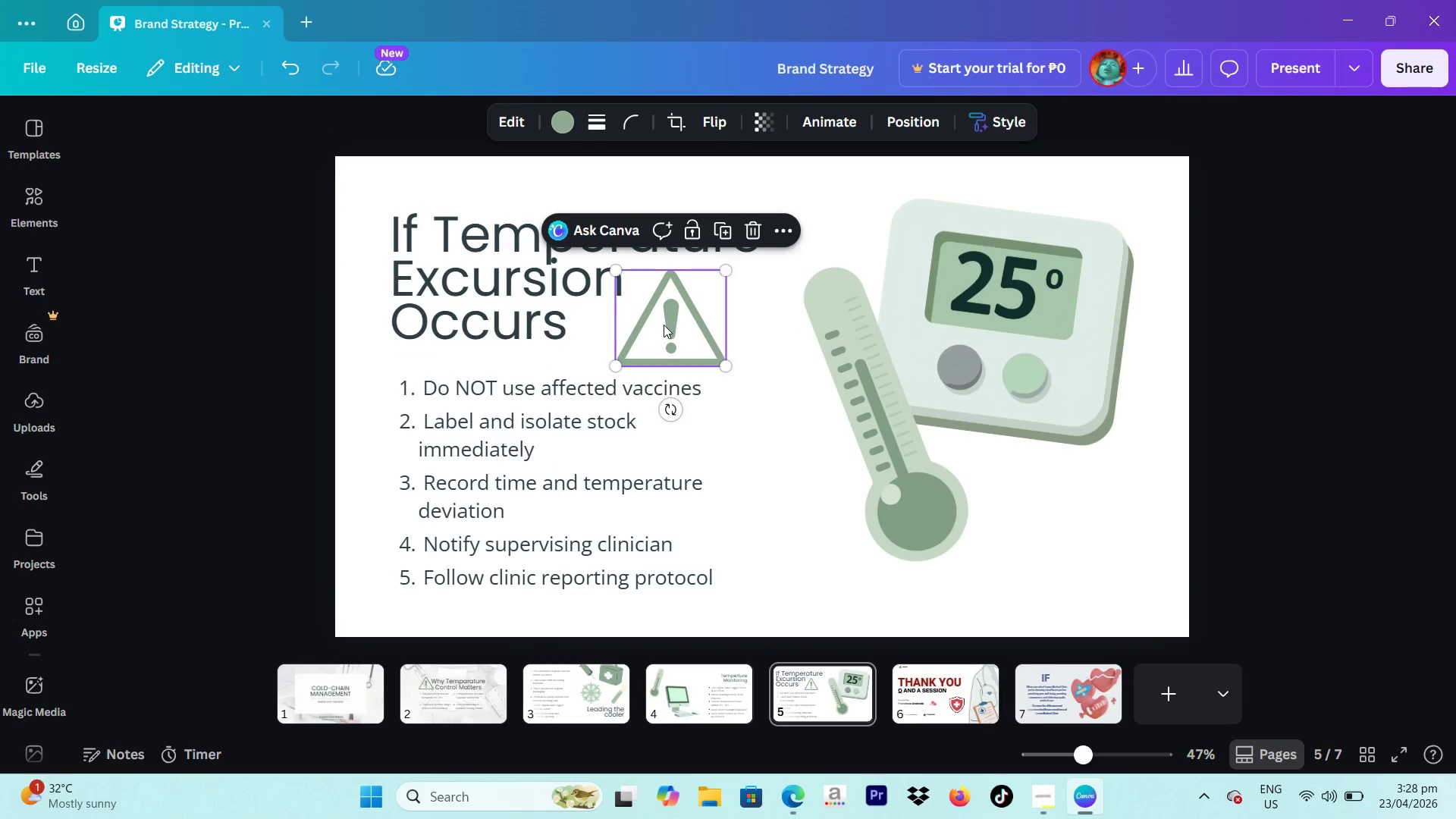 
left_click_drag(start_coordinate=[664, 325], to_coordinate=[661, 310])
 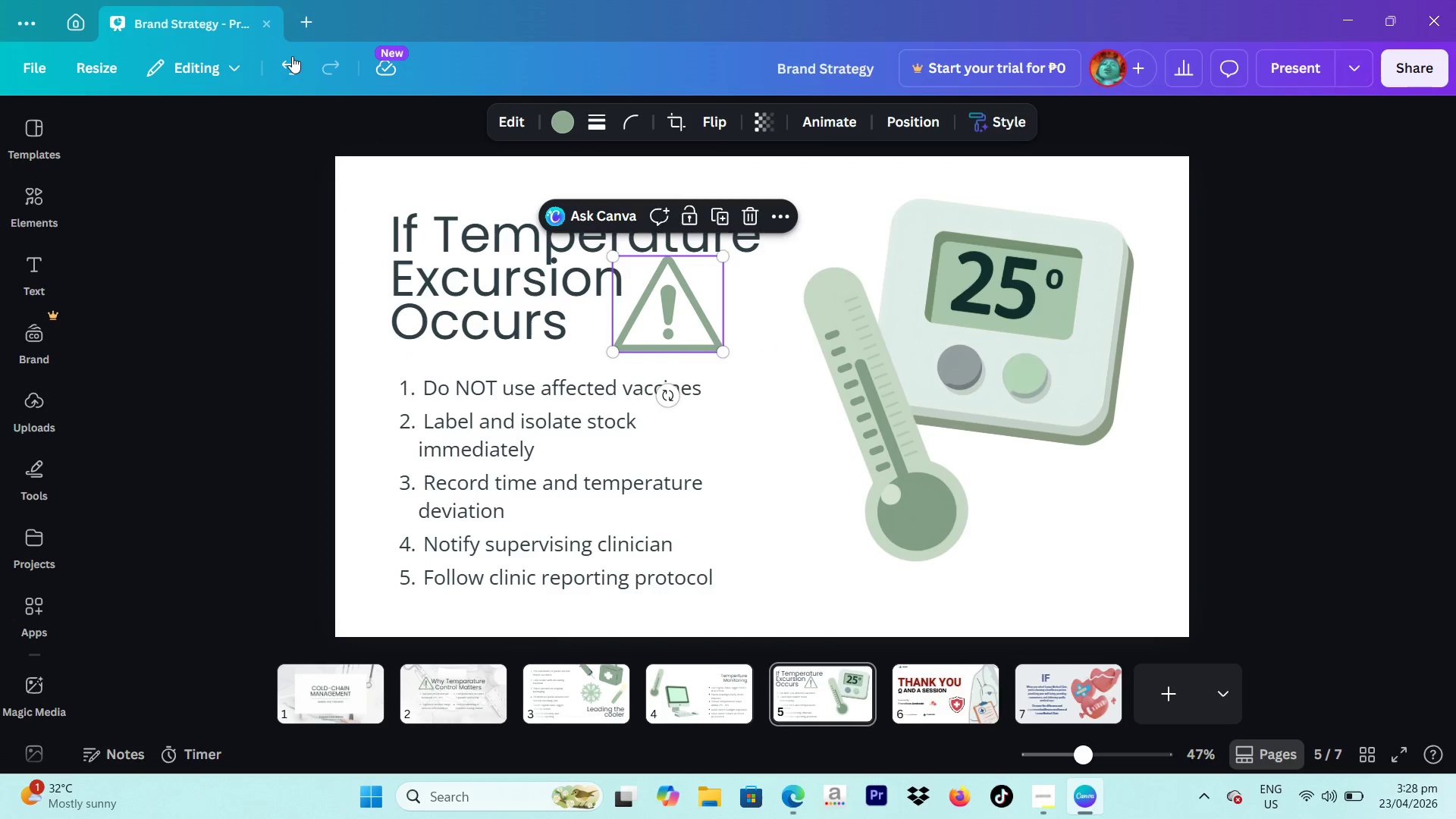 
left_click([291, 66])
 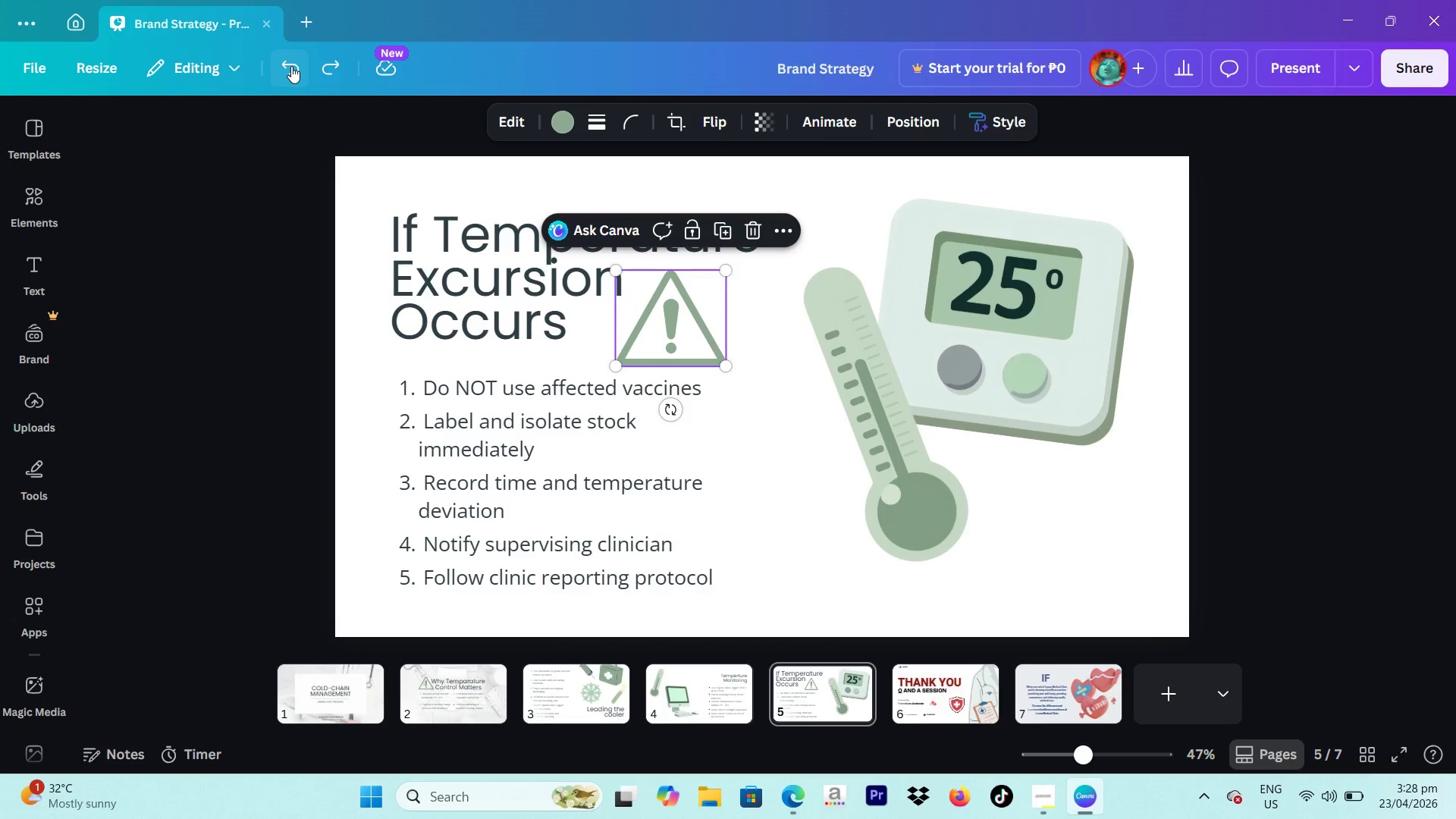 
left_click([291, 66])
 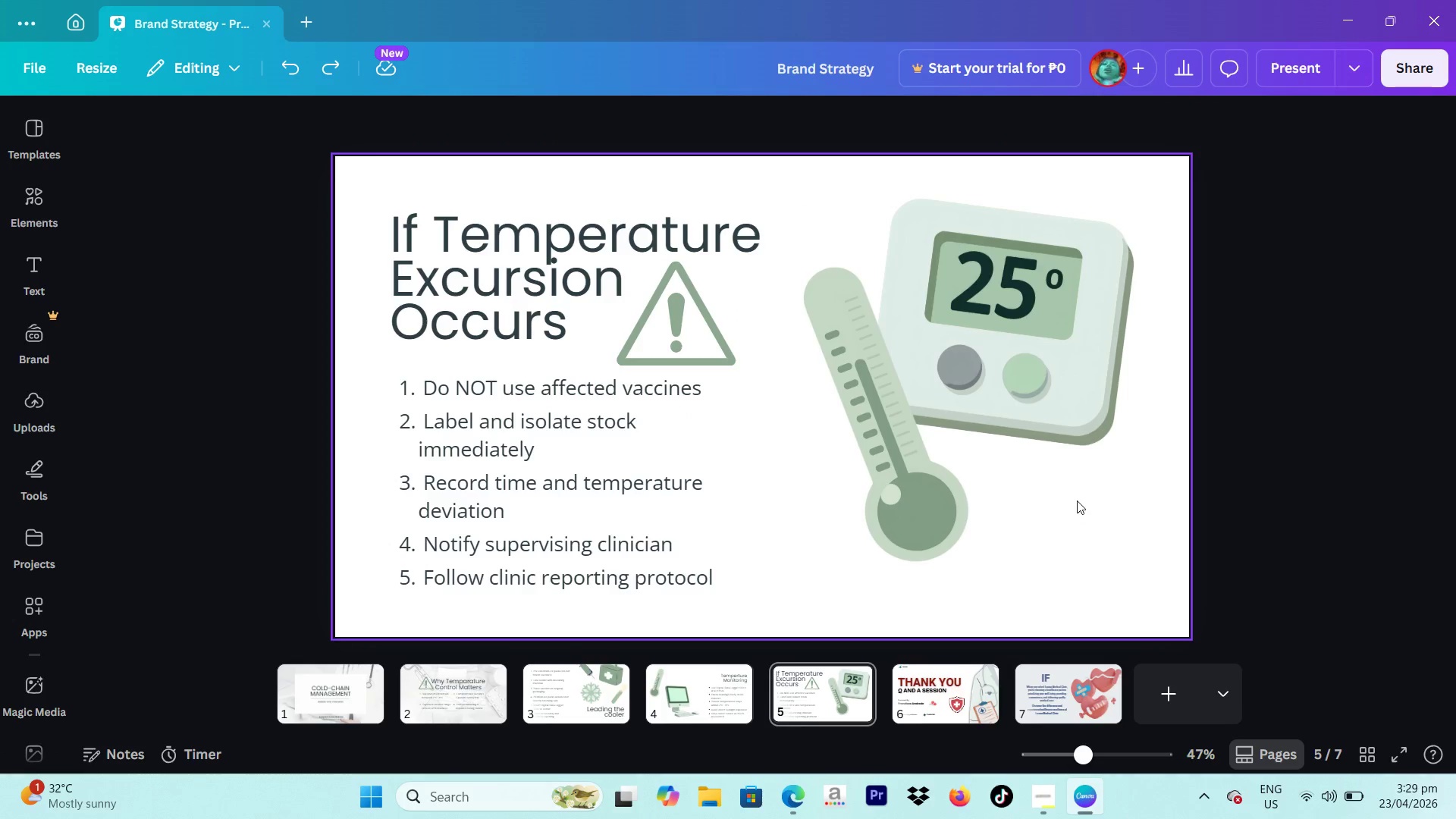 
left_click_drag(start_coordinate=[670, 321], to_coordinate=[664, 322])
 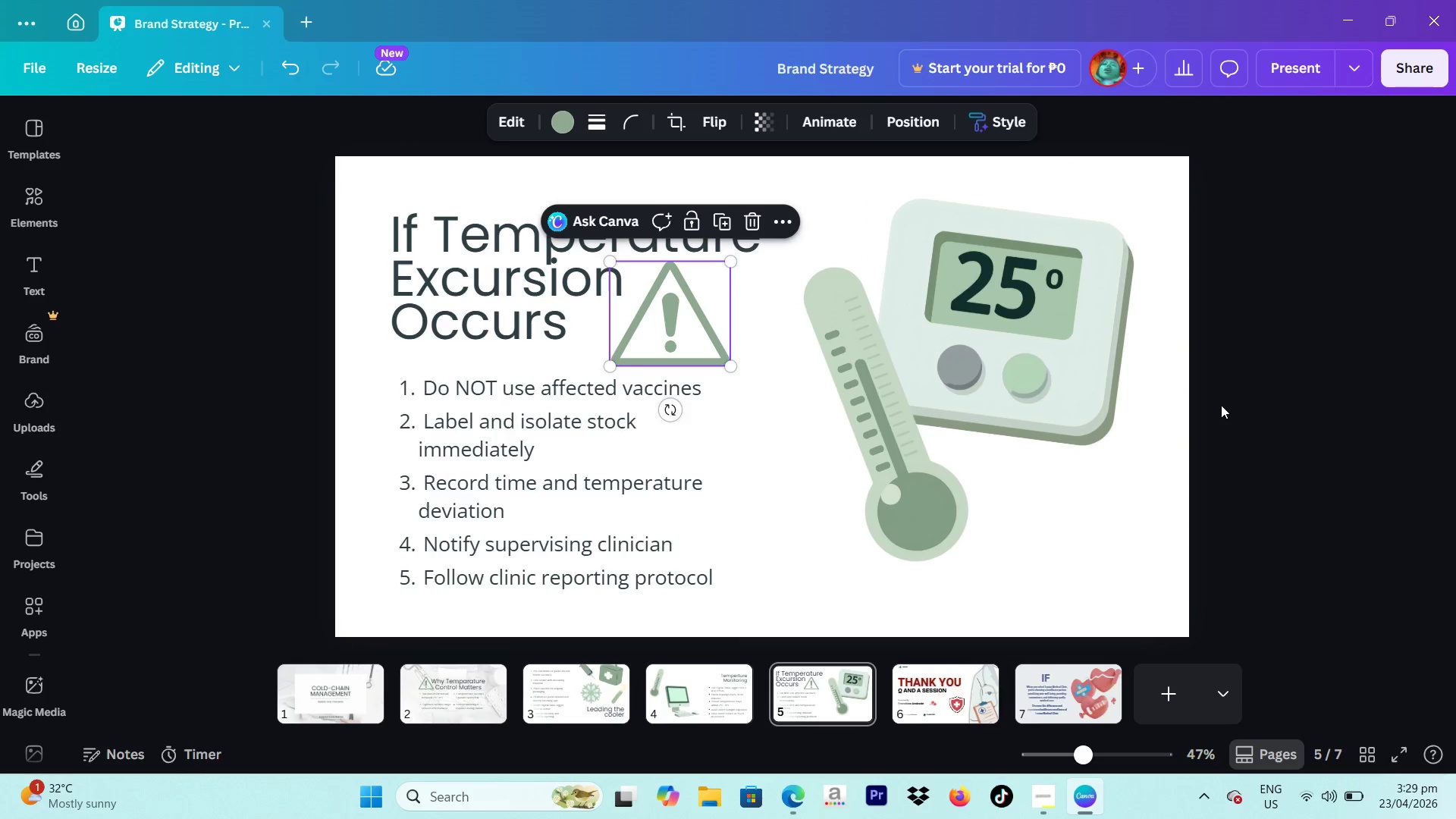 
left_click([1221, 405])
 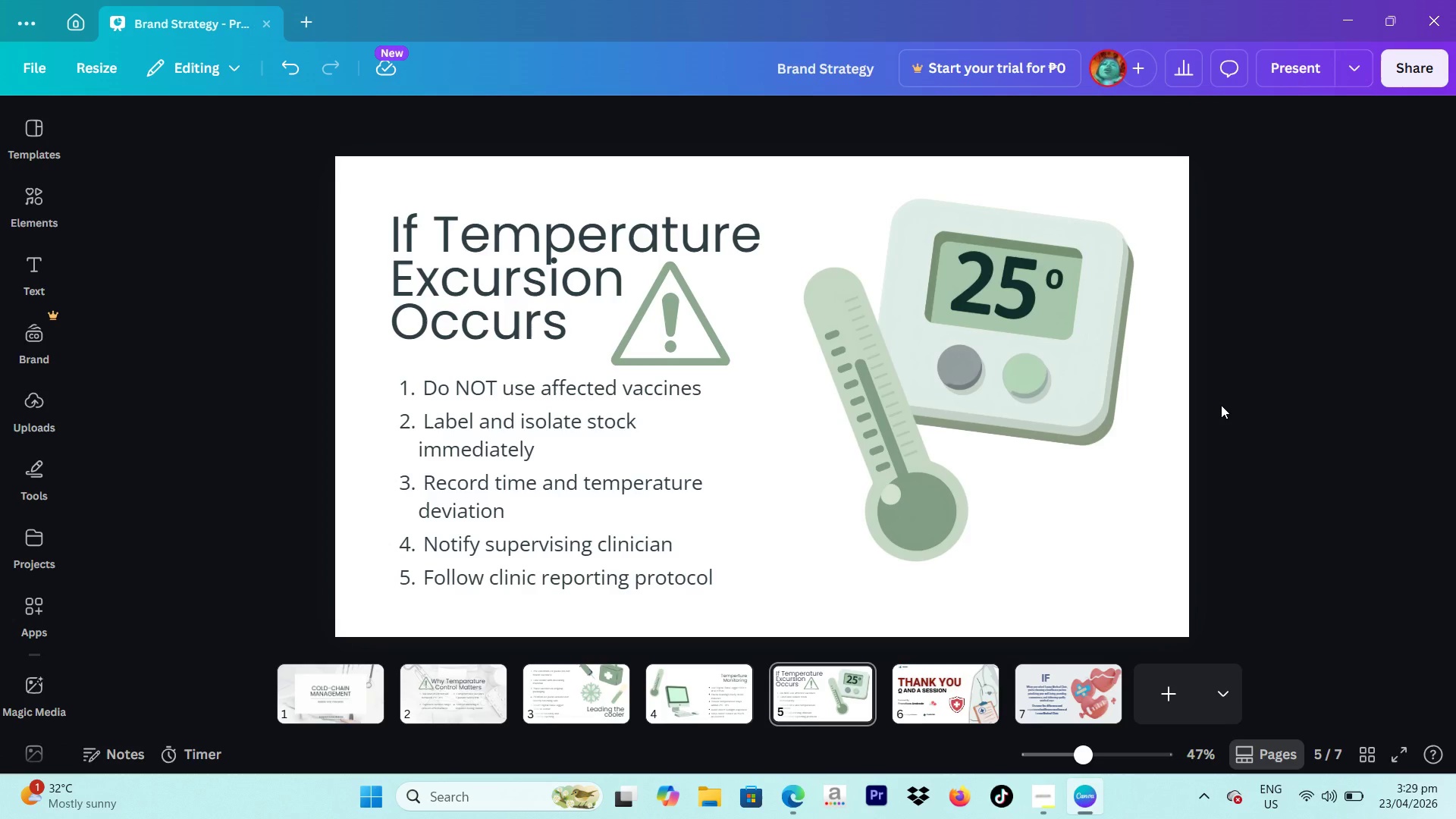 
wait(23.12)
 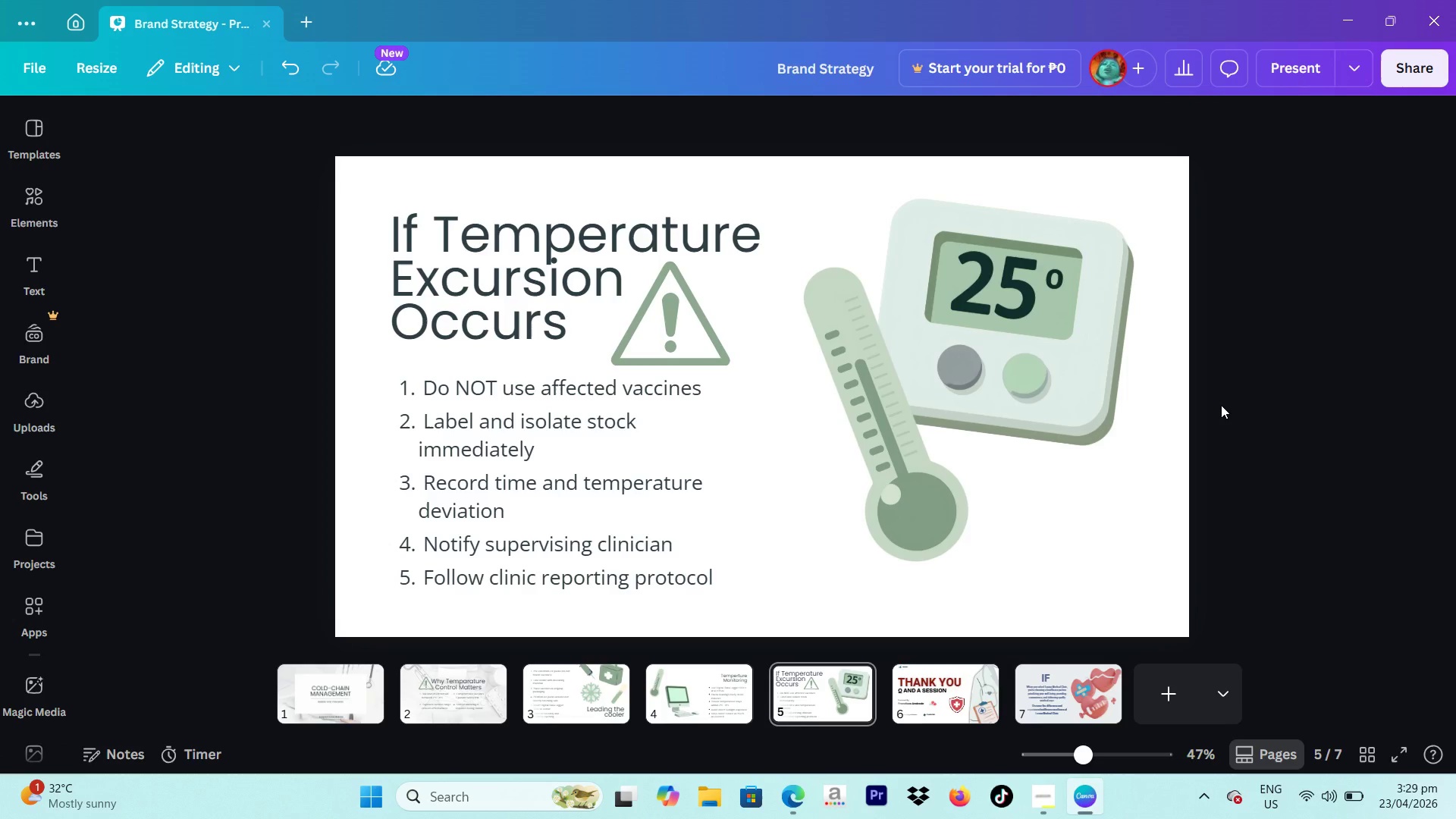 
left_click_drag(start_coordinate=[1051, 698], to_coordinate=[899, 686])
 